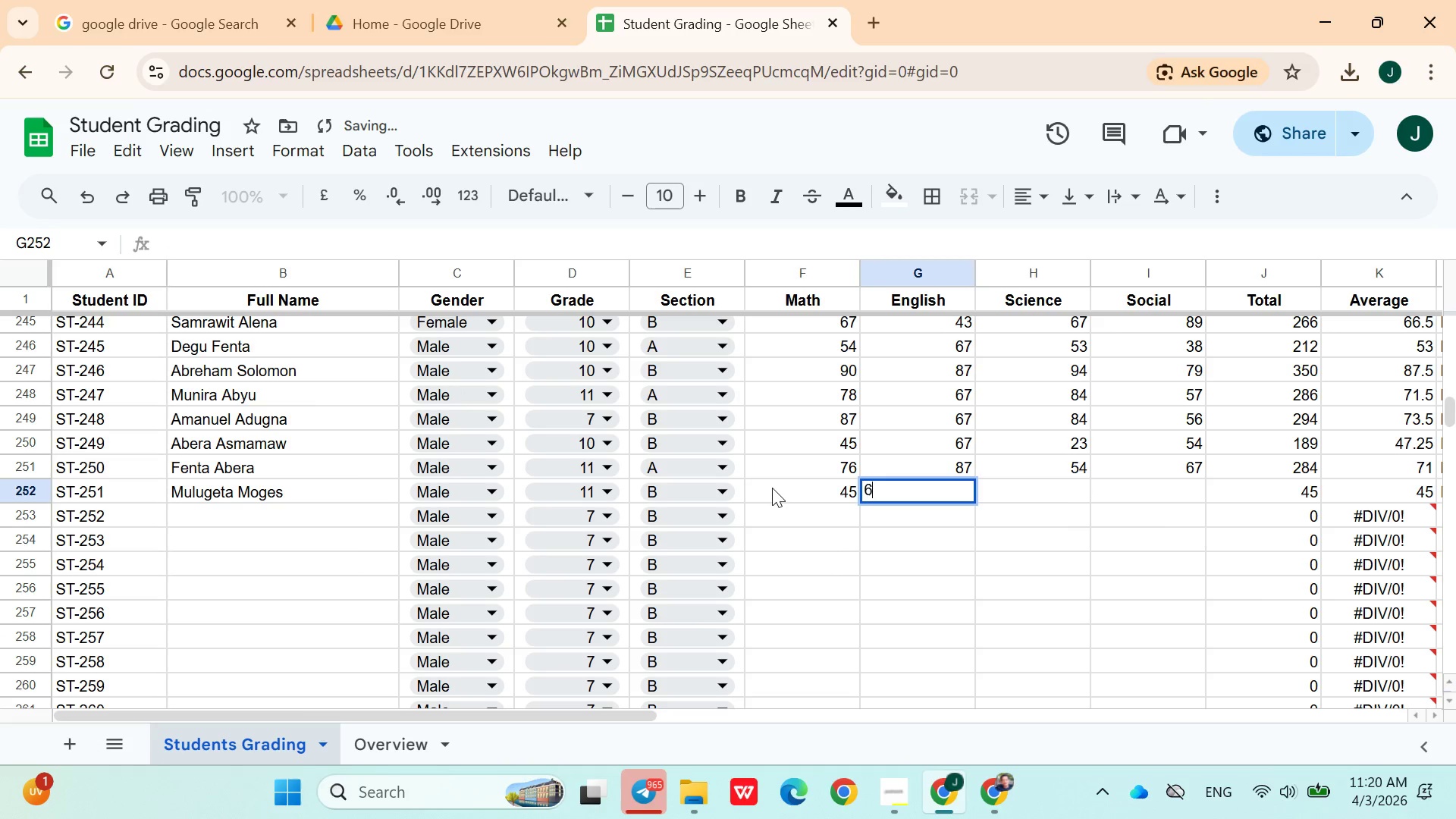 
type(67)
 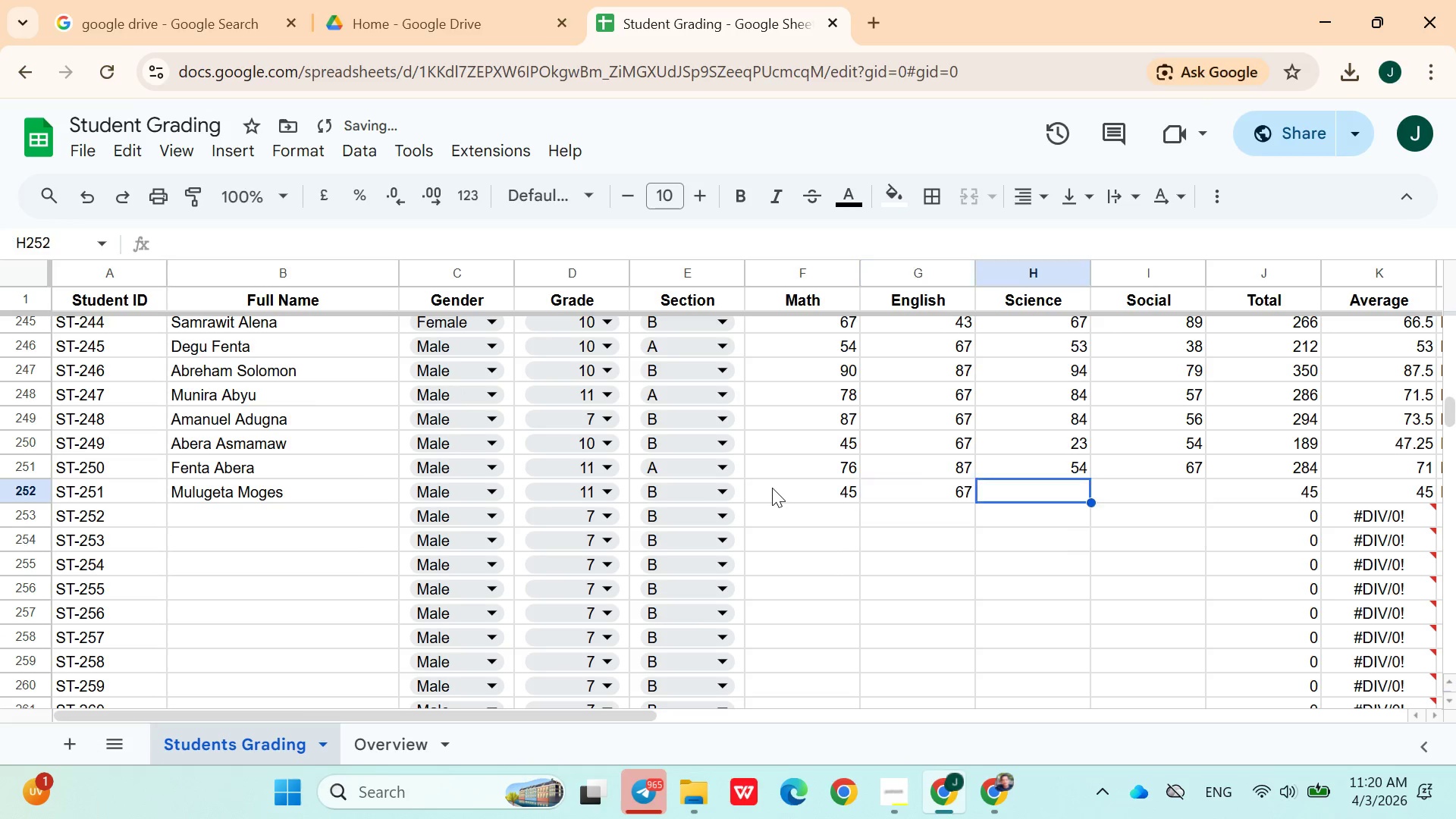 
key(ArrowRight)
 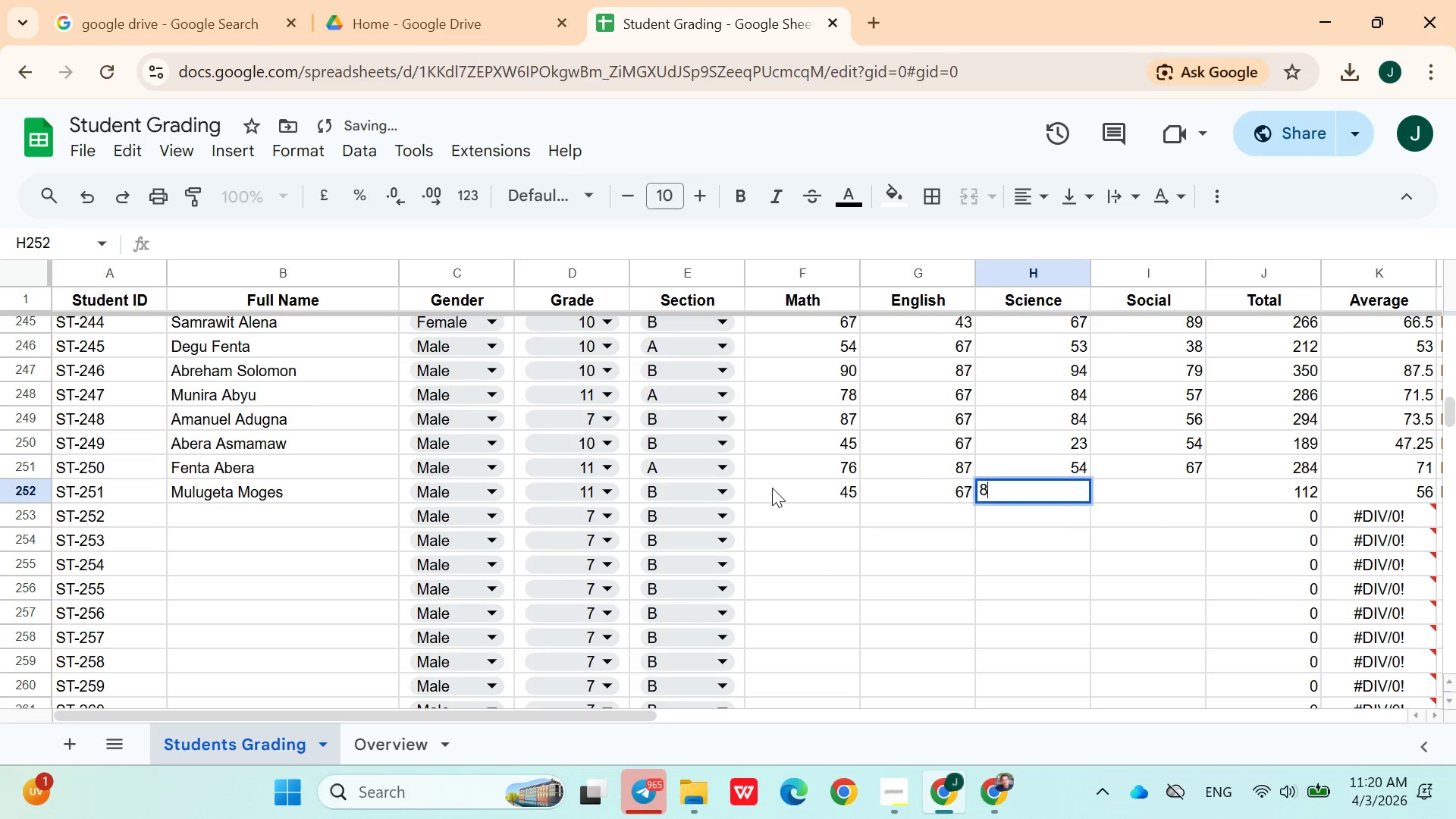 
type(87)
 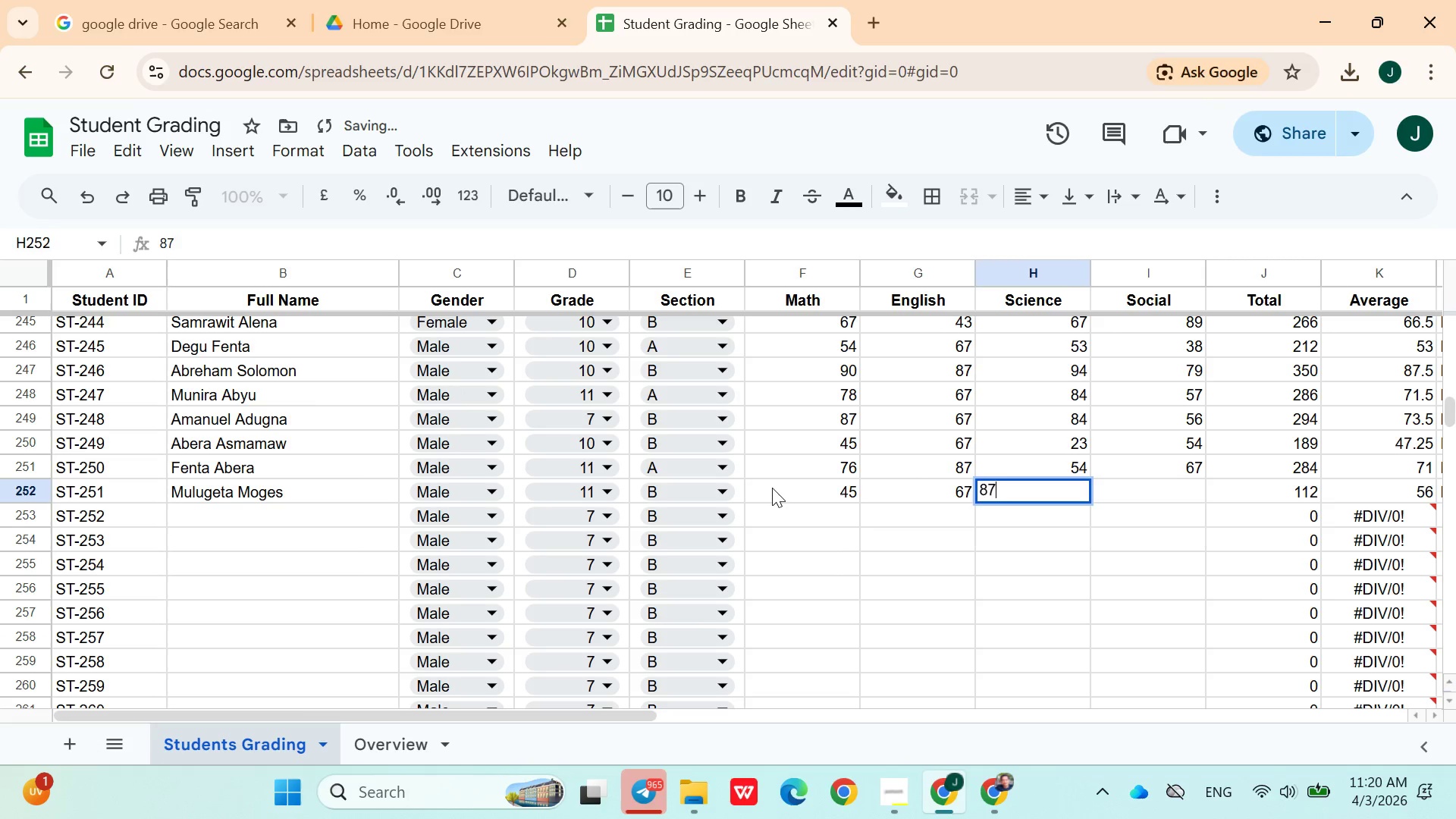 
key(ArrowRight)
 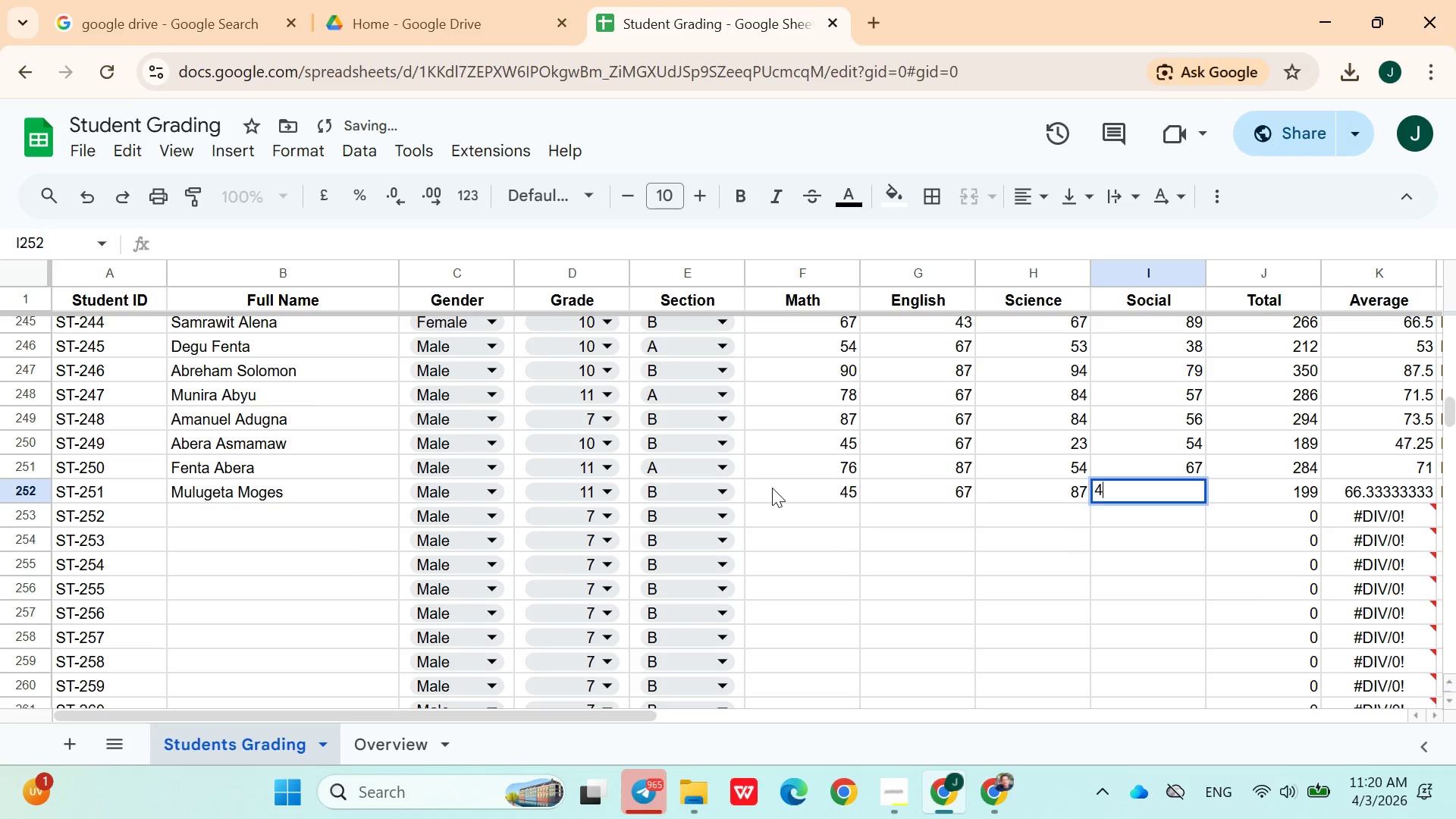 
type(43)
 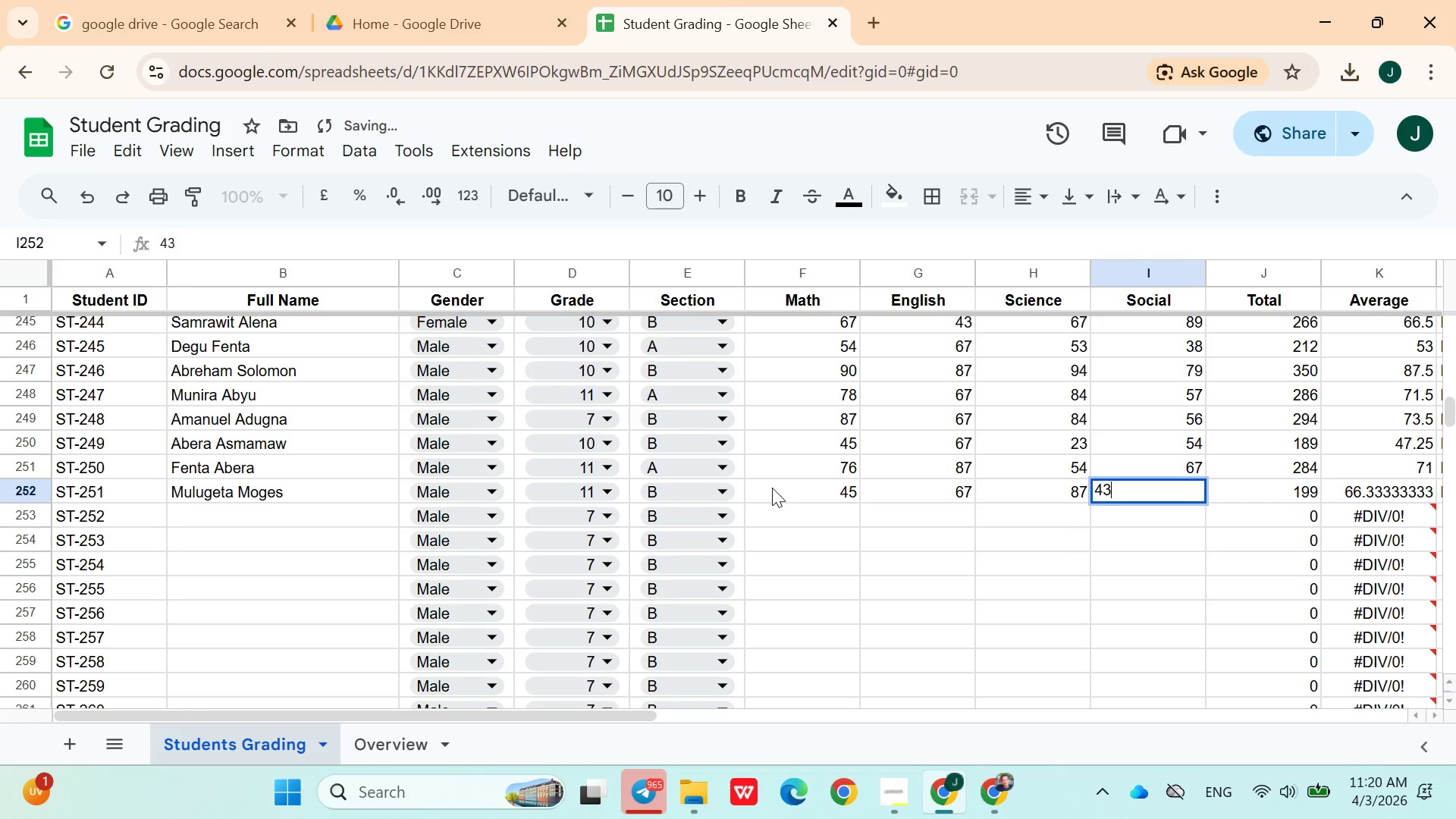 
key(ArrowRight)
 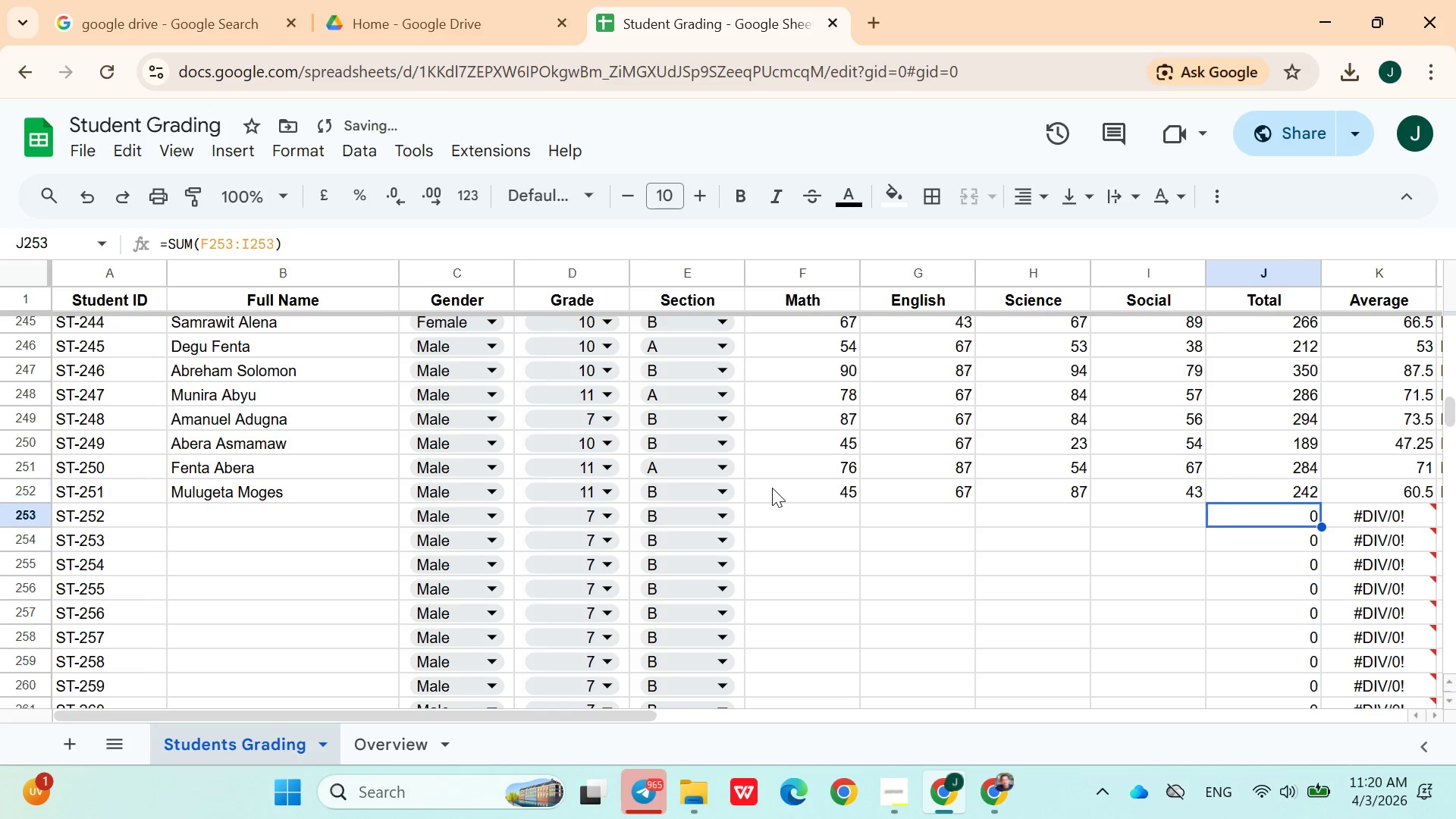 
key(ArrowDown)
 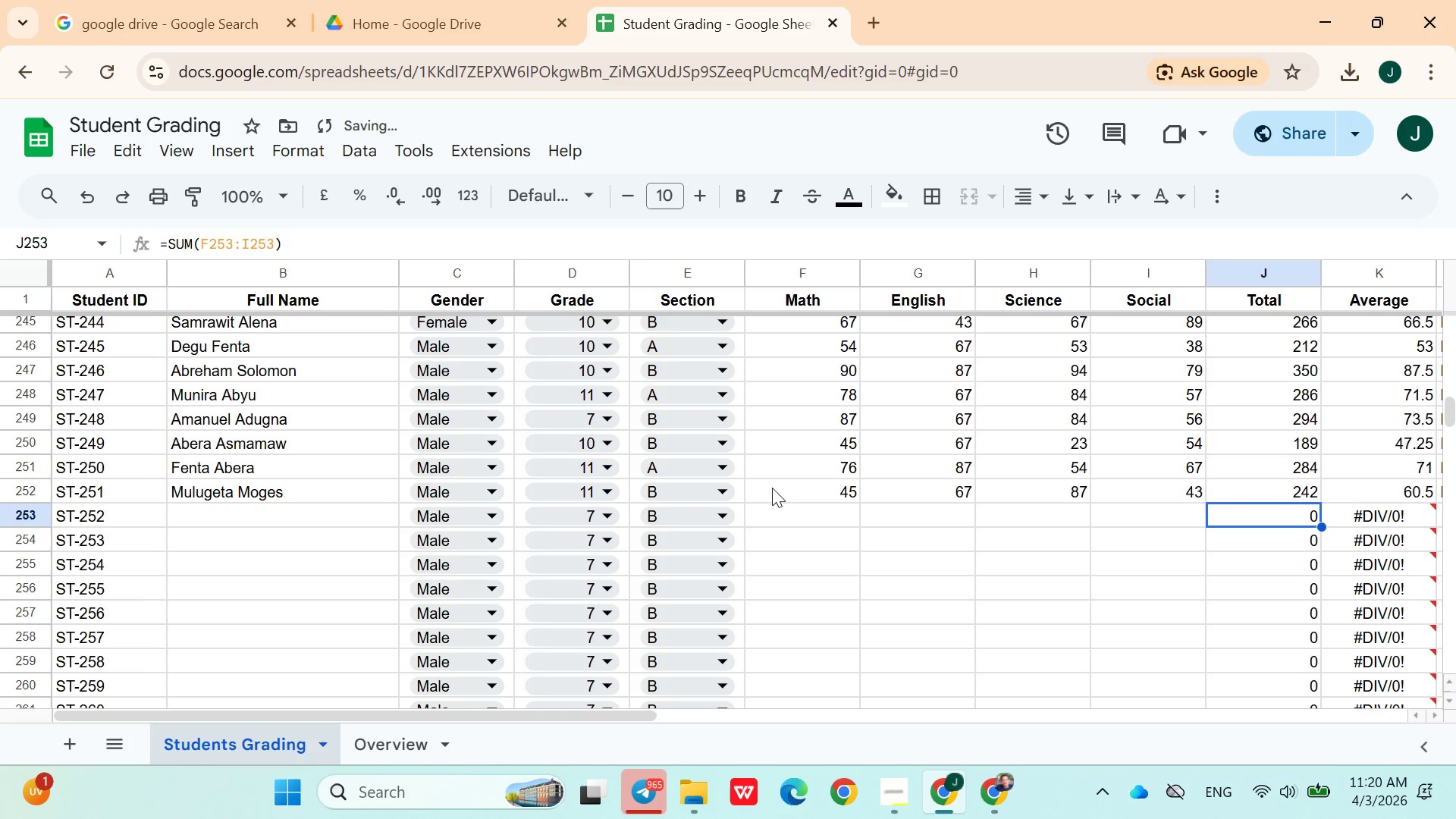 
hold_key(key=ArrowLeft, duration=0.83)
 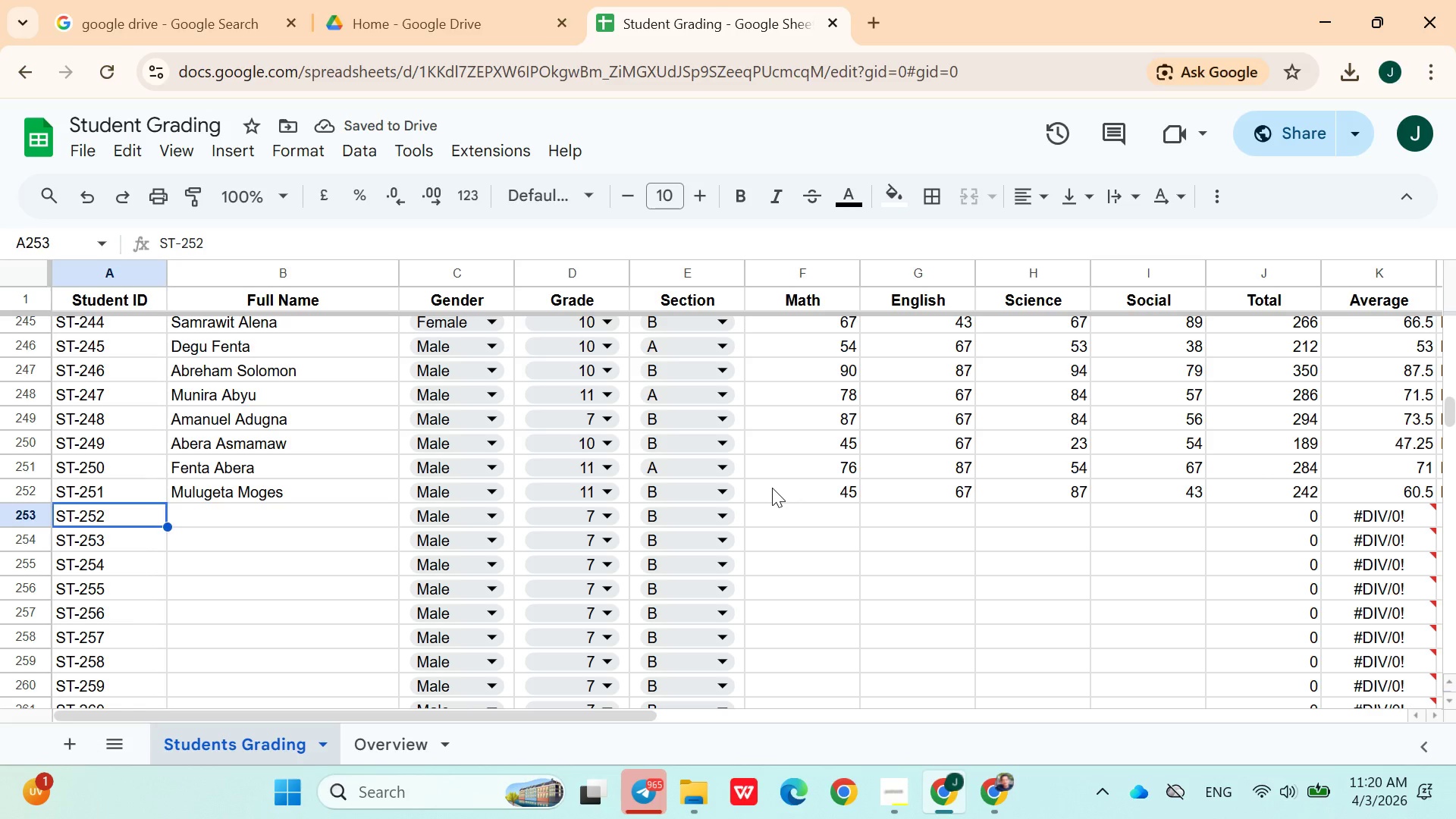 
key(ArrowRight)
 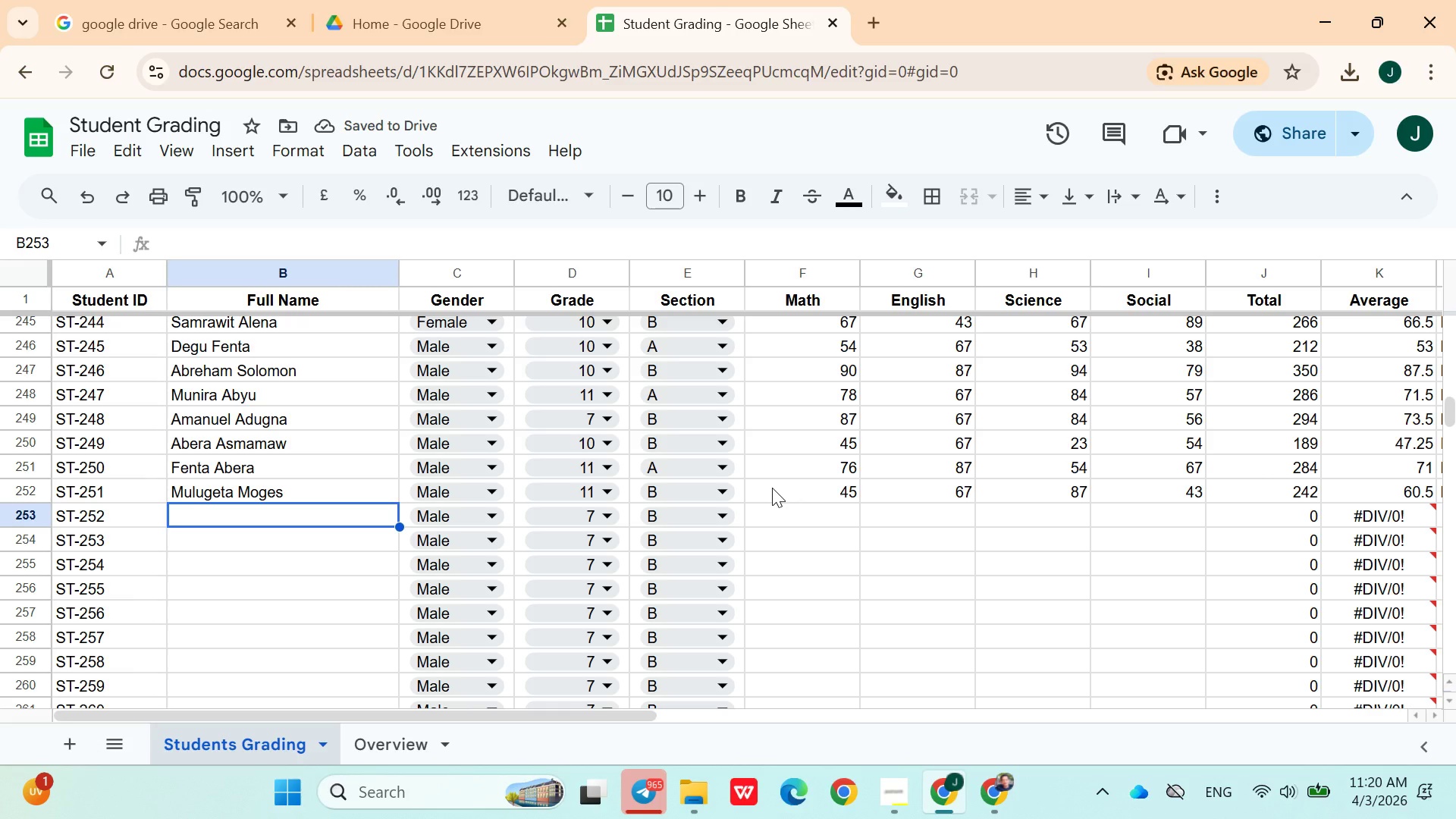 
type(Kedir Raya)
 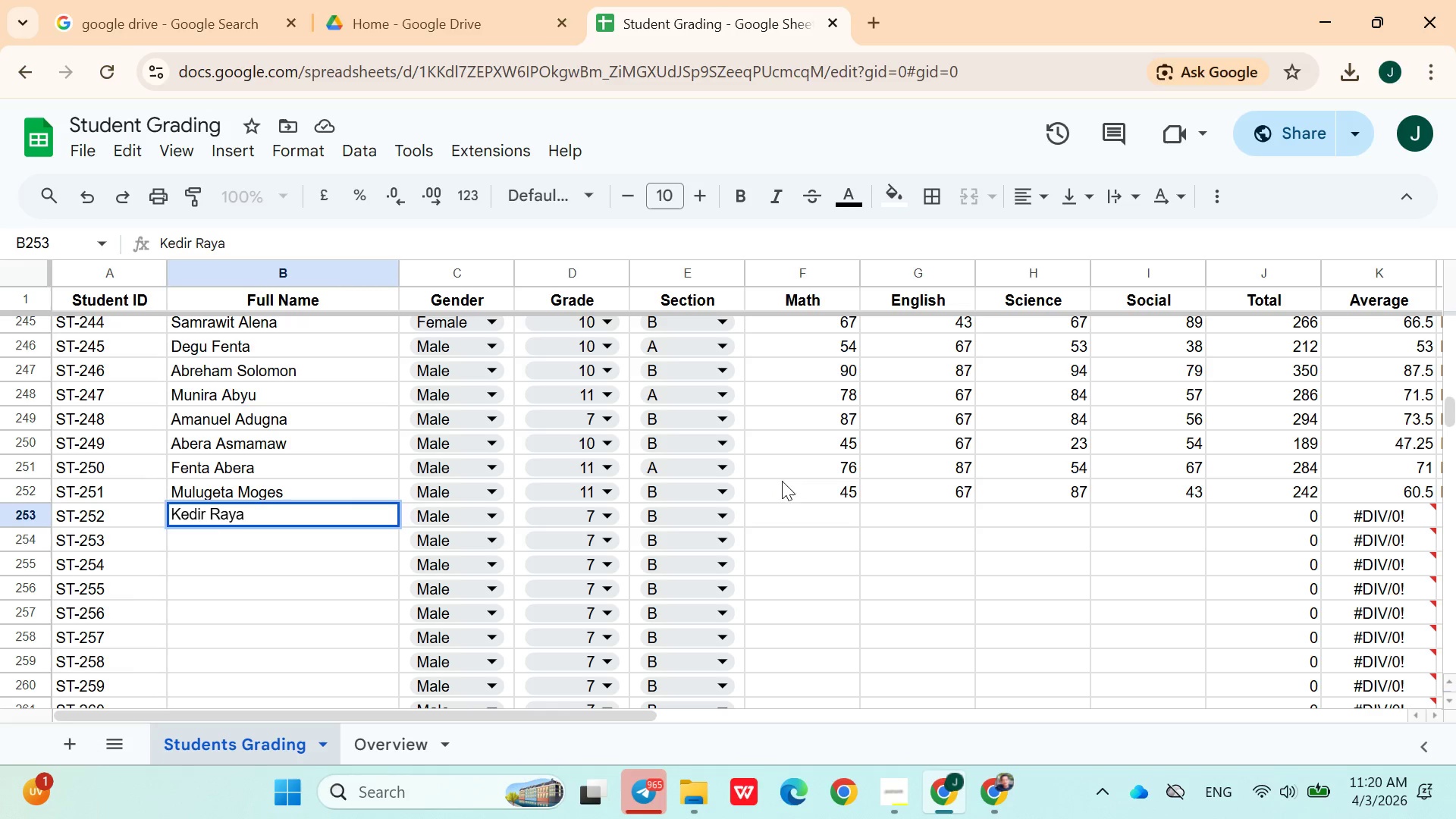 
left_click([596, 516])
 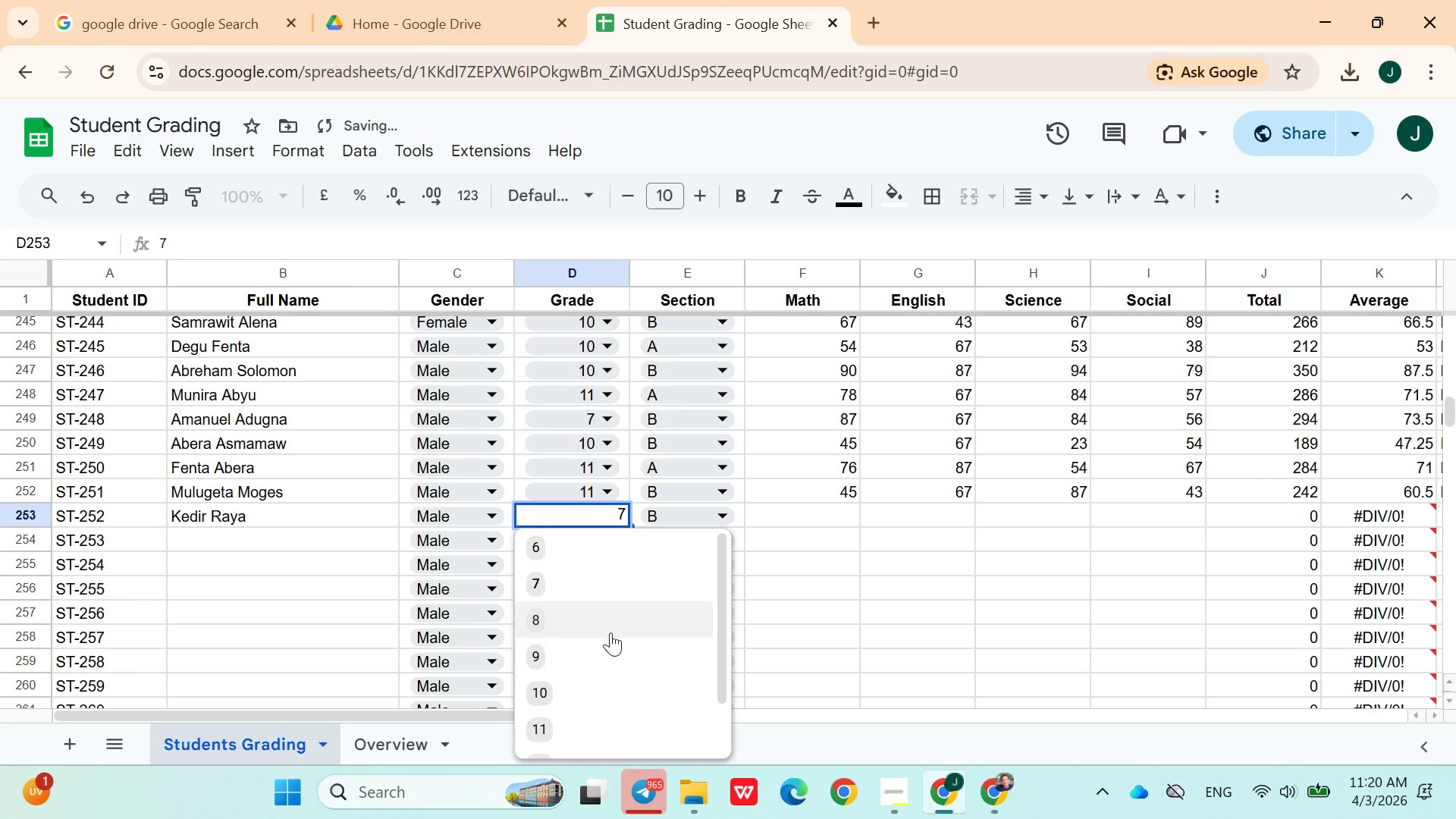 
left_click([585, 687])
 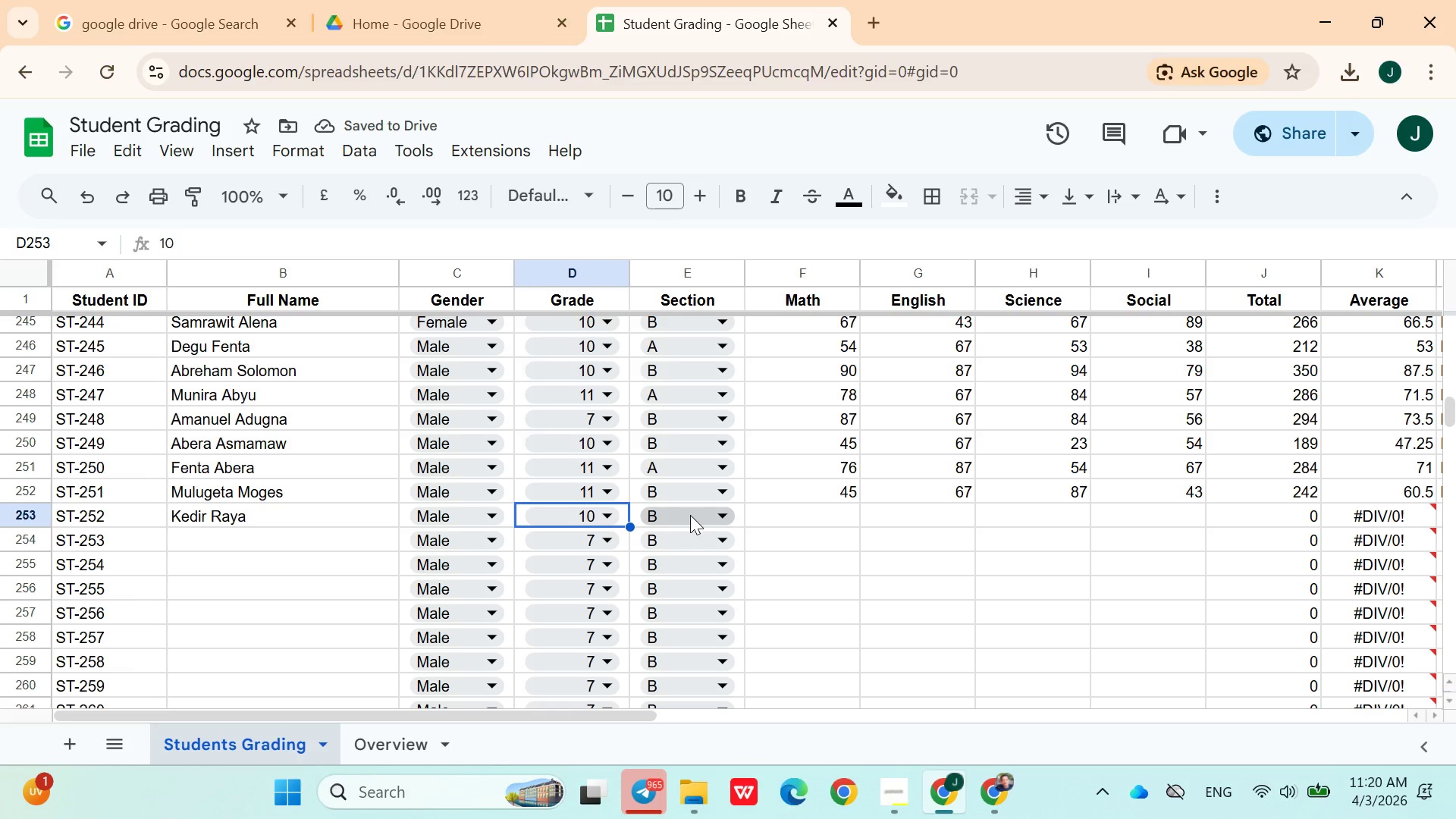 
wait(9.77)
 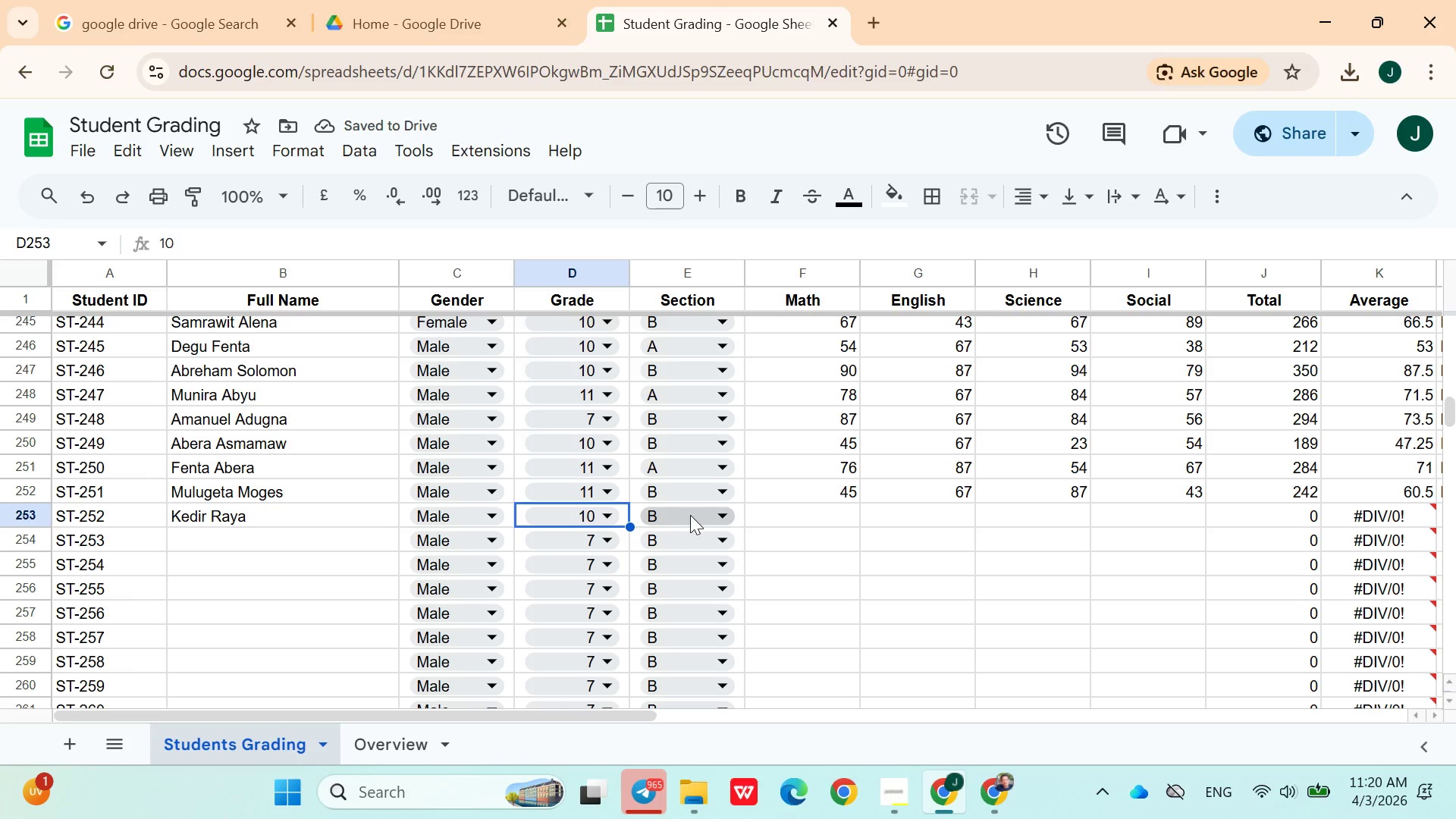 
left_click([1115, 537])
 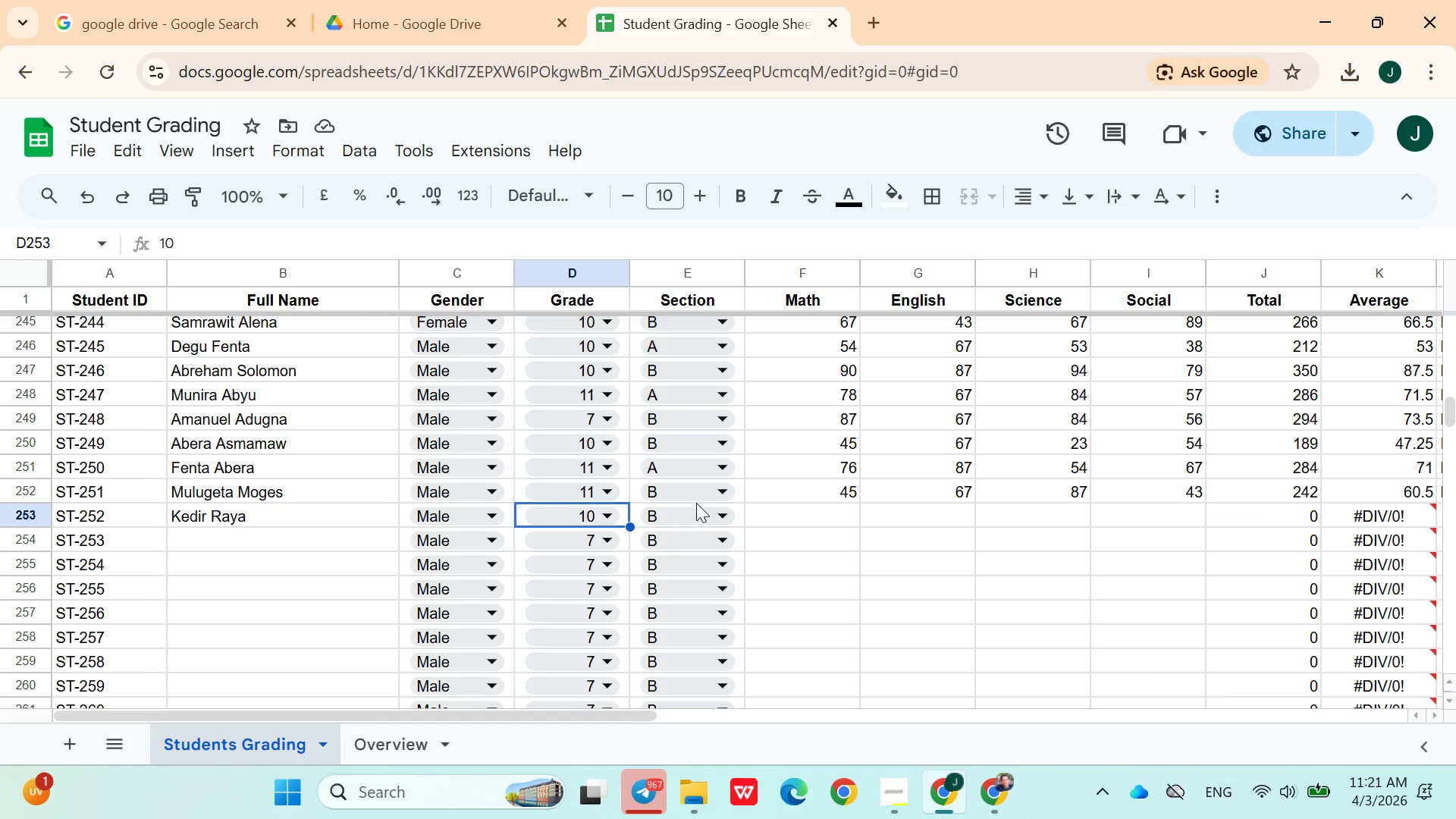 
left_click([689, 517])
 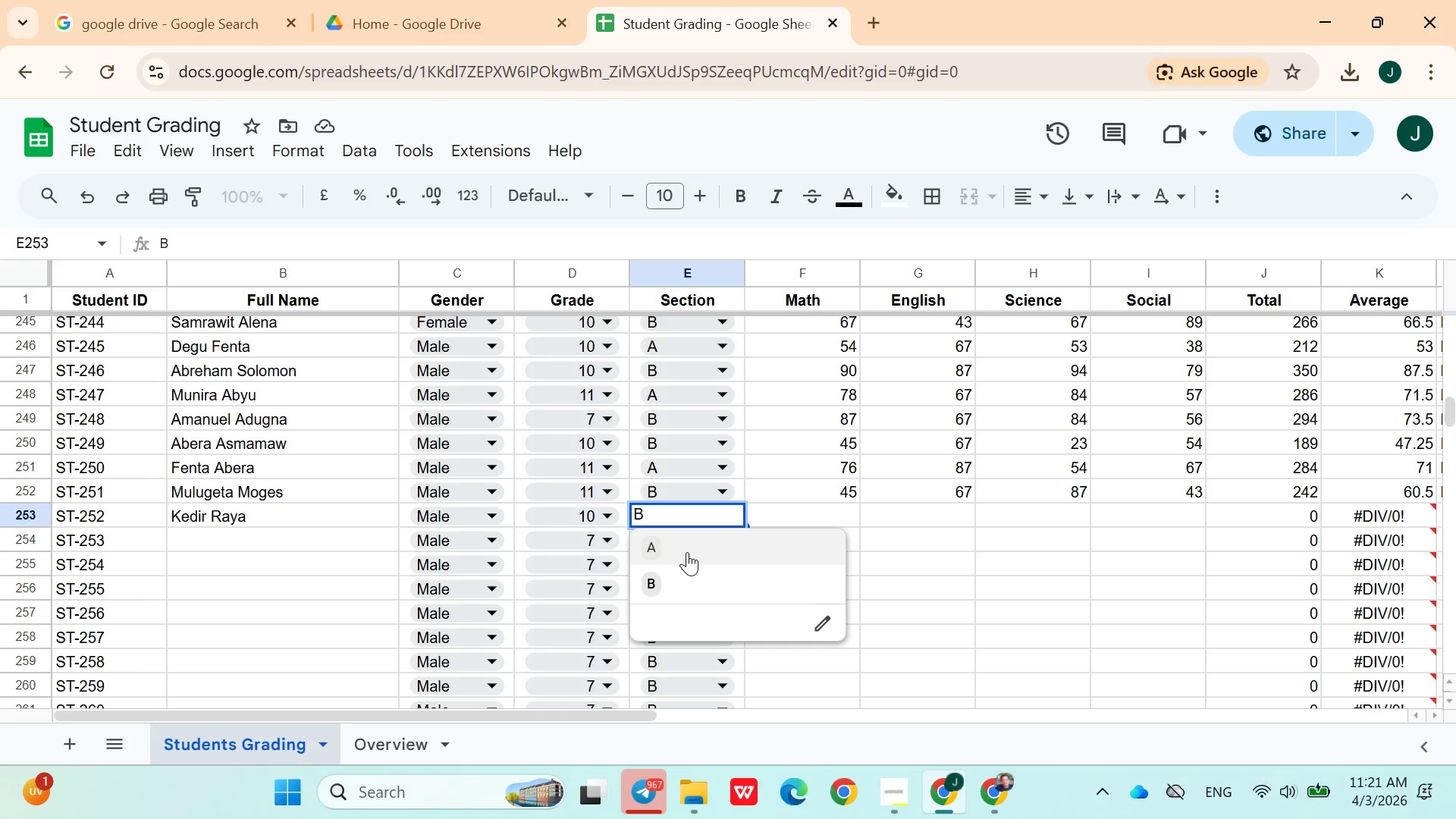 
left_click([686, 553])
 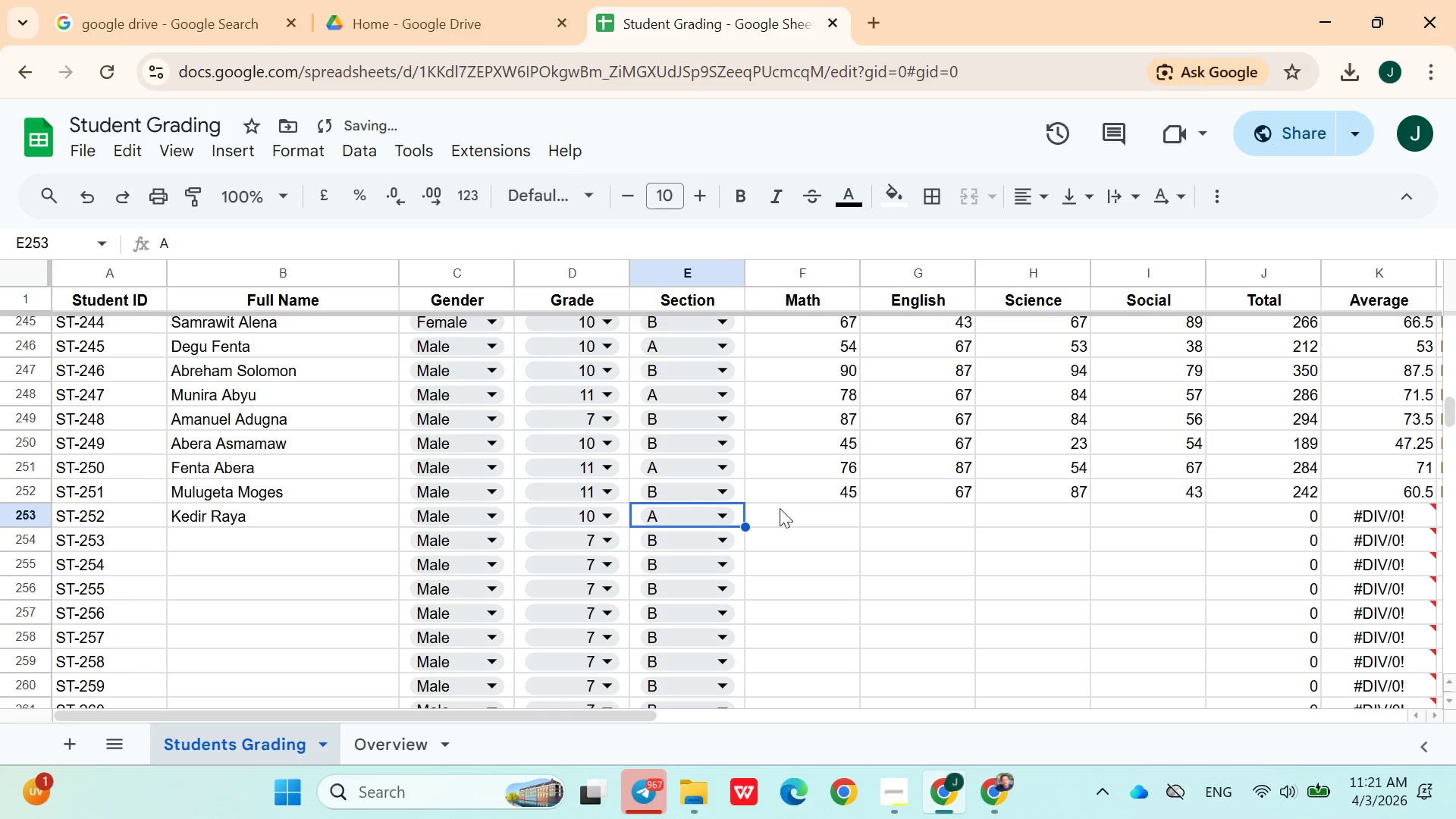 
left_click([781, 508])
 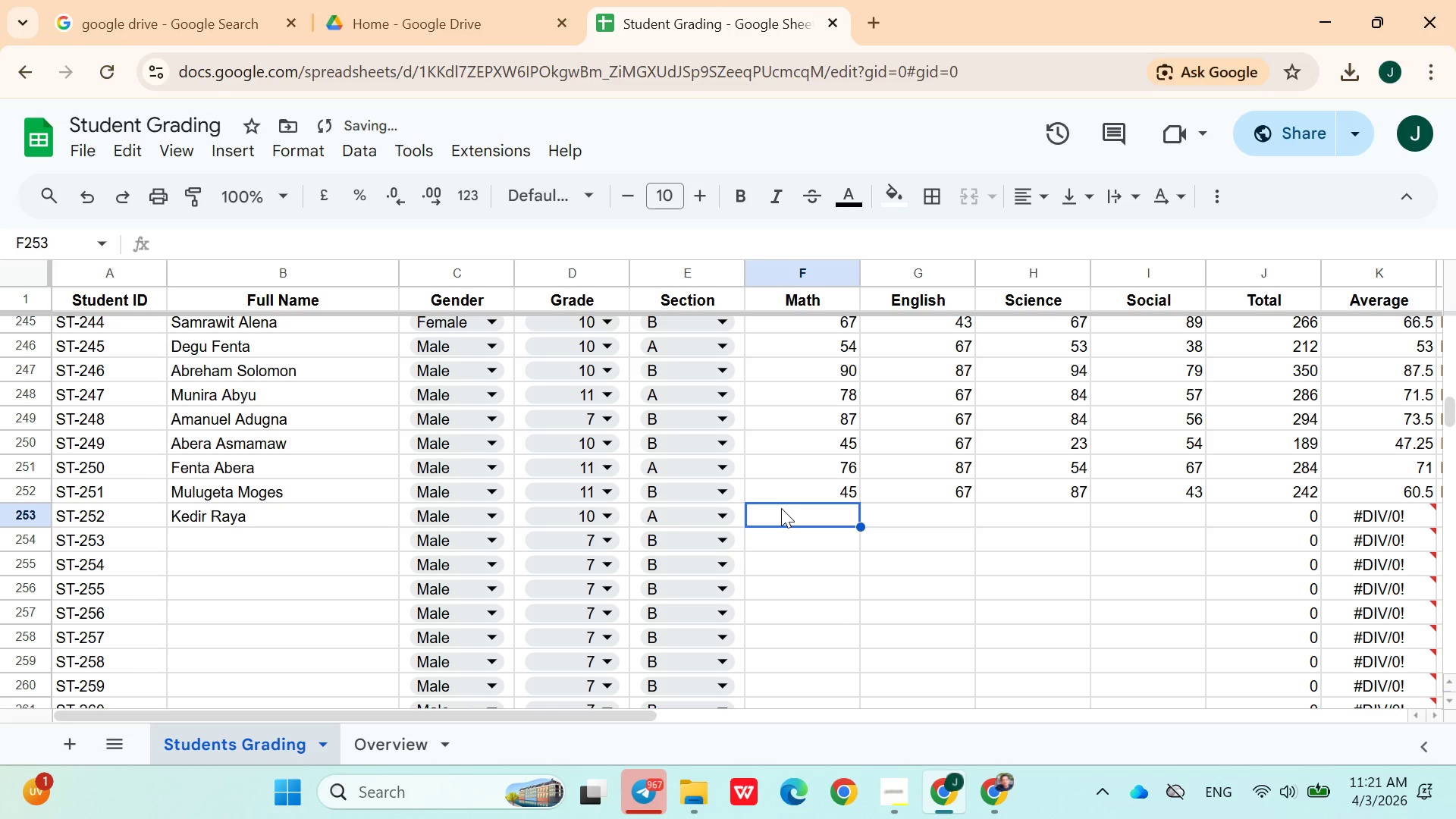 
type(45)
 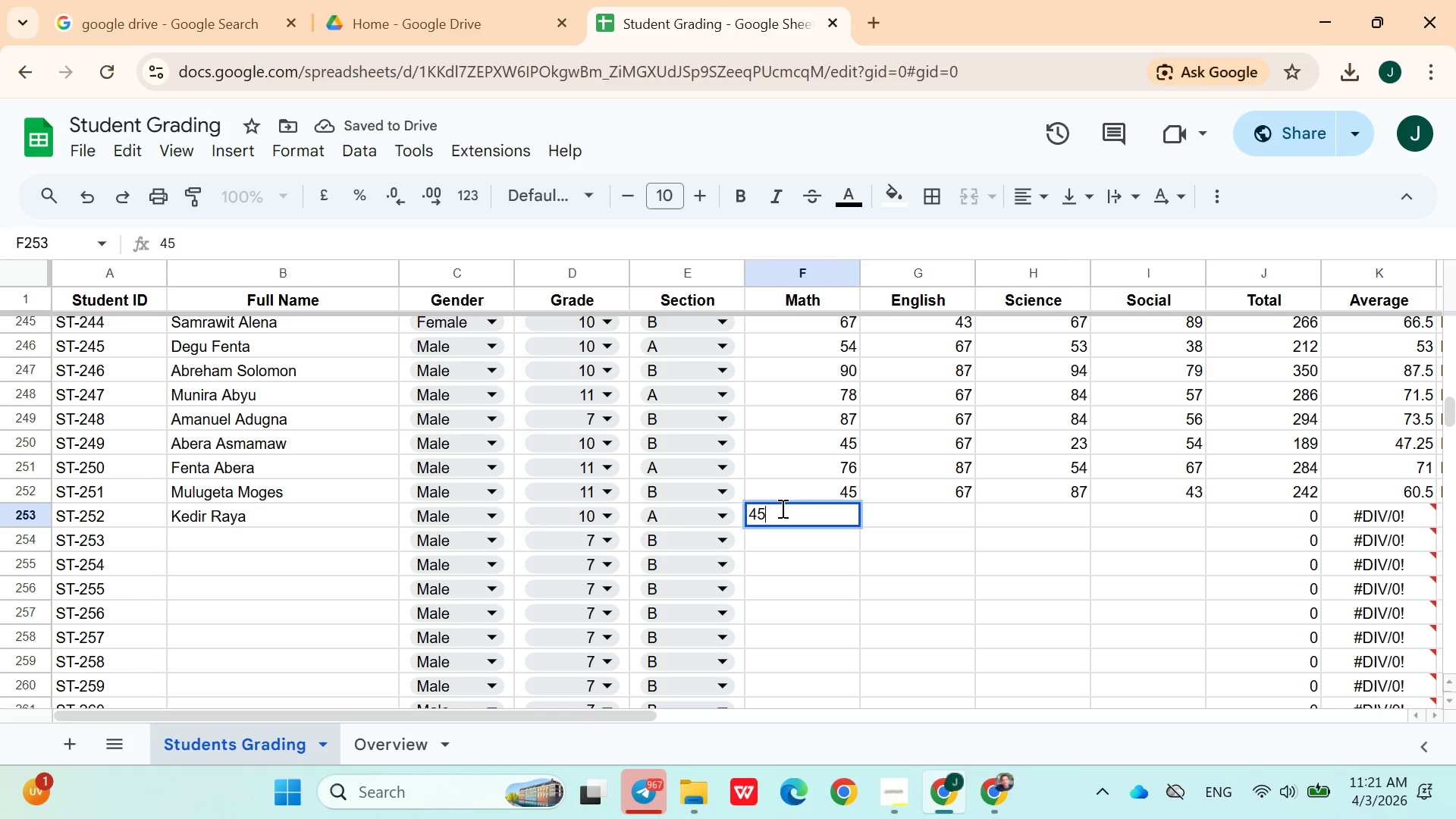 
key(ArrowRight)
 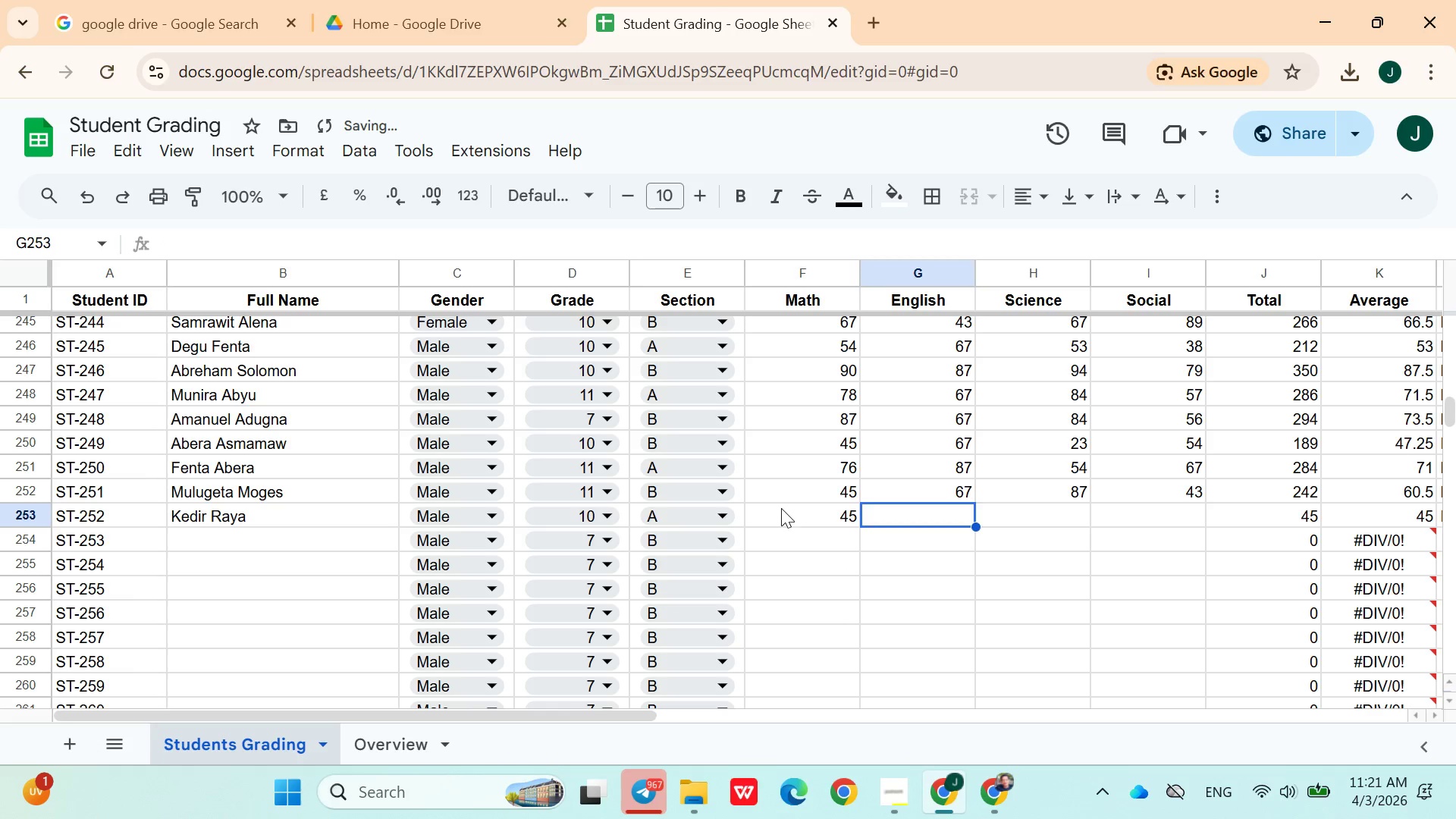 
type(65)
 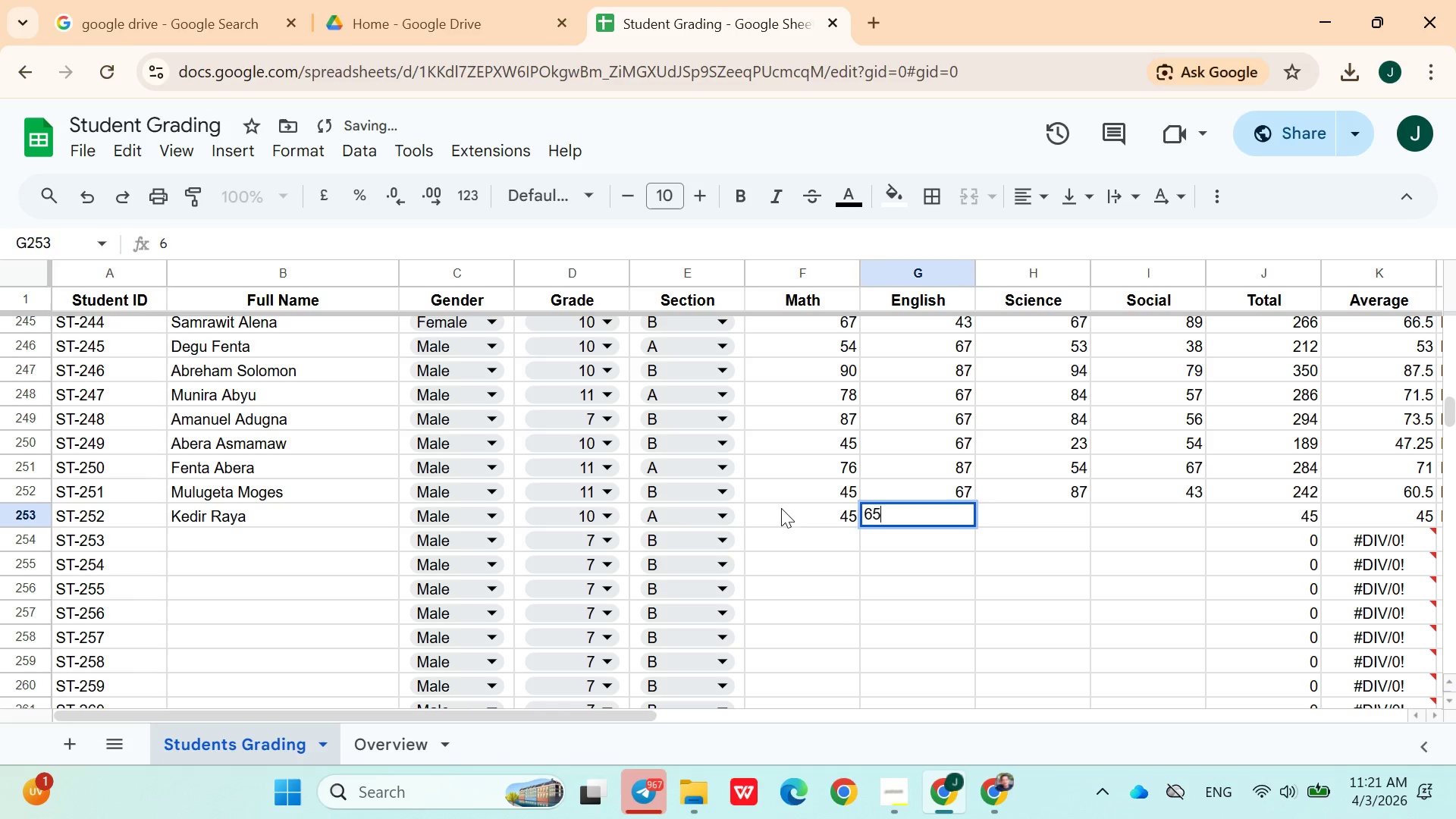 
key(ArrowRight)
 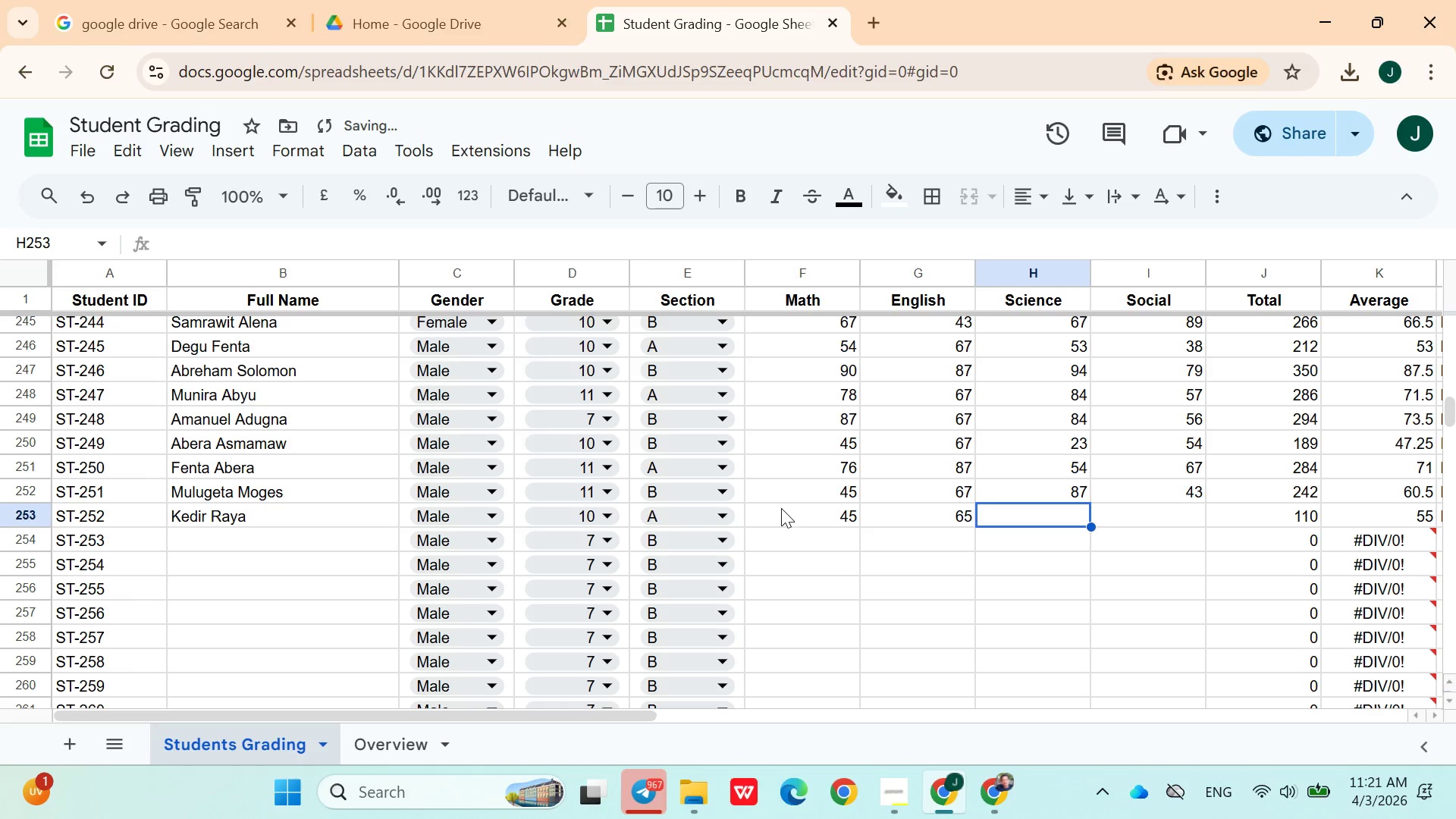 
type(78)
 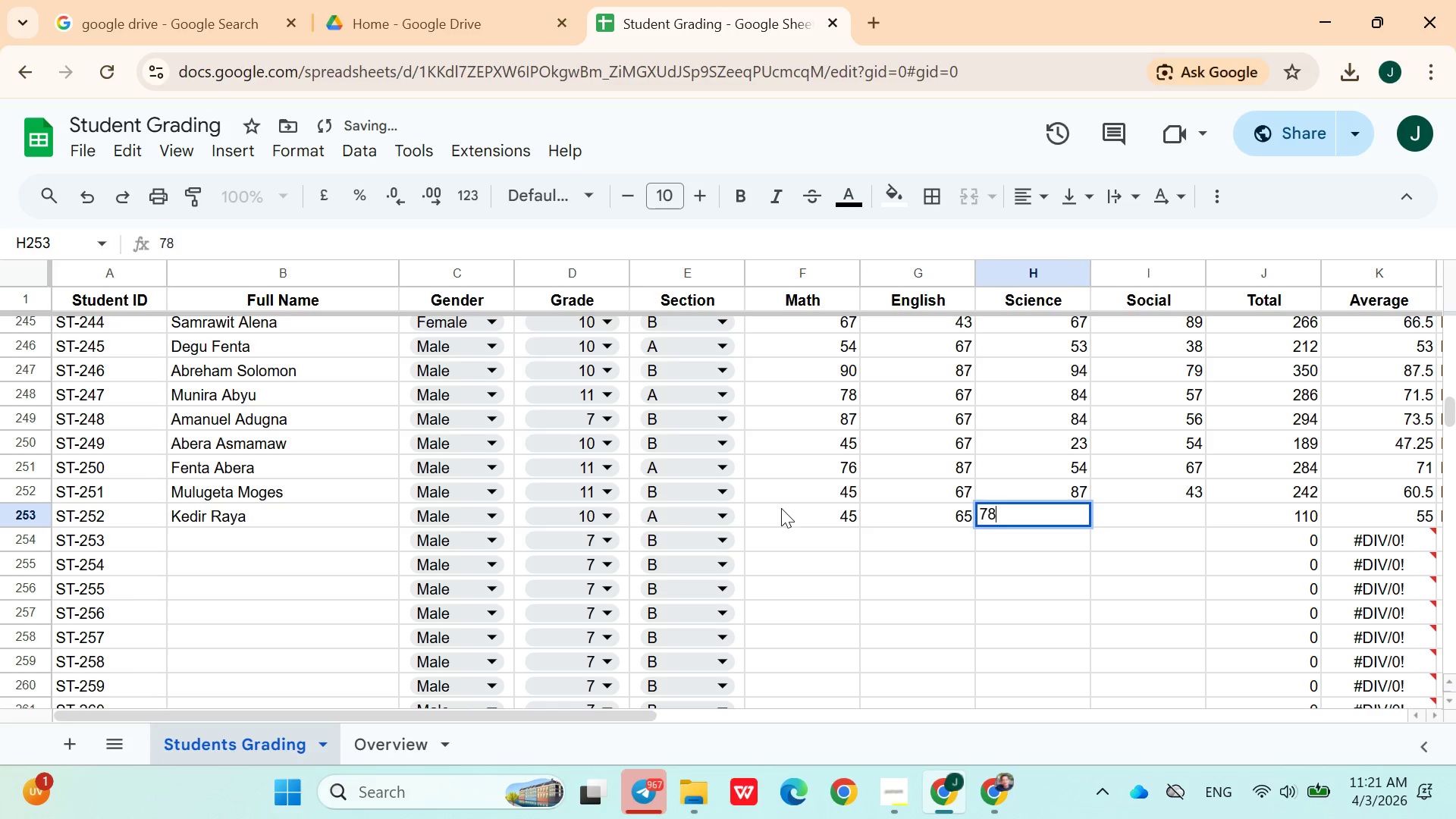 
key(ArrowRight)
 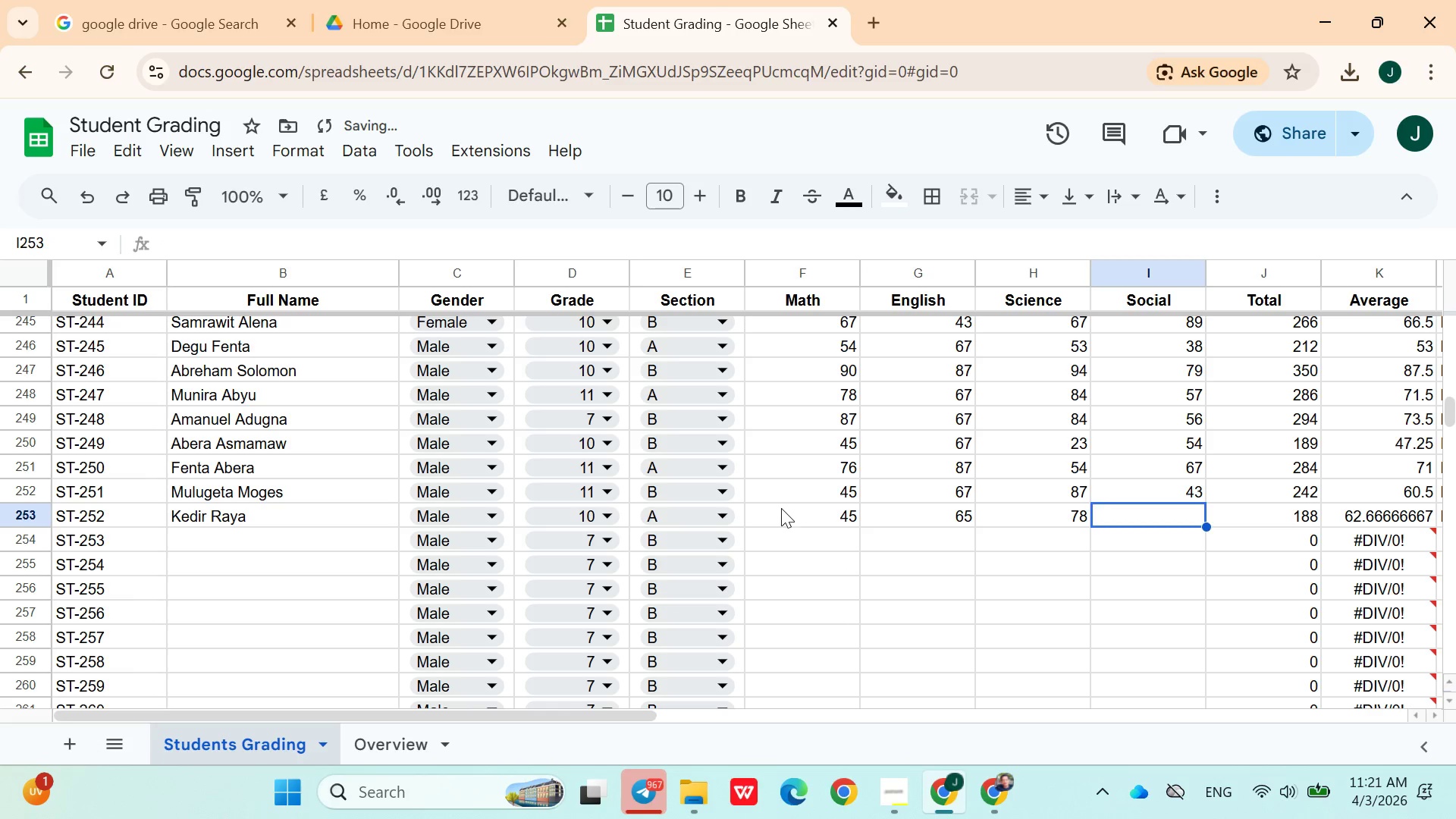 
type(90)
 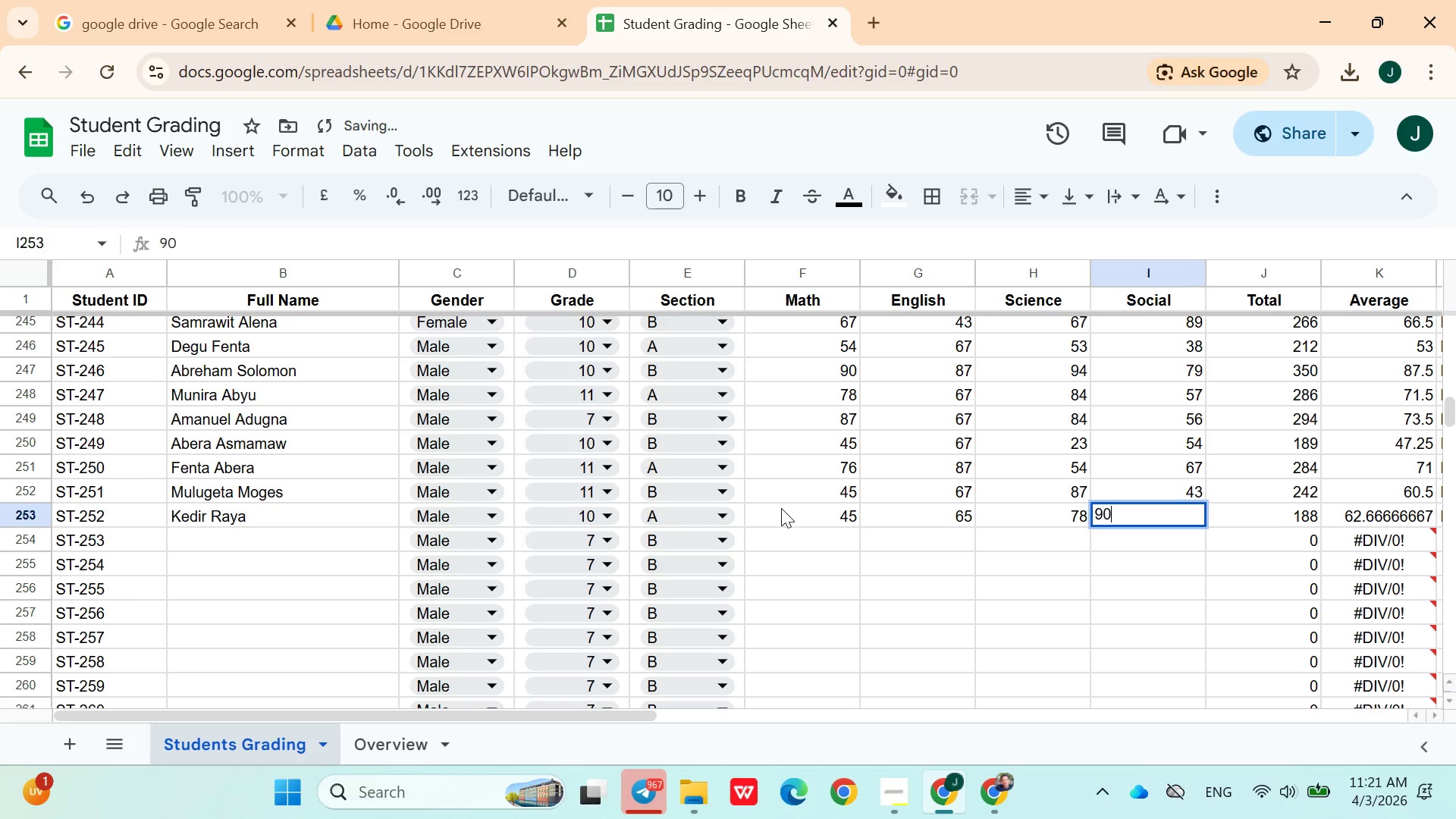 
key(ArrowRight)
 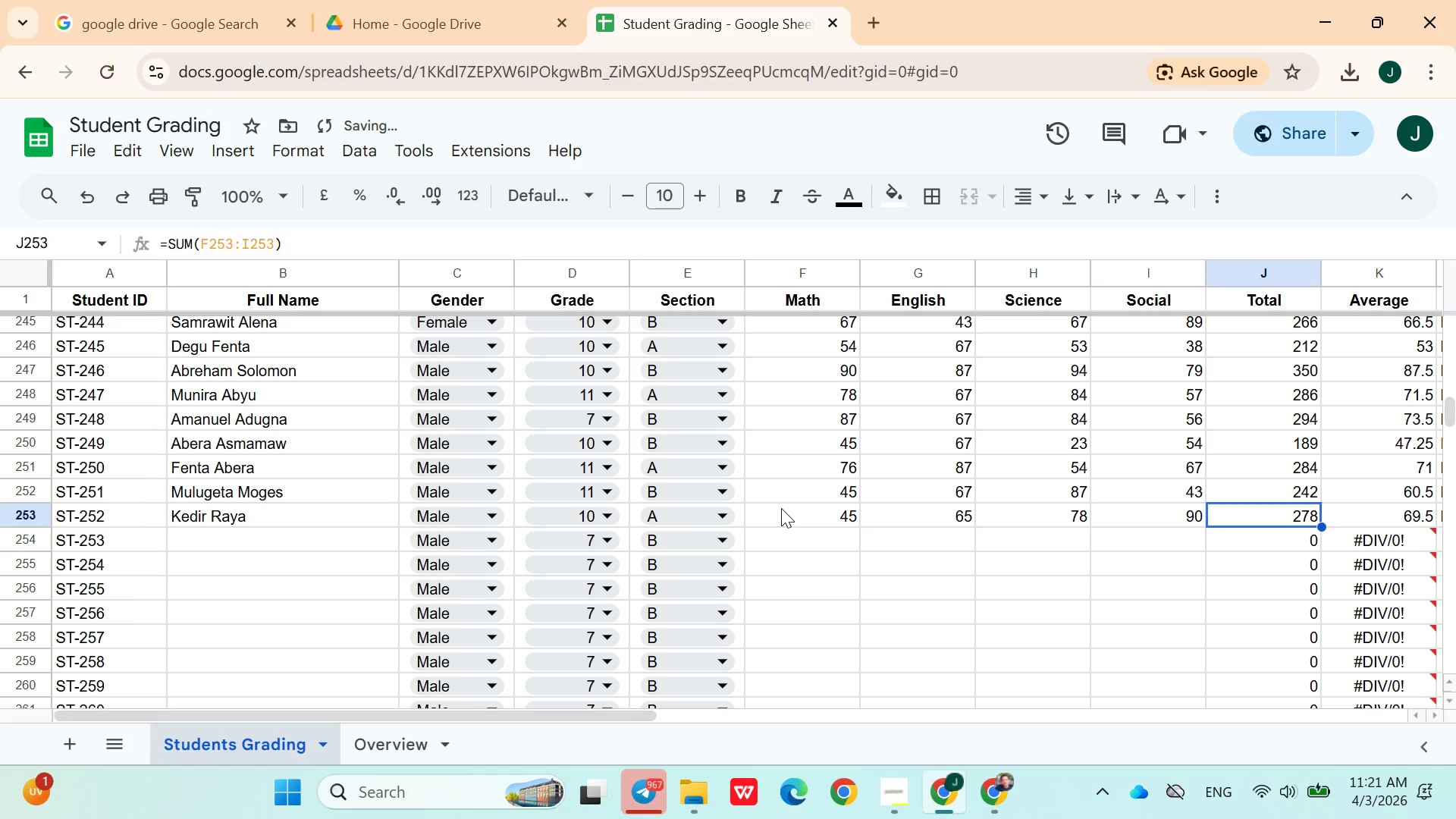 
key(ArrowDown)
 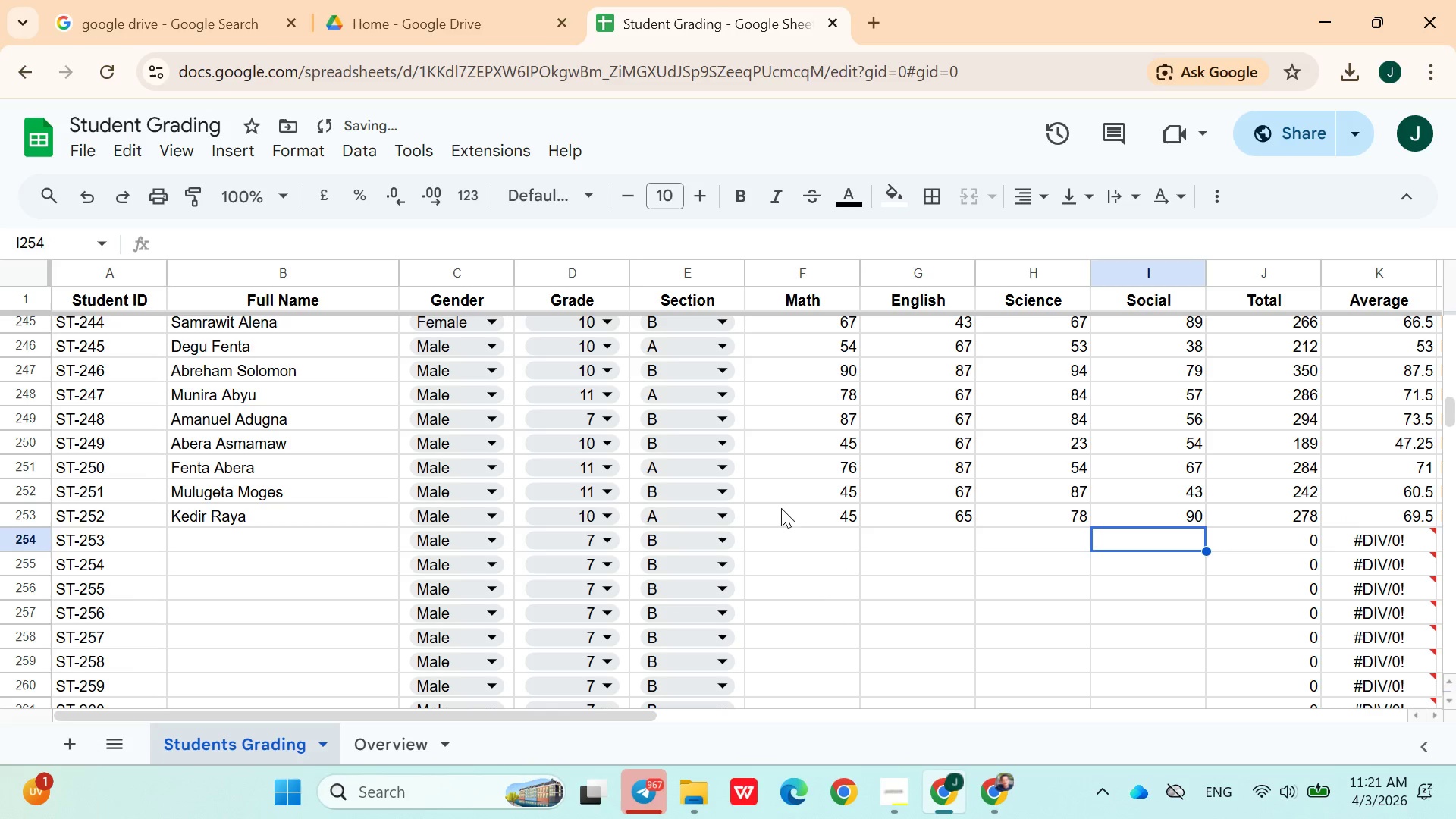 
hold_key(key=ArrowLeft, duration=0.95)
 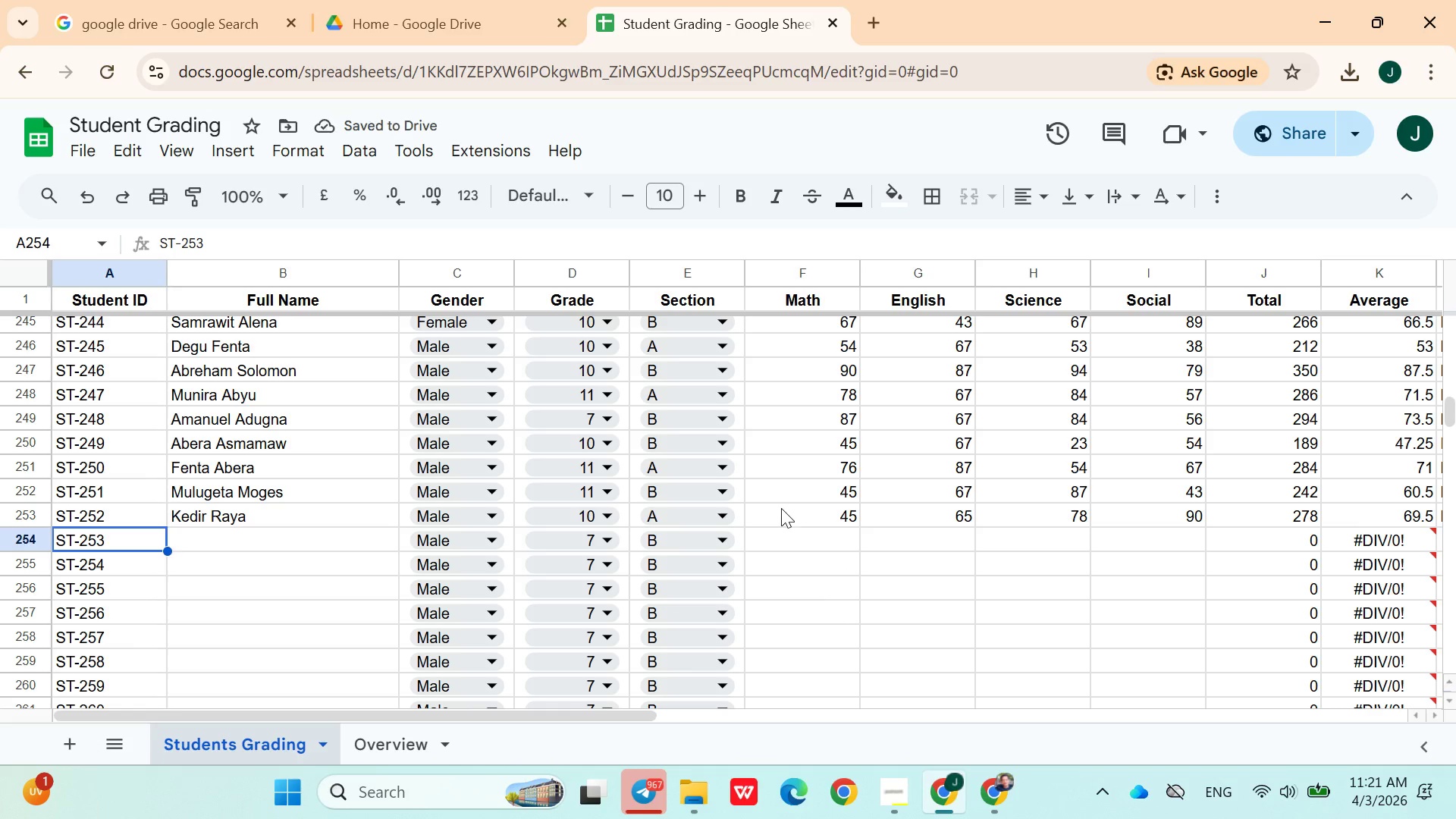 
key(ArrowRight)
 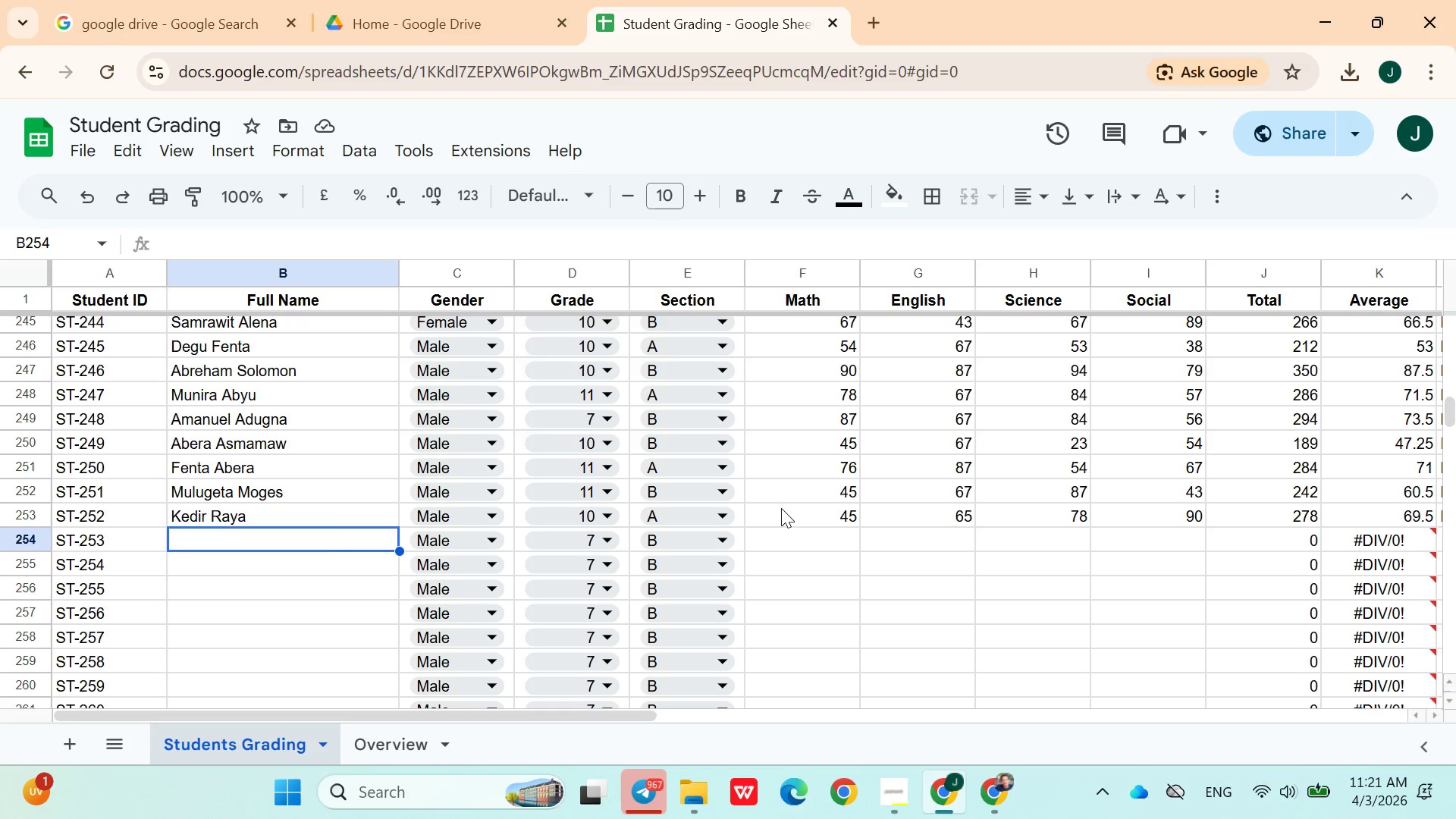 
wait(15.39)
 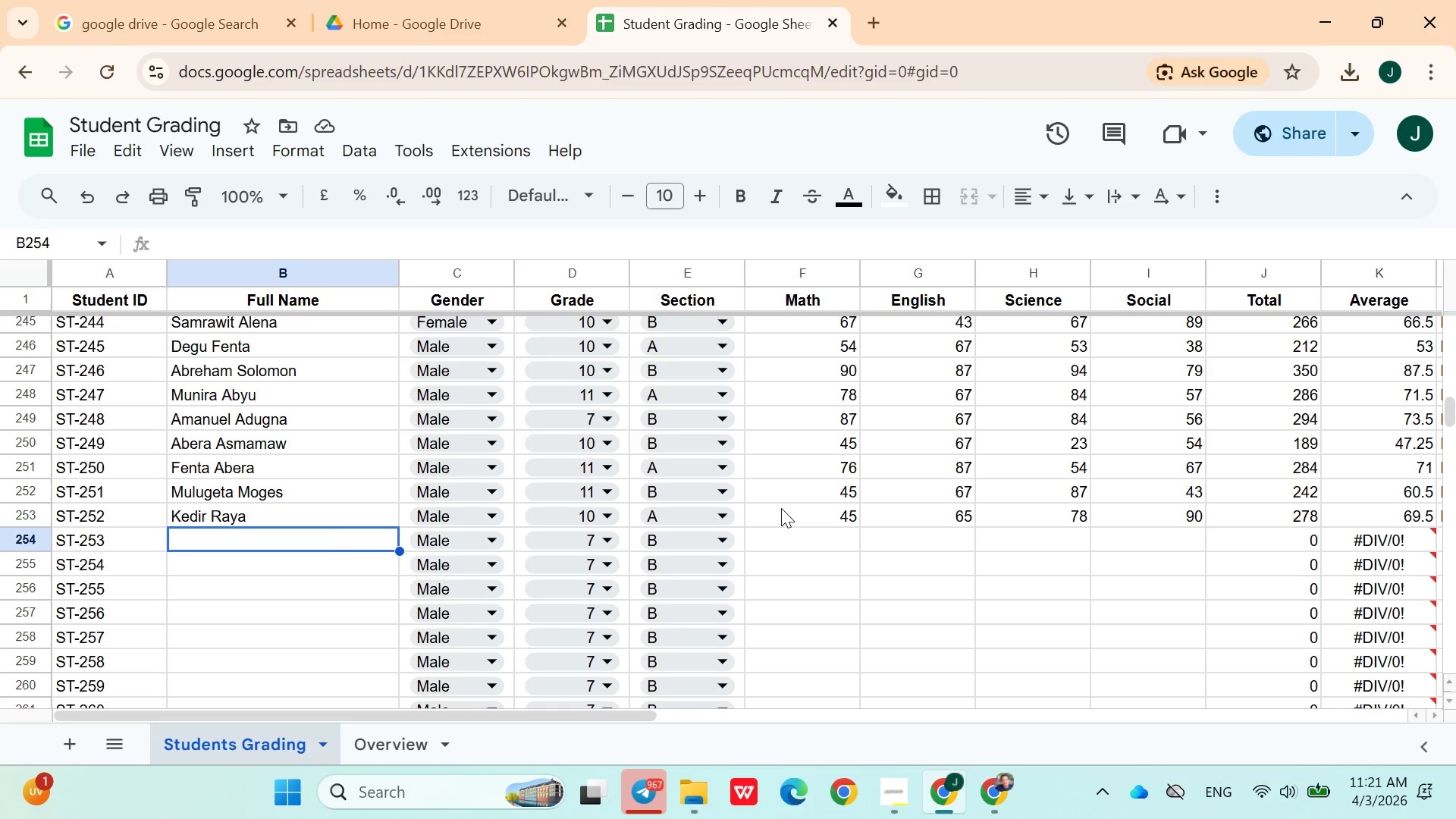 
type(Ke)
 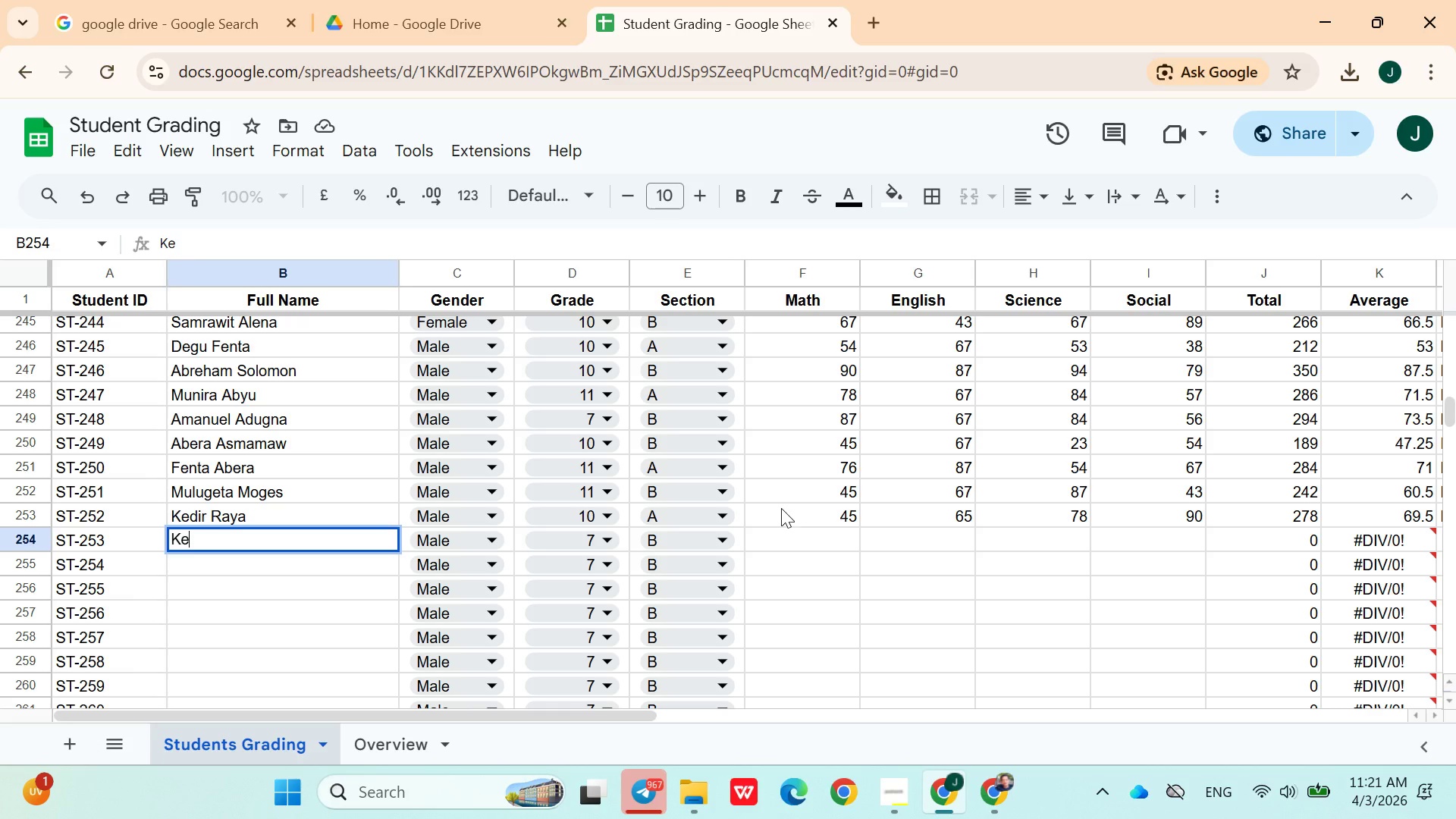 
type(bede Asmare)
 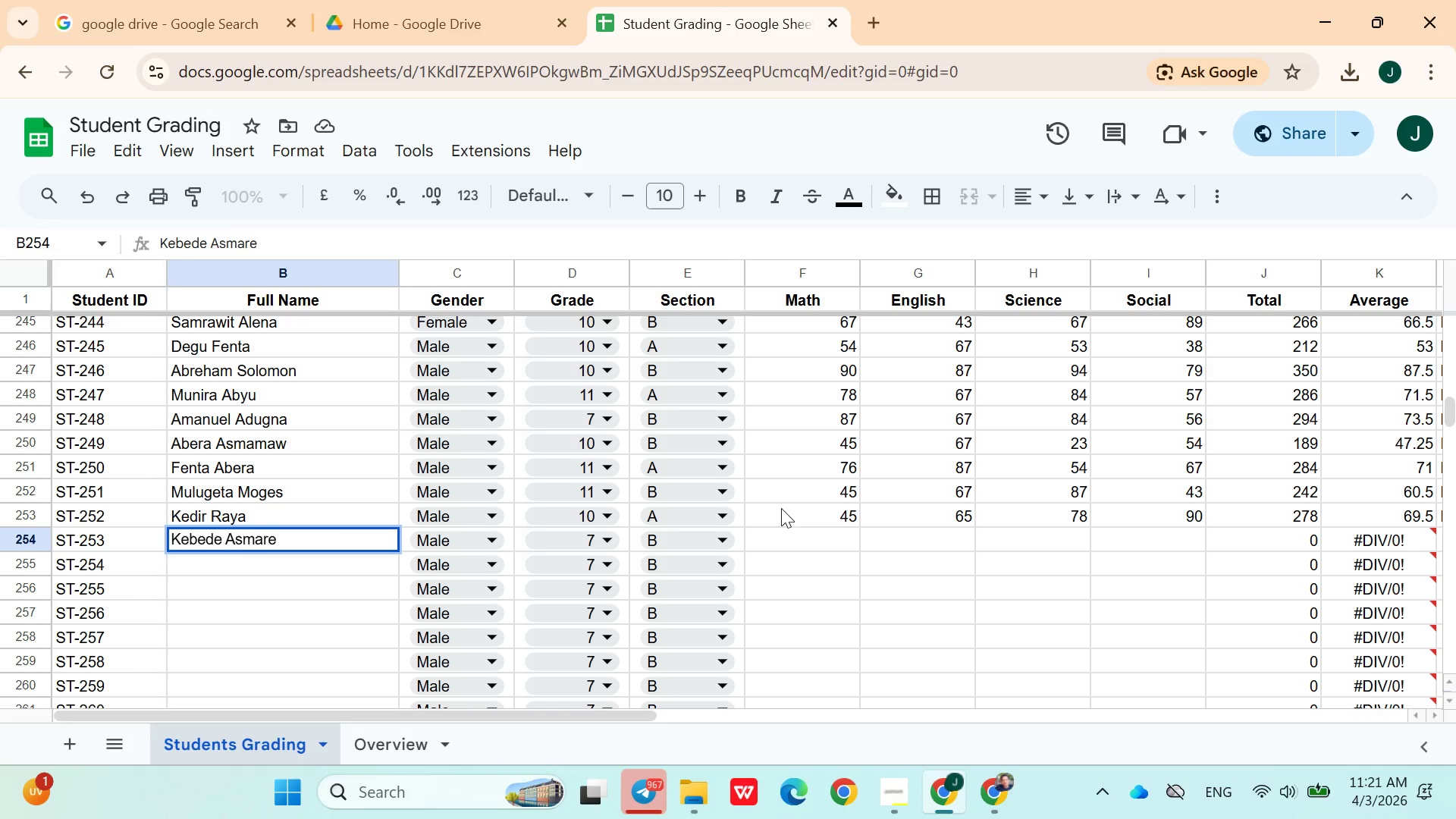 
wait(5.91)
 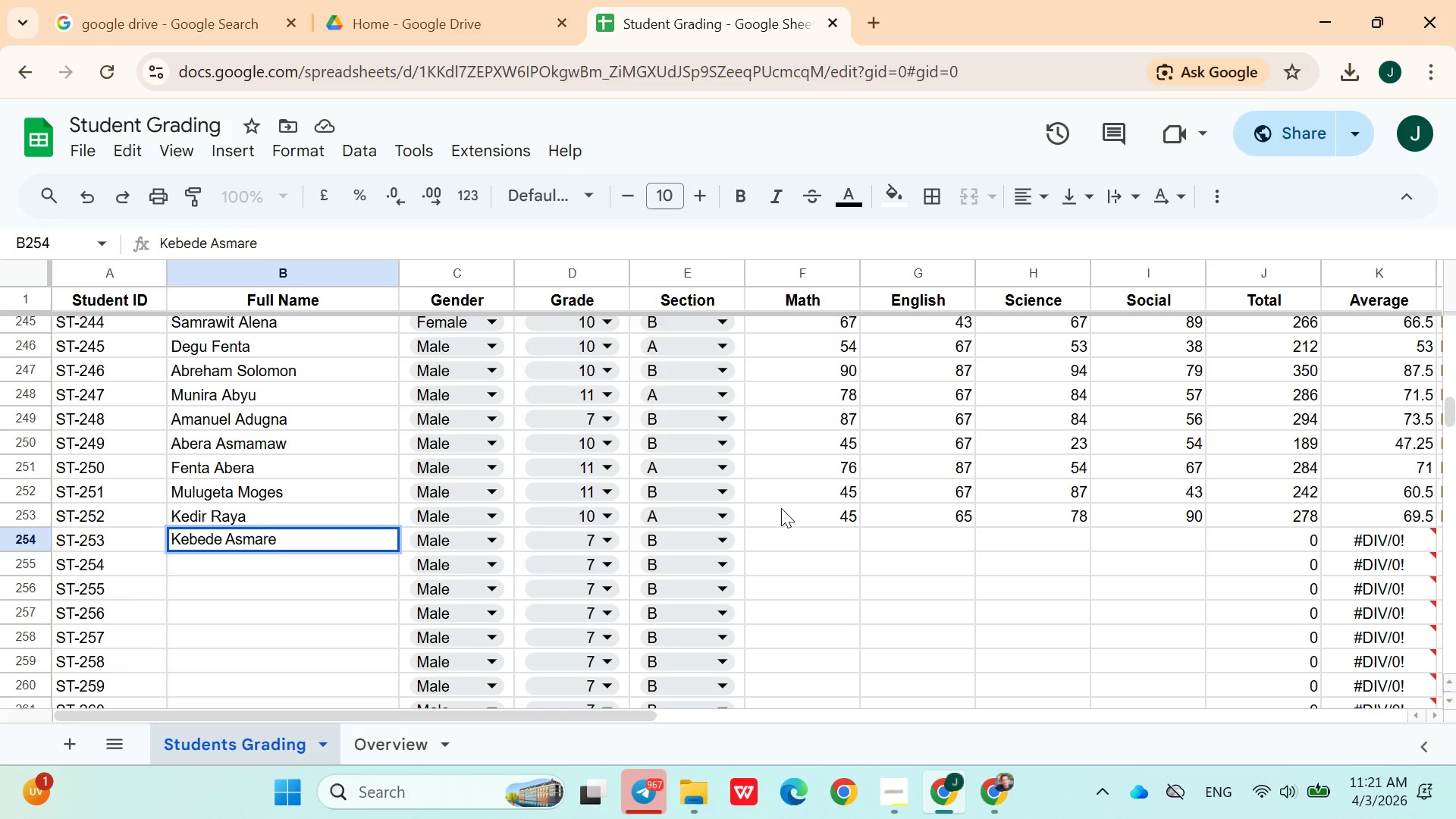 
left_click([569, 539])
 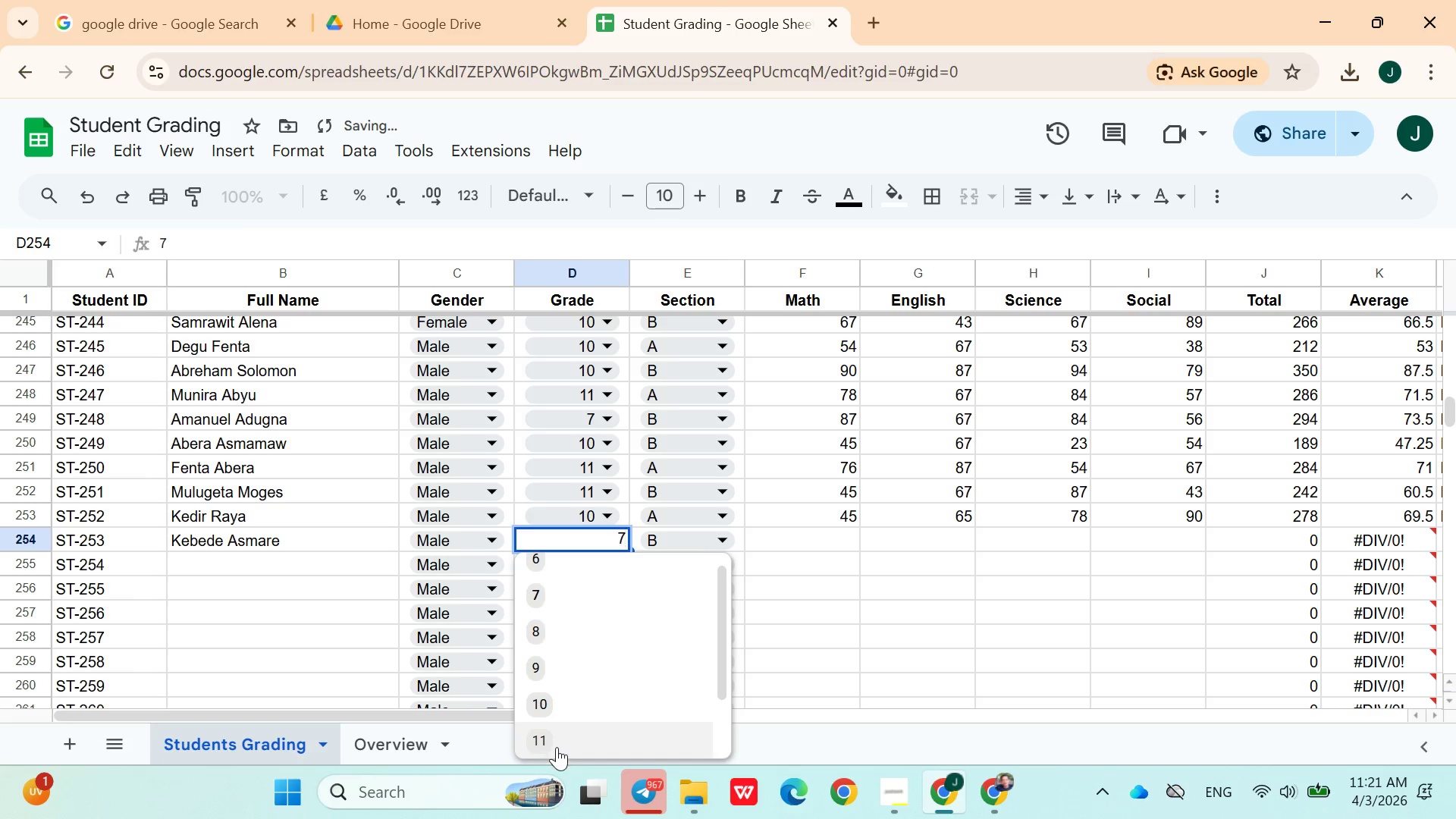 
left_click([557, 747])
 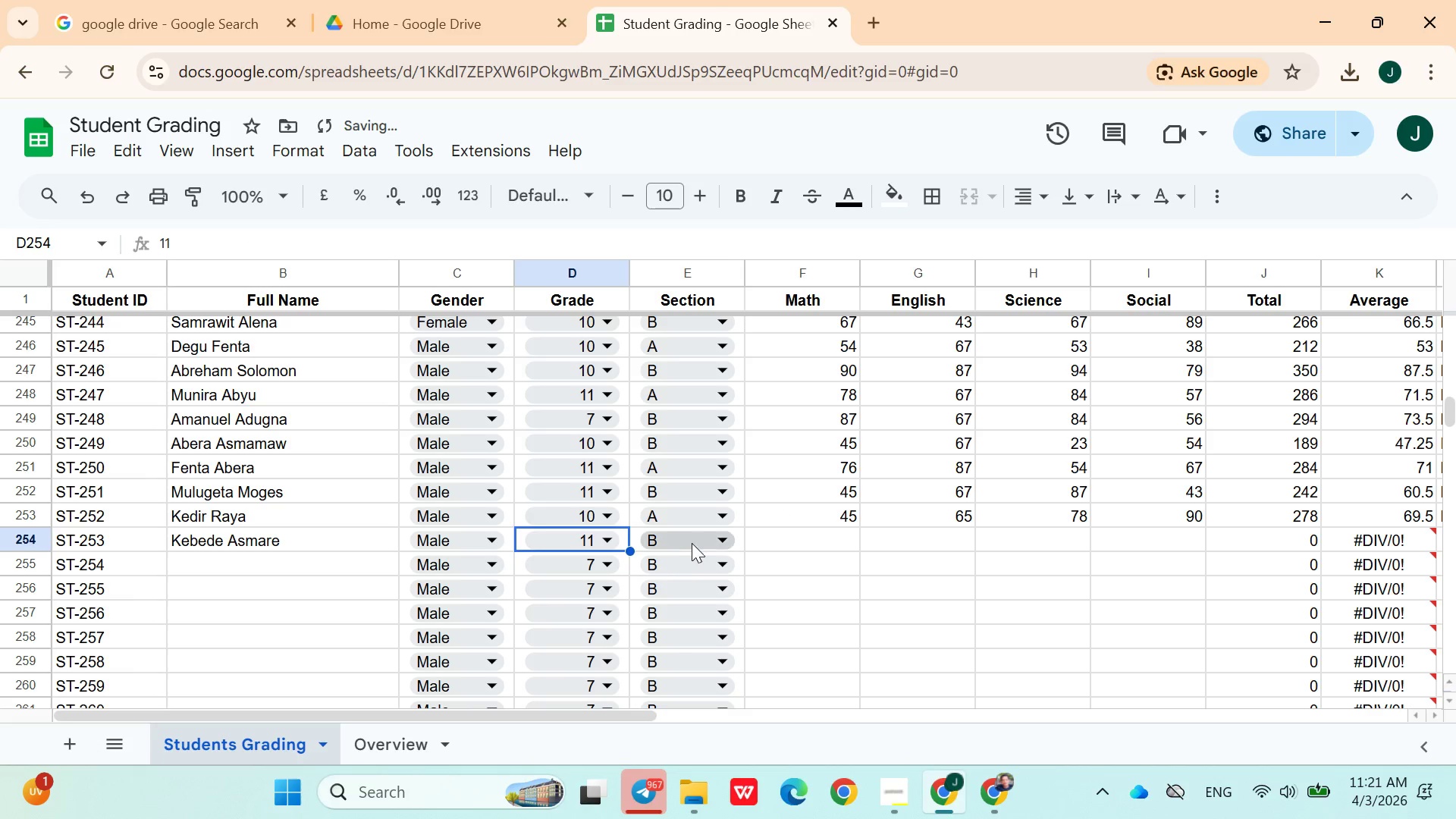 
left_click([693, 540])
 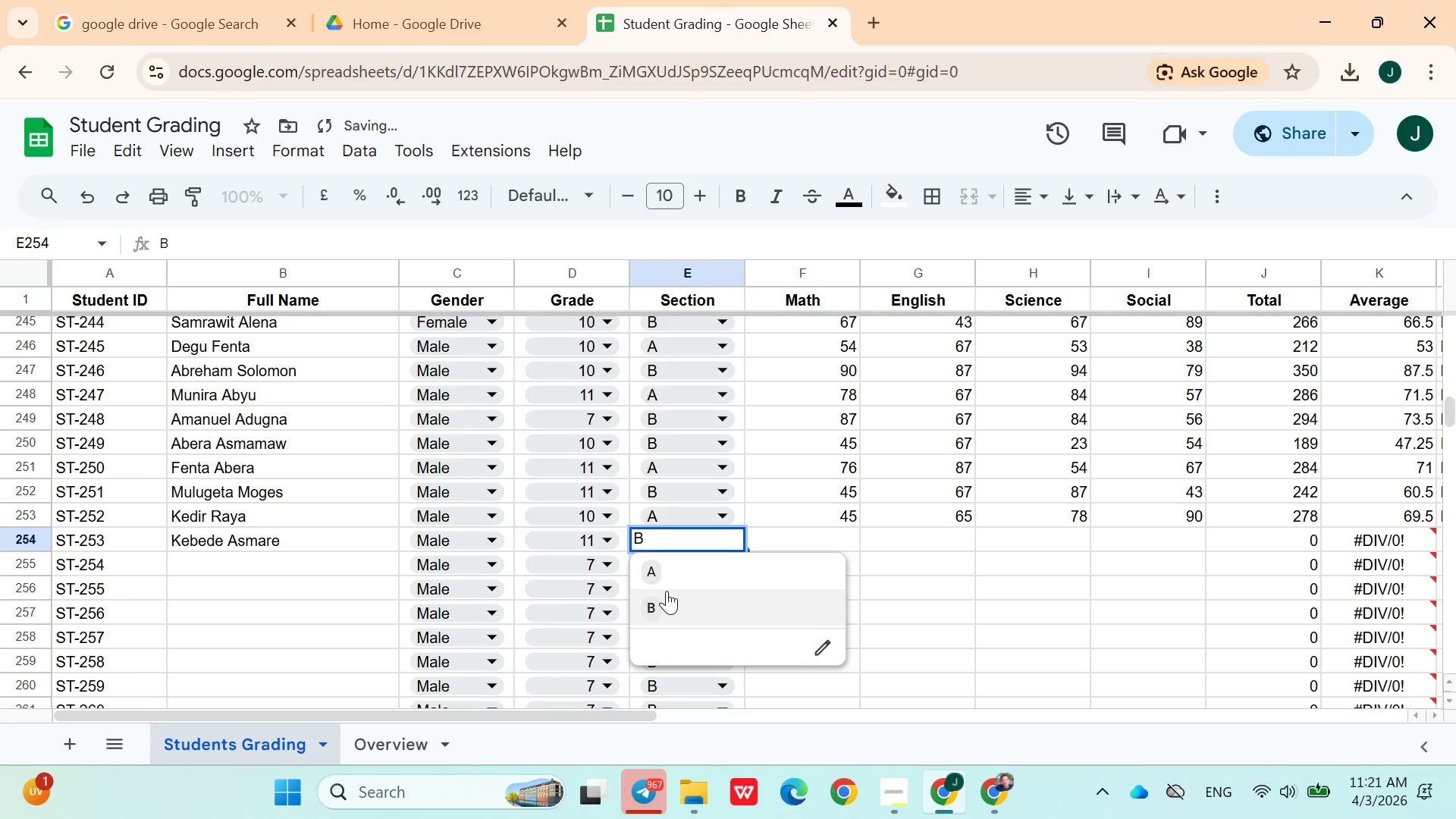 
left_click([667, 591])
 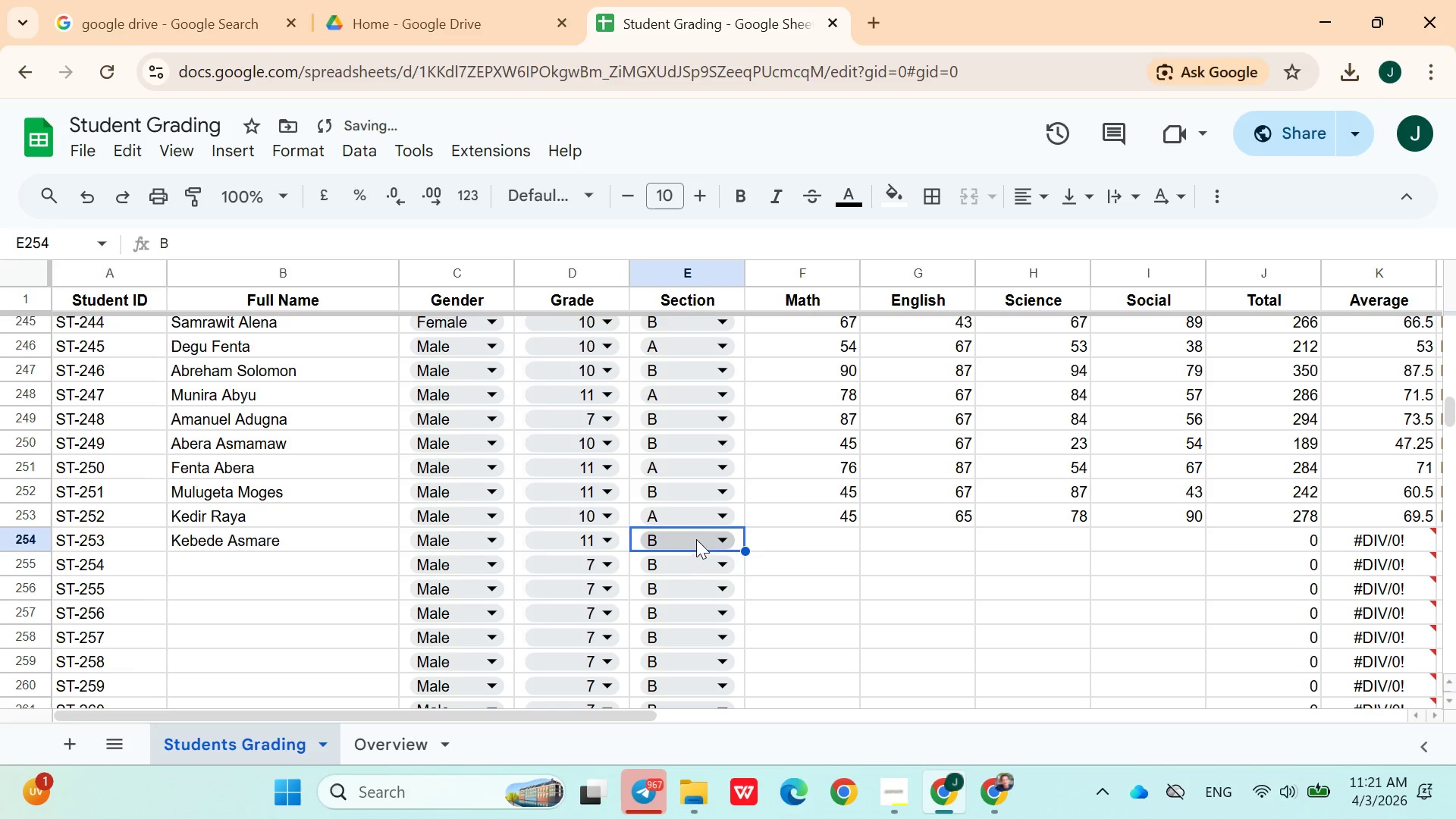 
left_click([696, 538])
 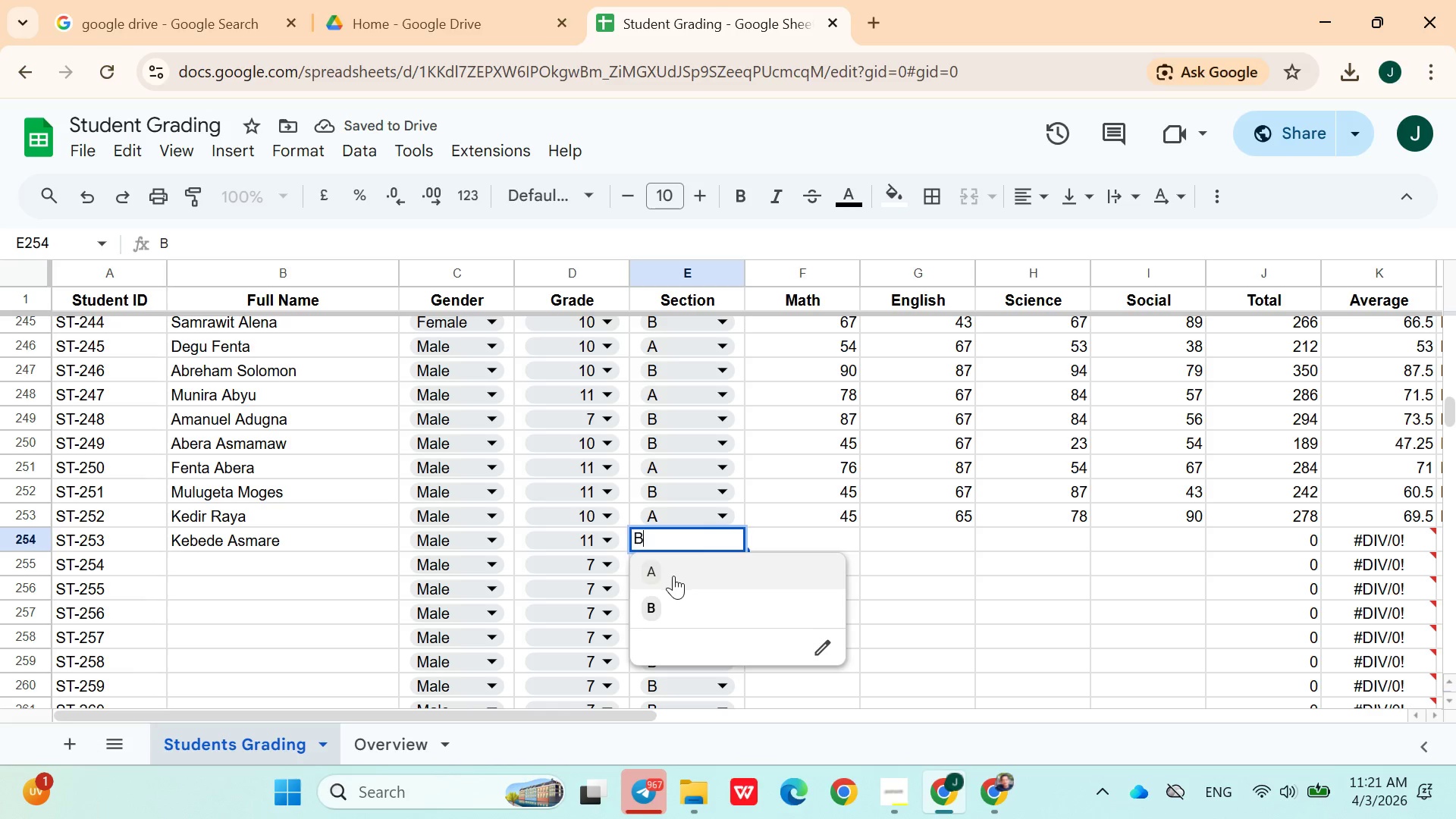 
left_click([673, 576])
 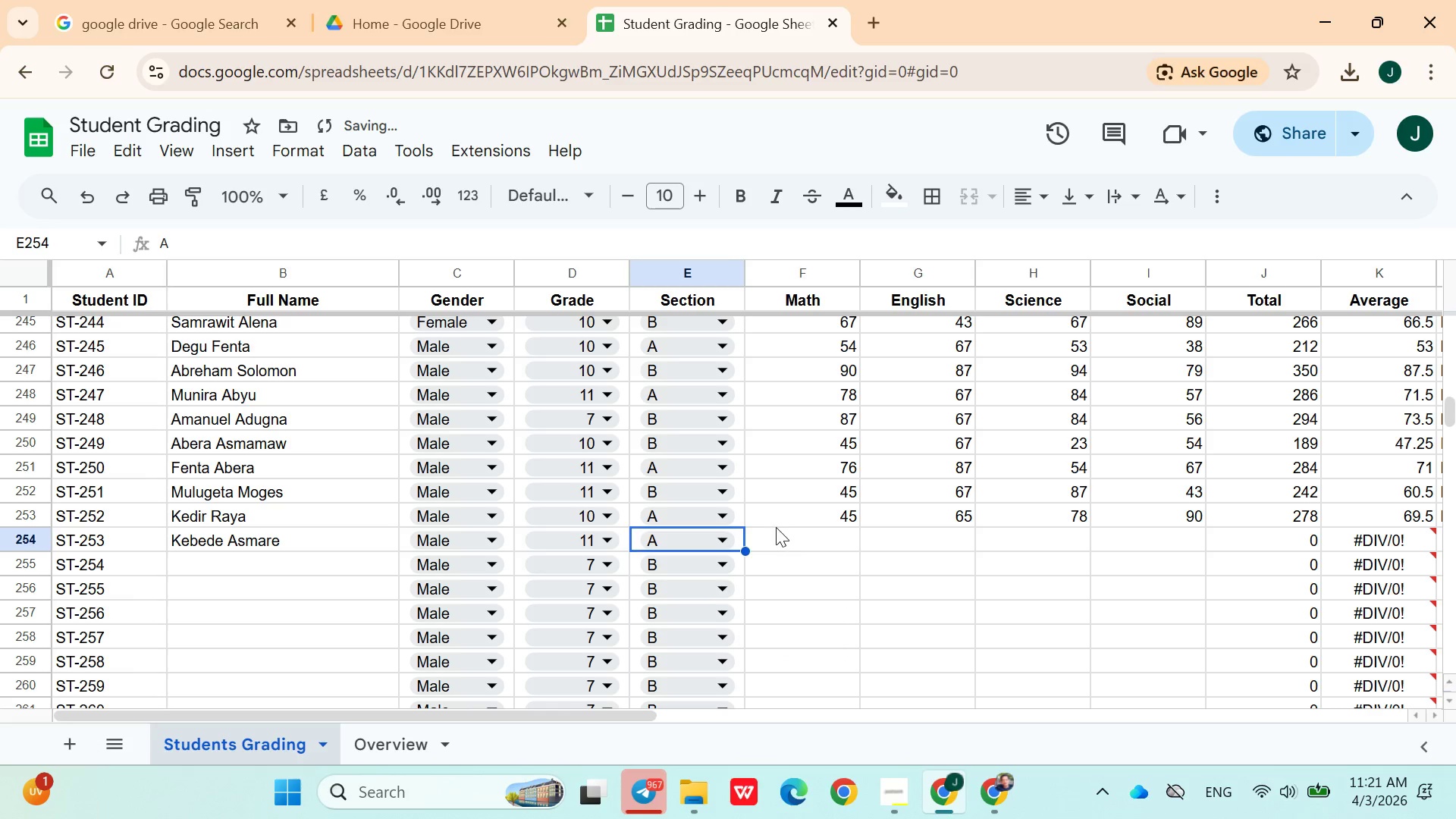 
left_click([786, 544])
 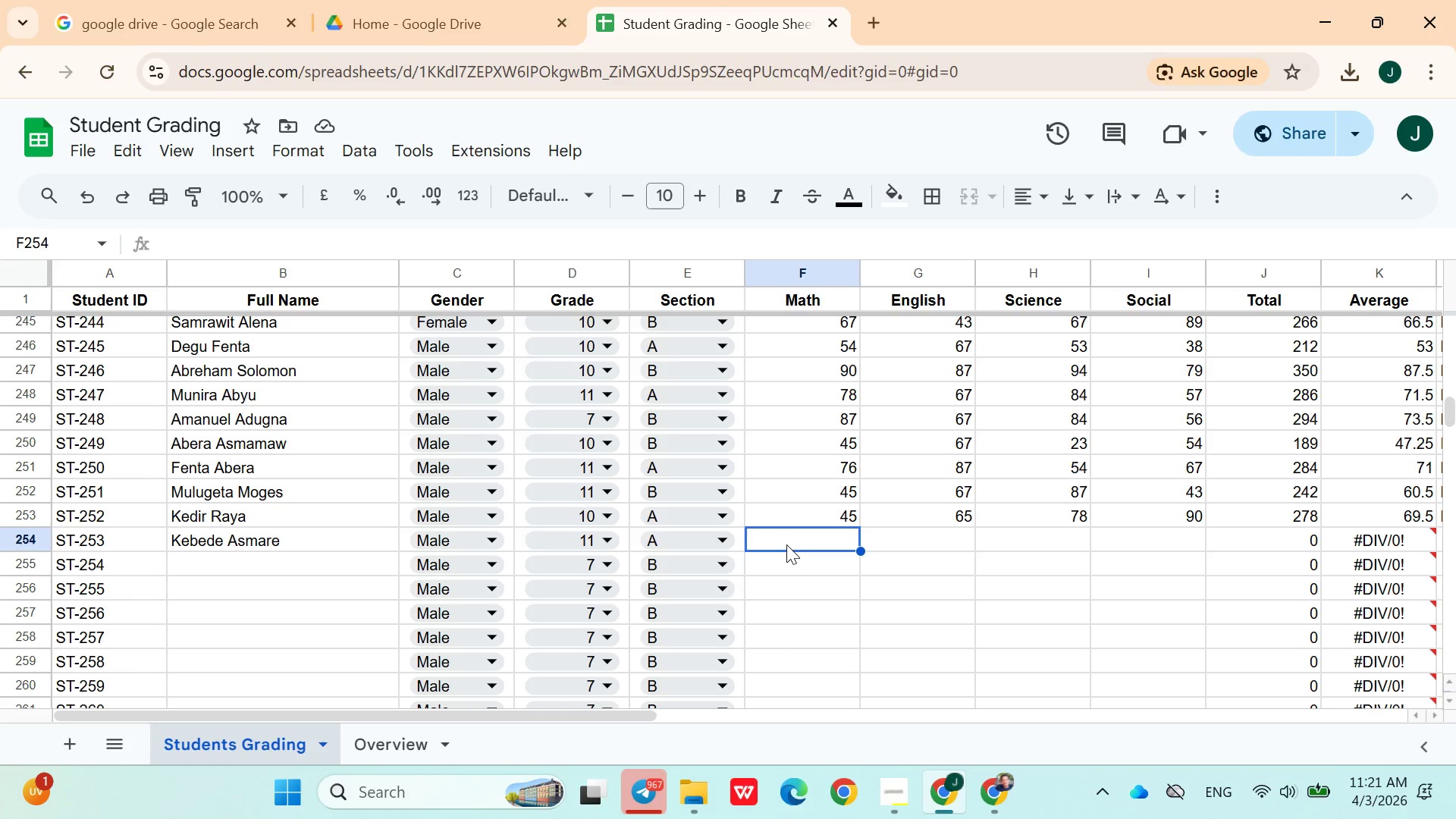 
wait(6.55)
 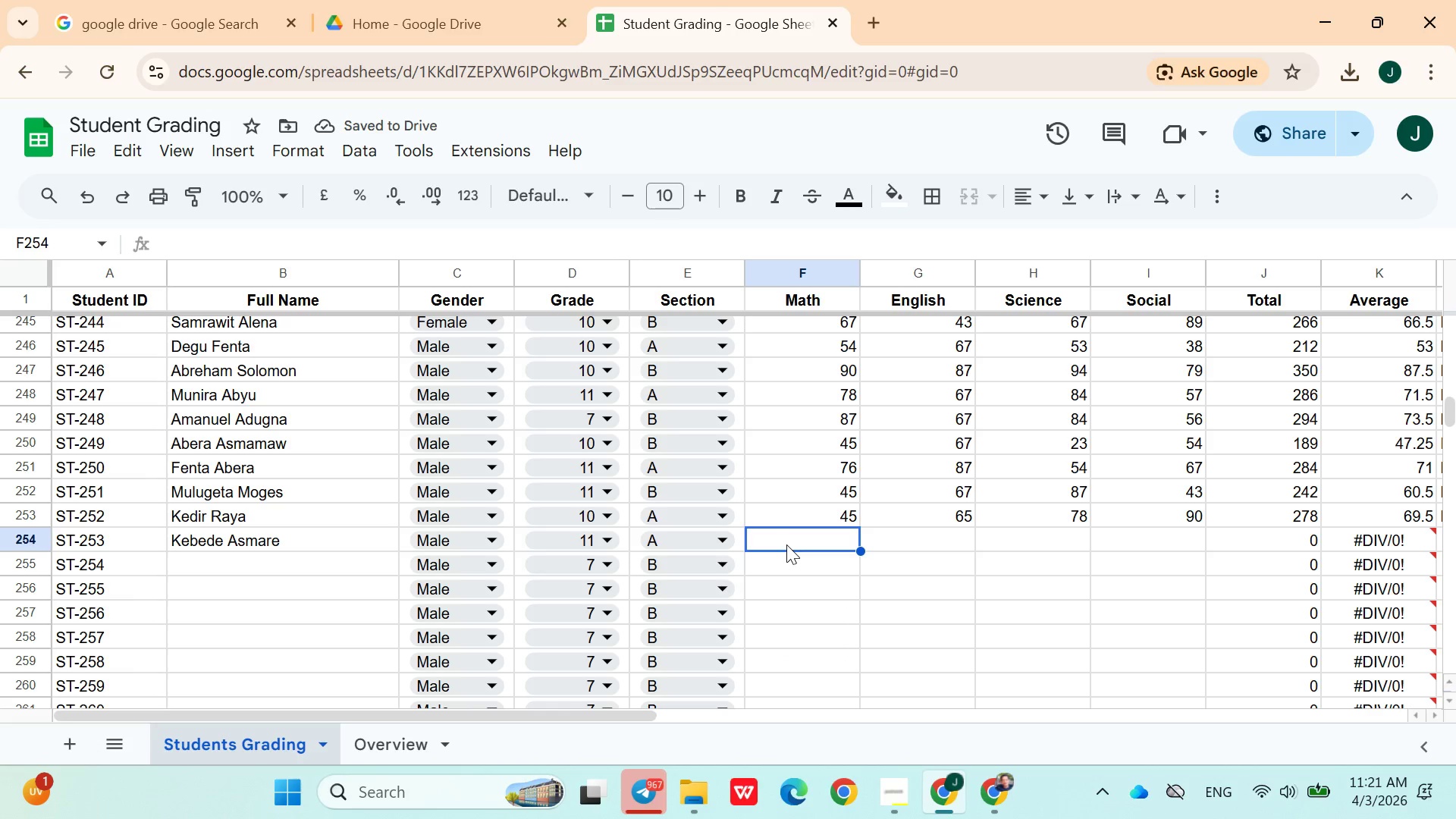 
type(99)
 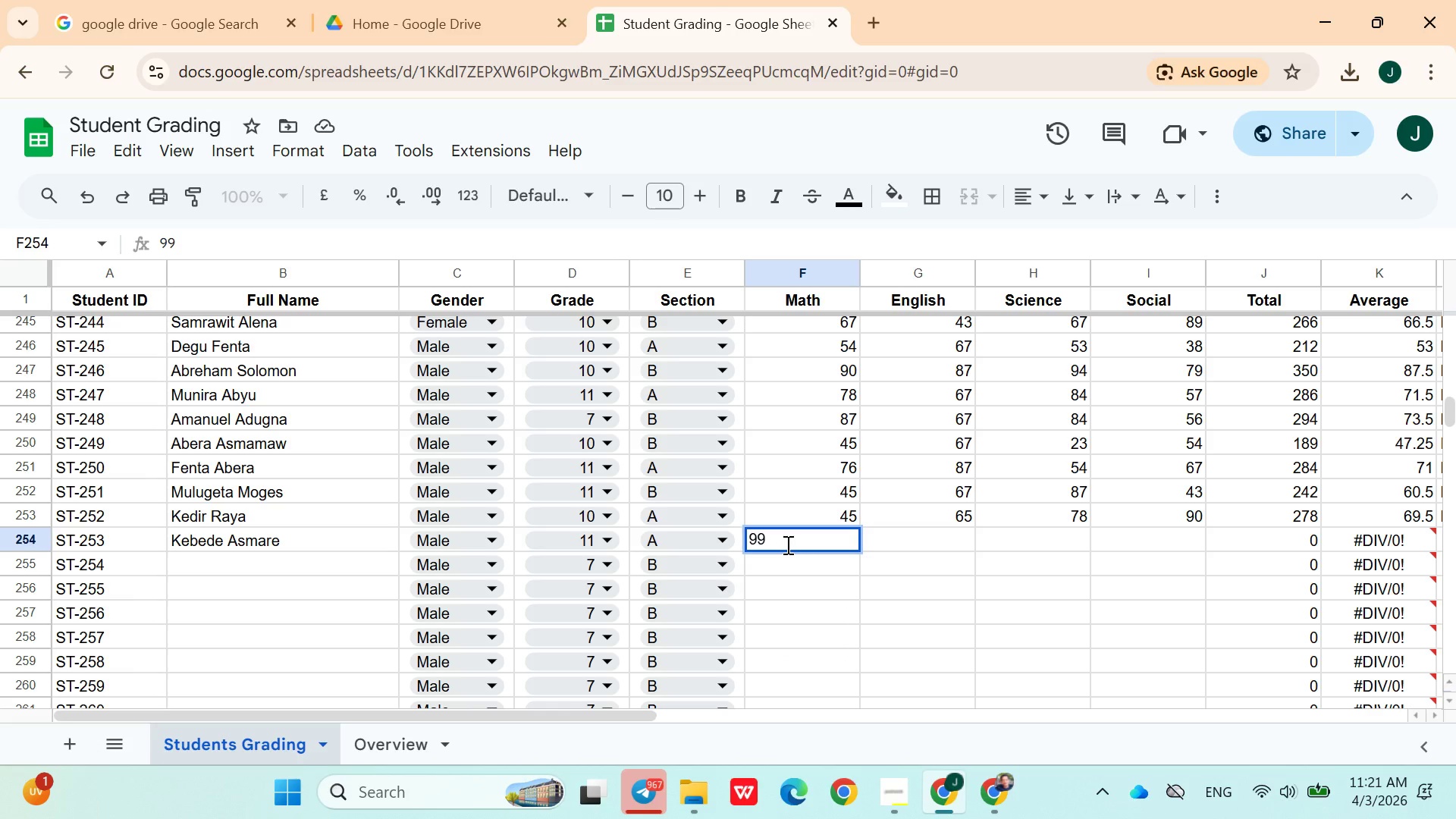 
key(ArrowRight)
 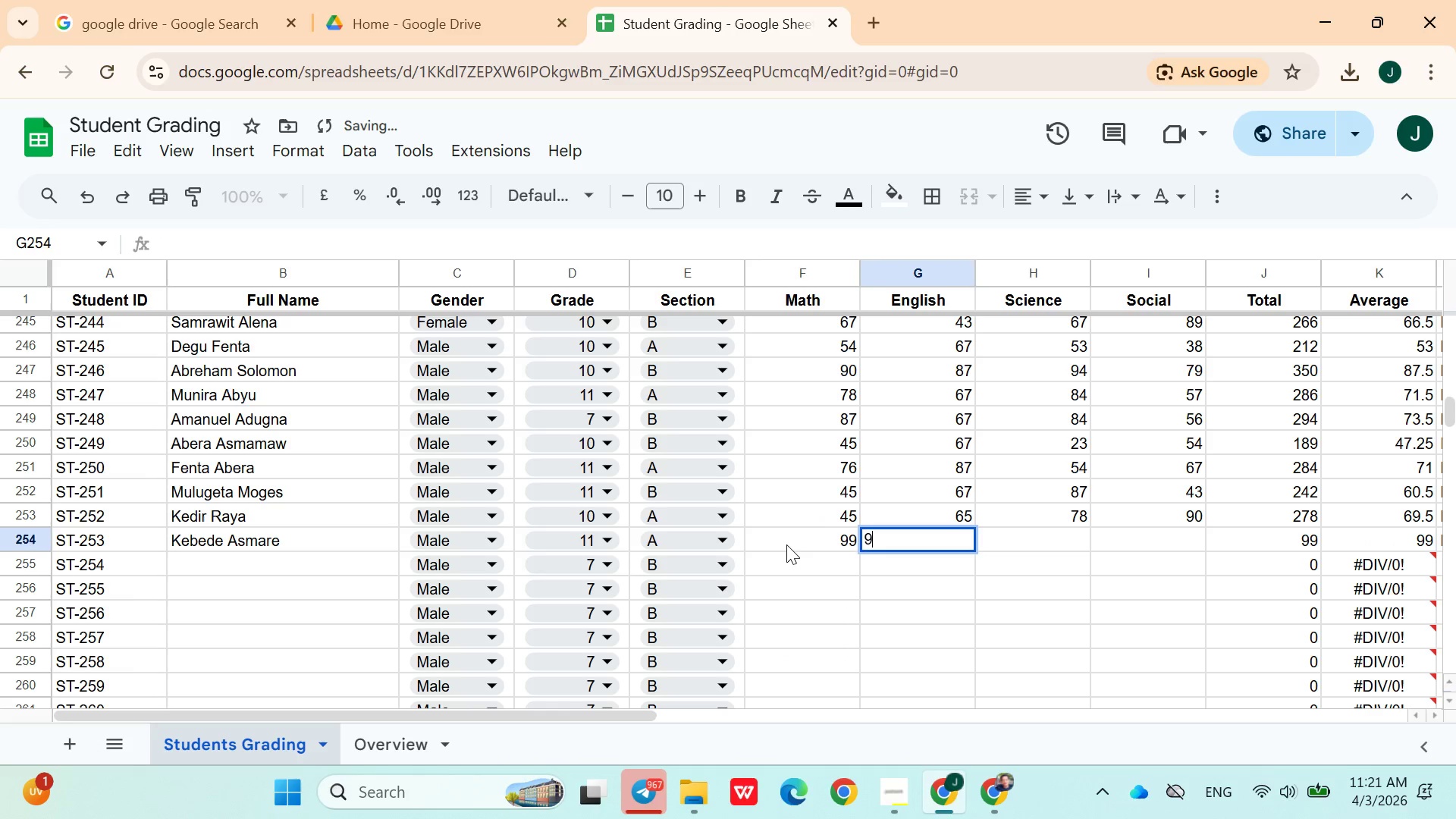 
type(98)
 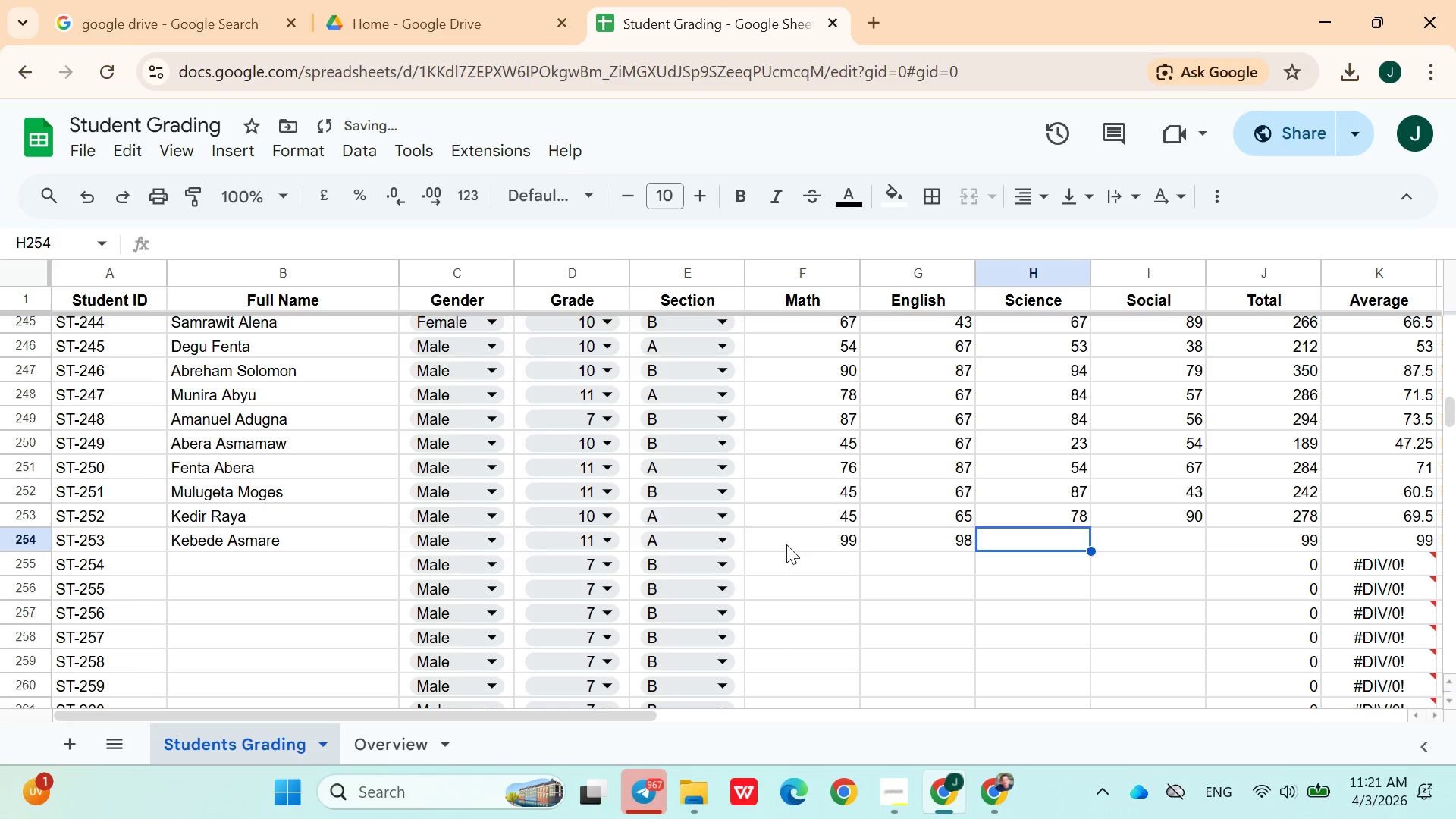 
key(ArrowRight)
 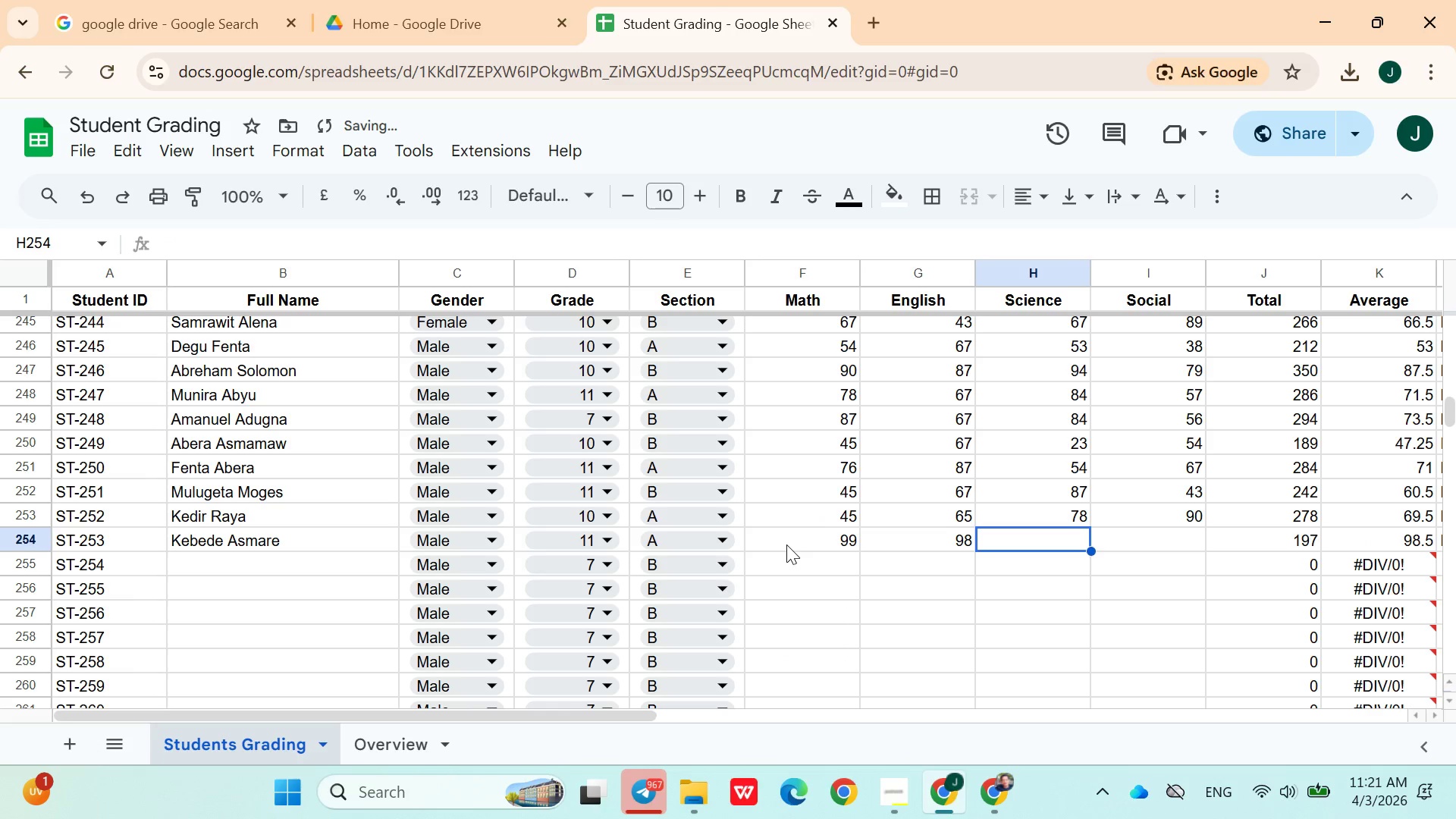 
type(96)
 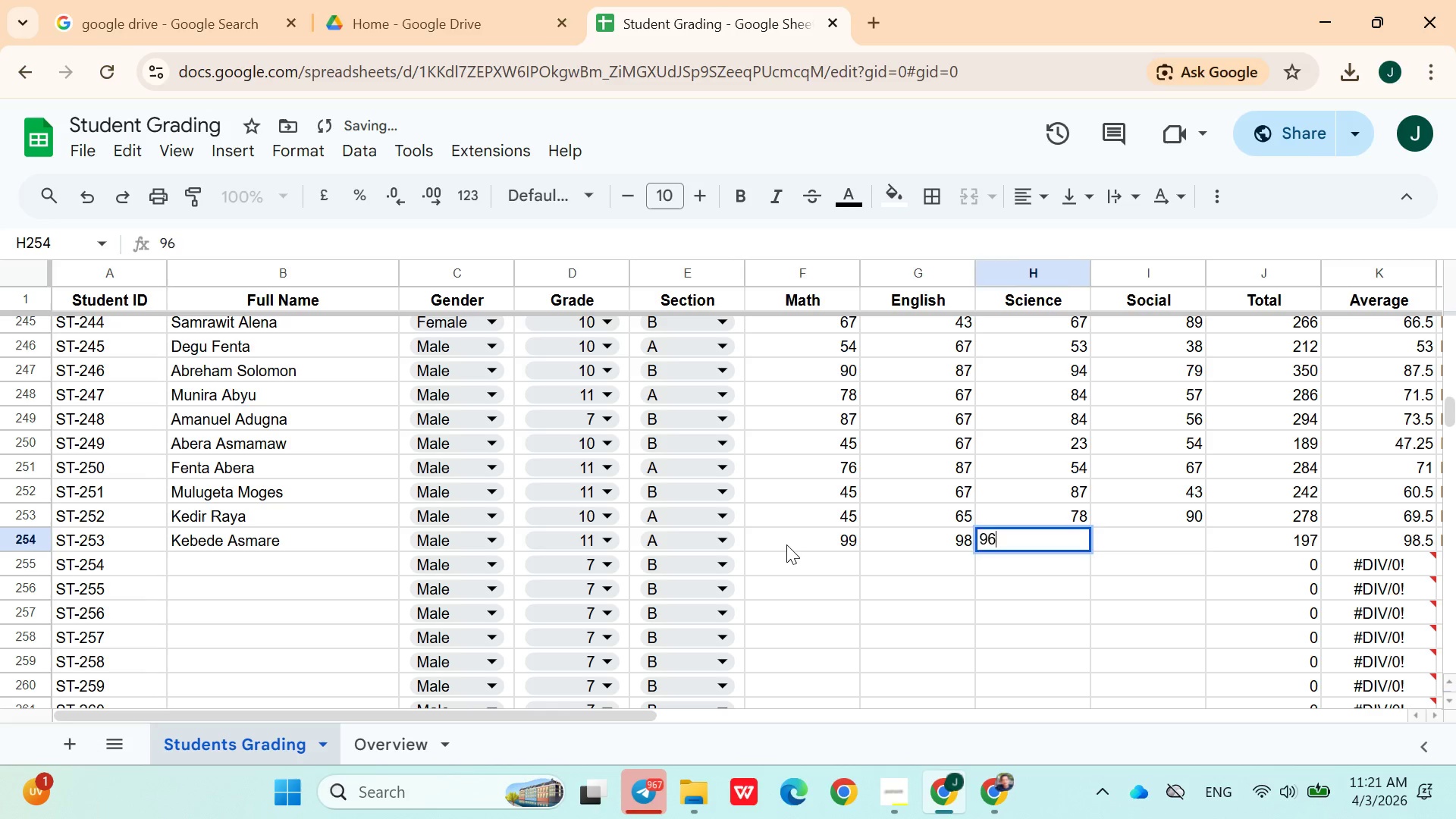 
key(ArrowRight)
 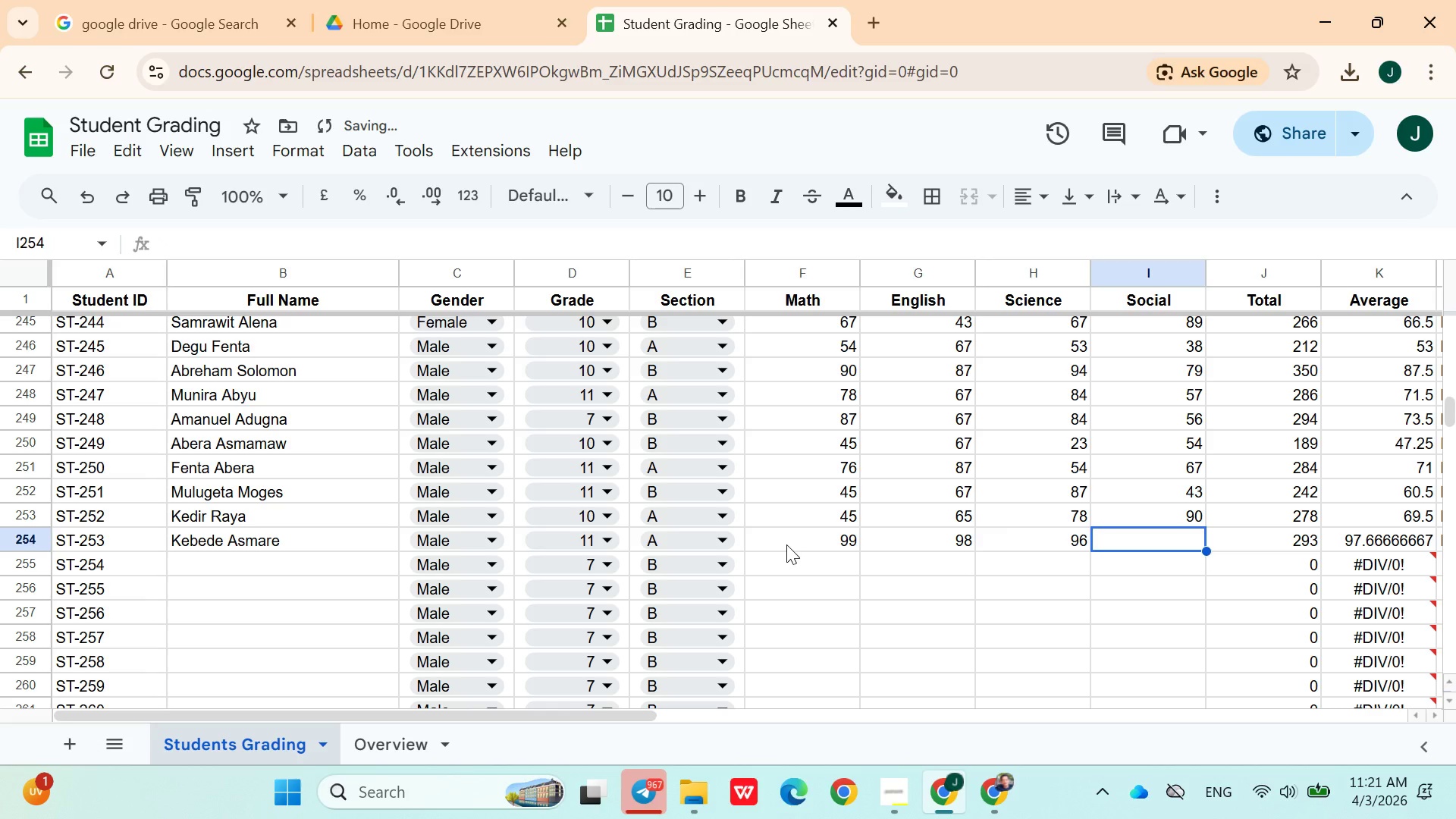 
type(89.75)
 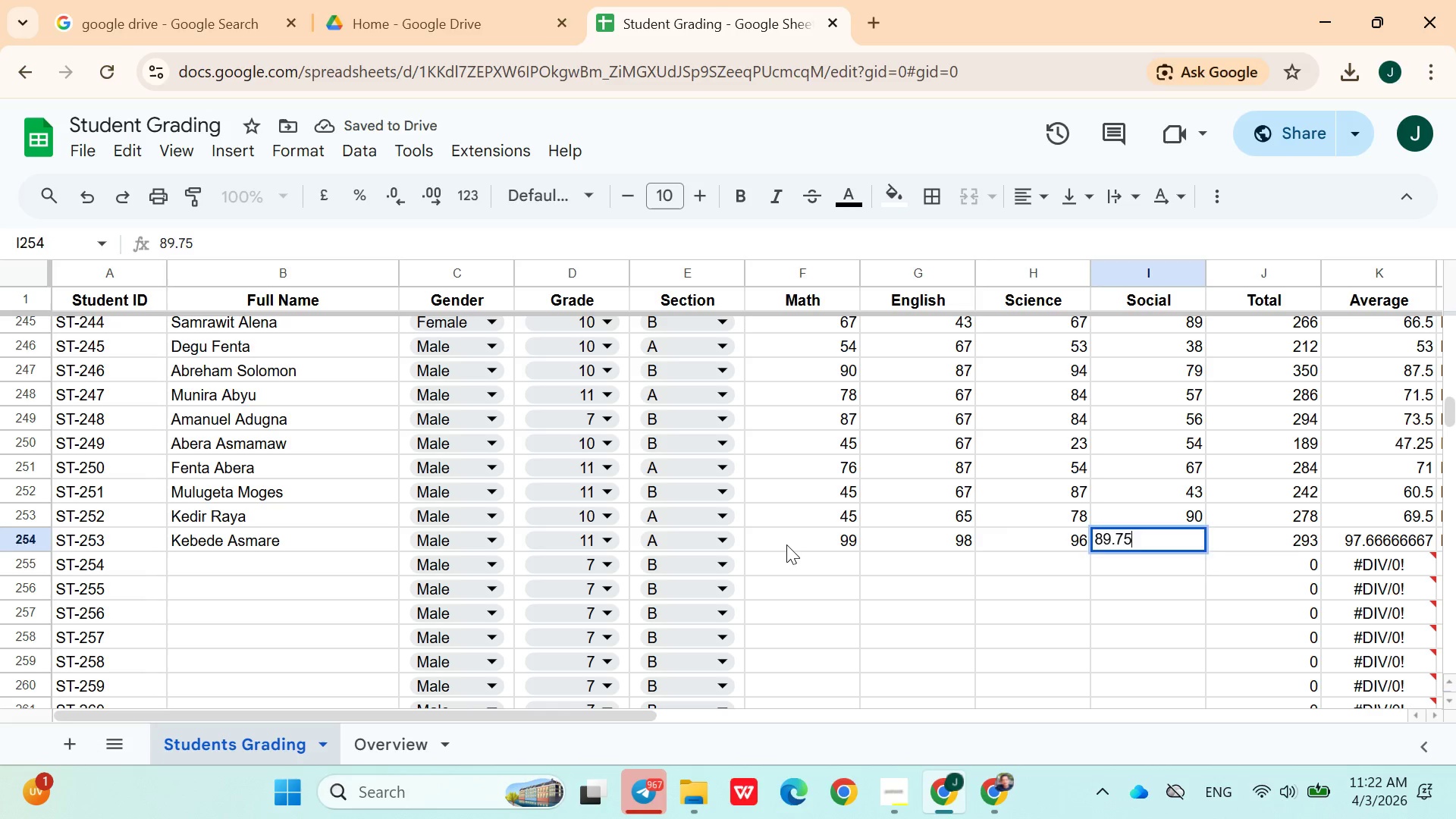 
key(ArrowDown)
 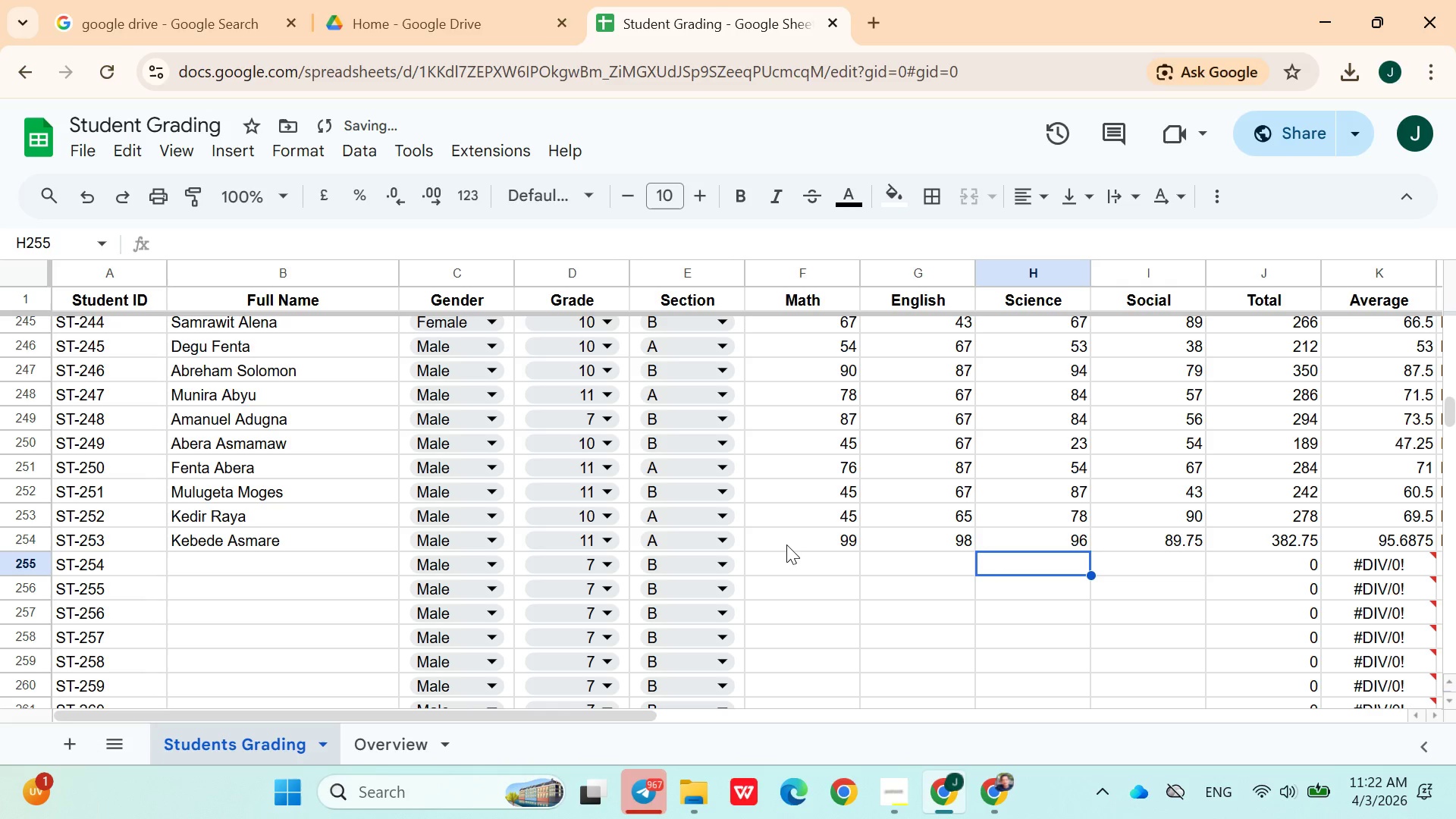 
hold_key(key=ArrowLeft, duration=0.78)
 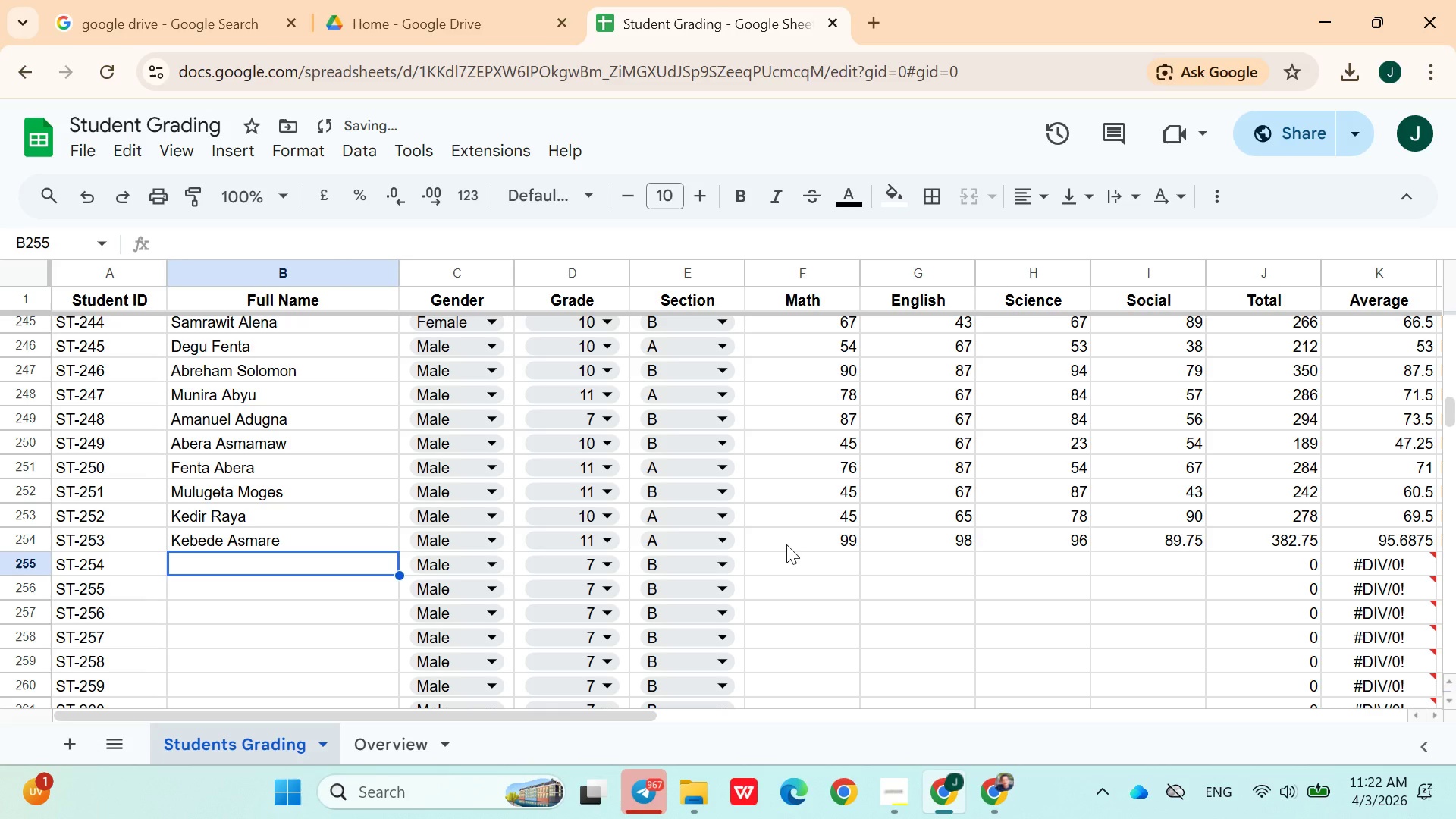 
key(ArrowRight)
 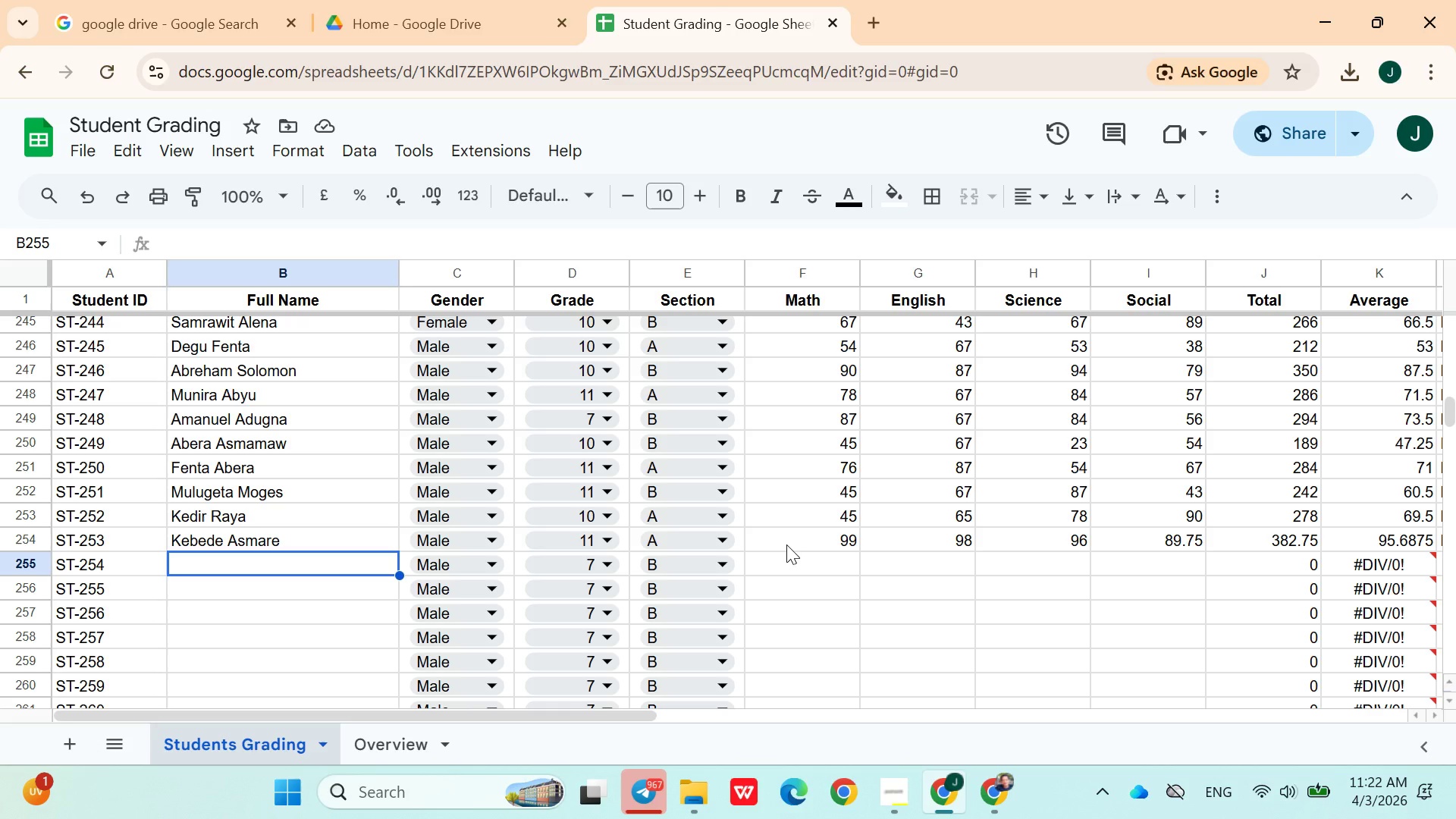 
wait(21.89)
 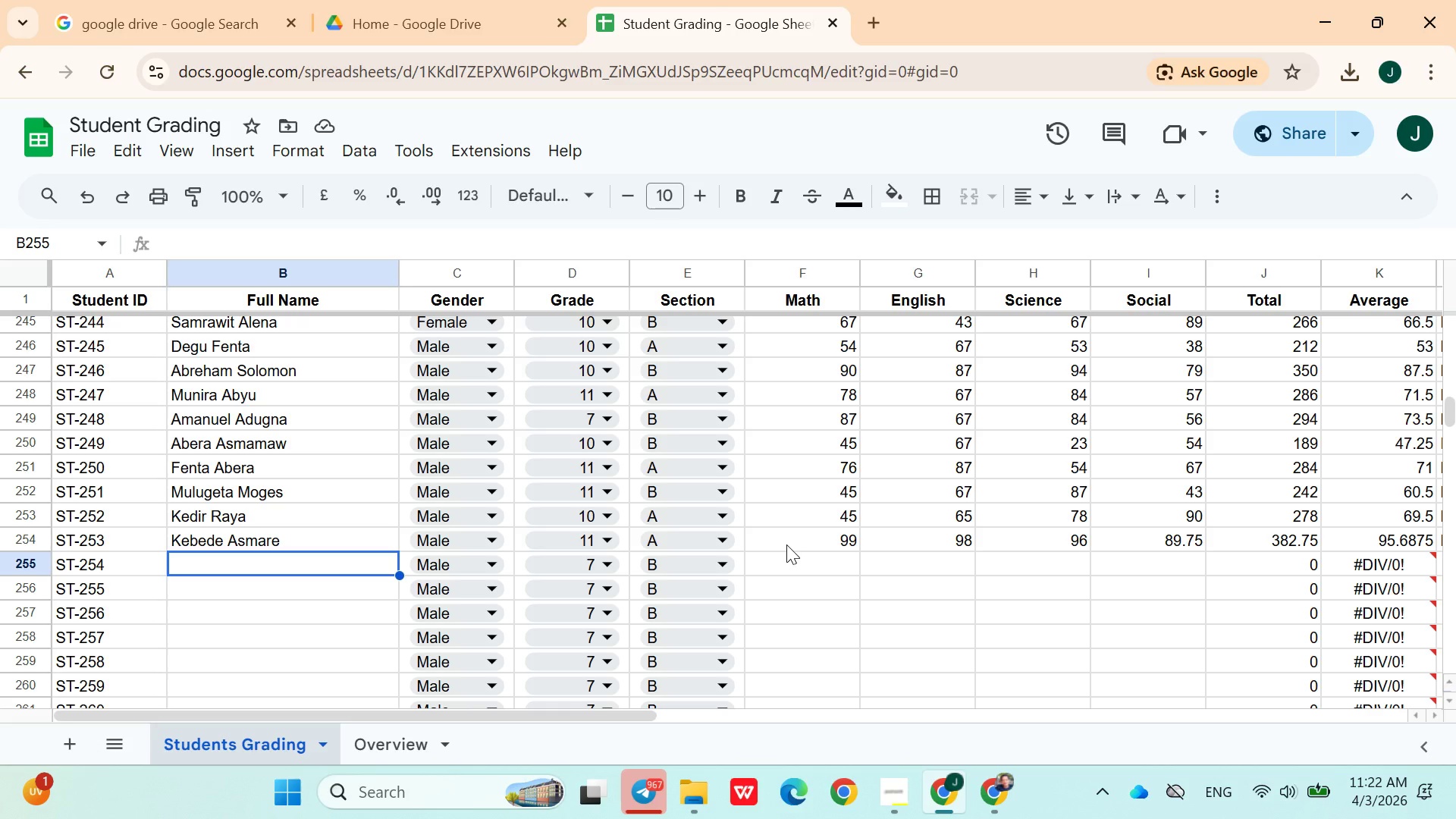 
type(YomaMarious Abebe)
 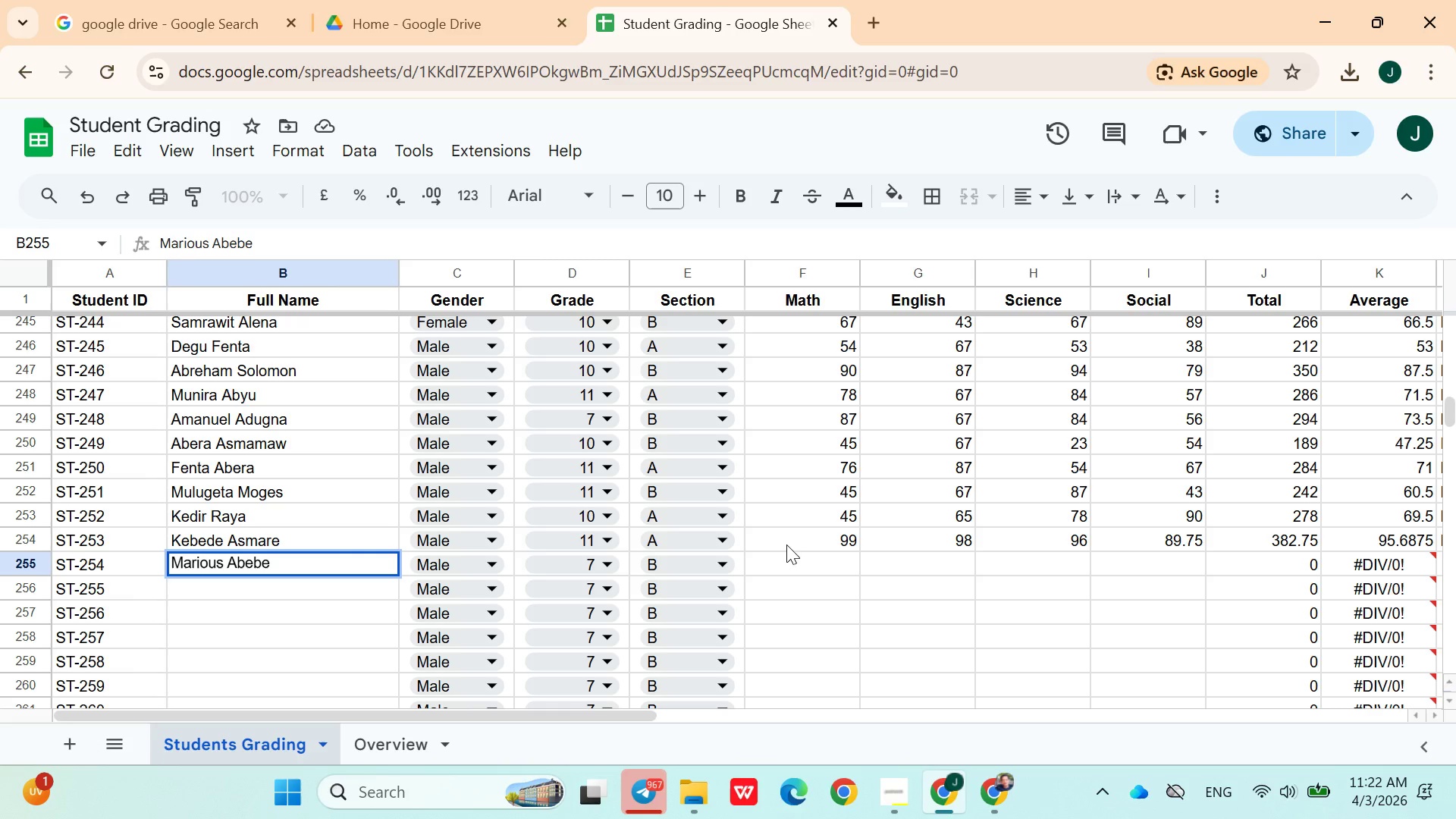 
hold_key(key=Backspace, duration=0.78)
 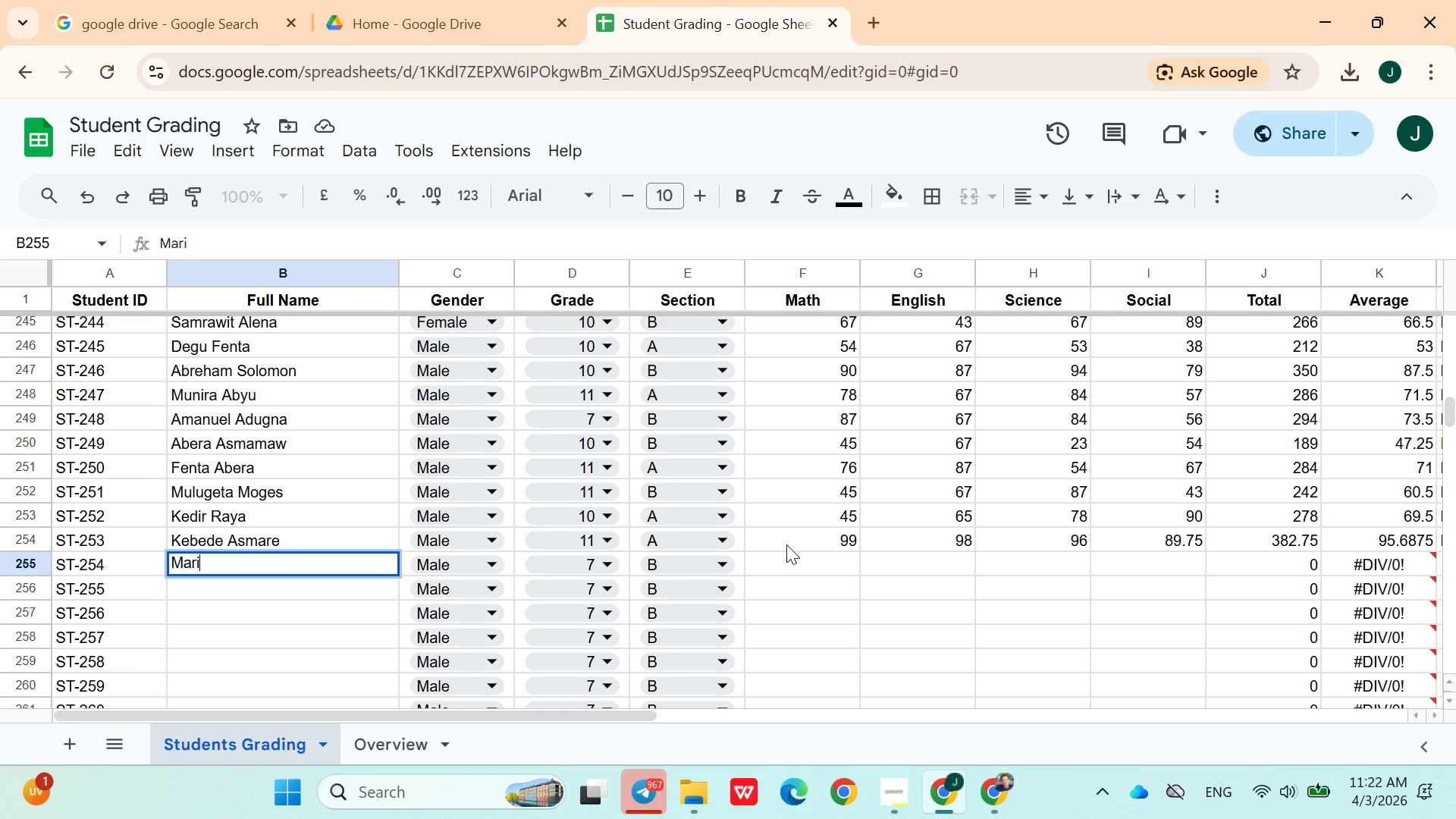 
left_click([606, 566])
 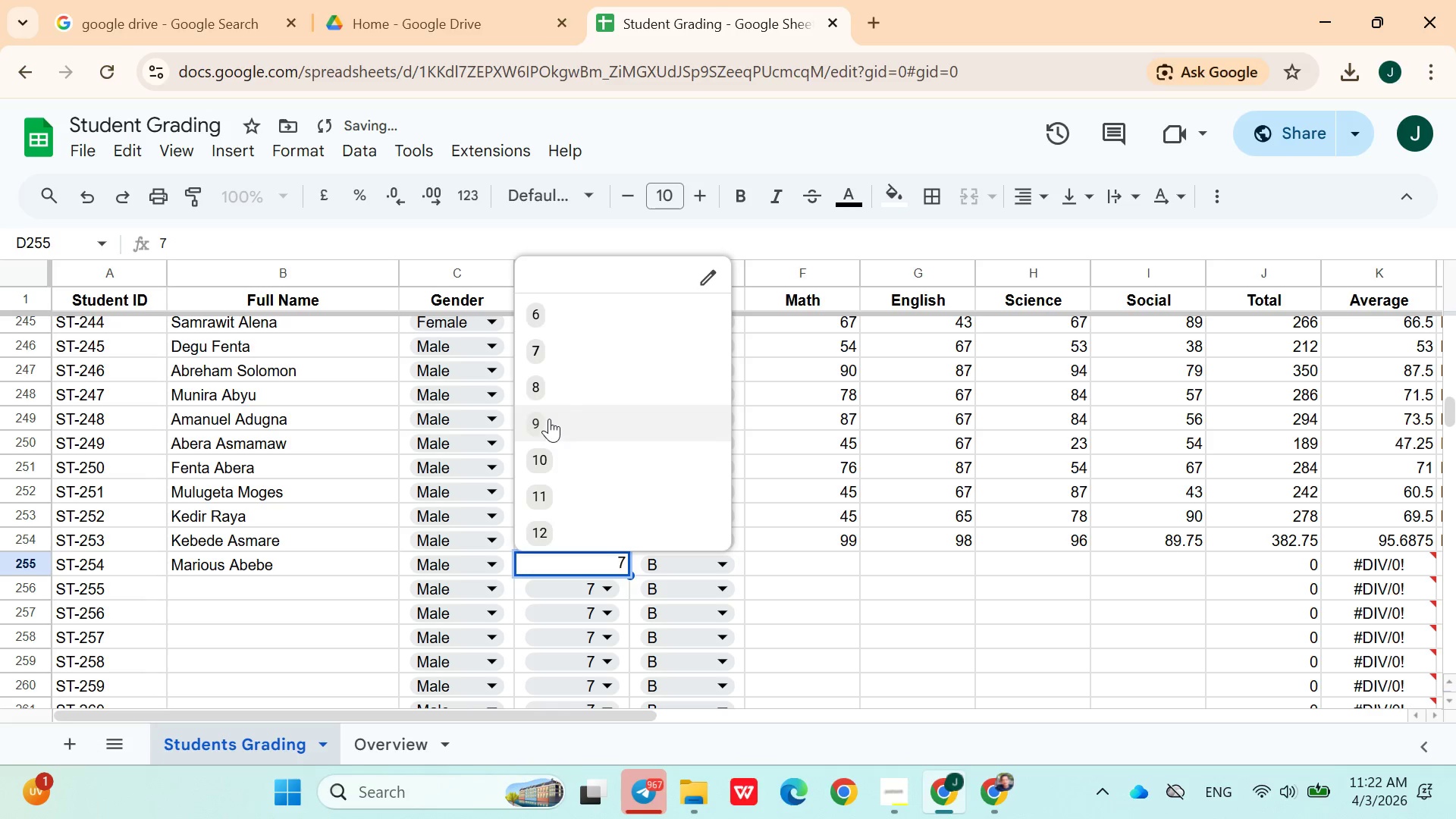 
left_click([554, 379])
 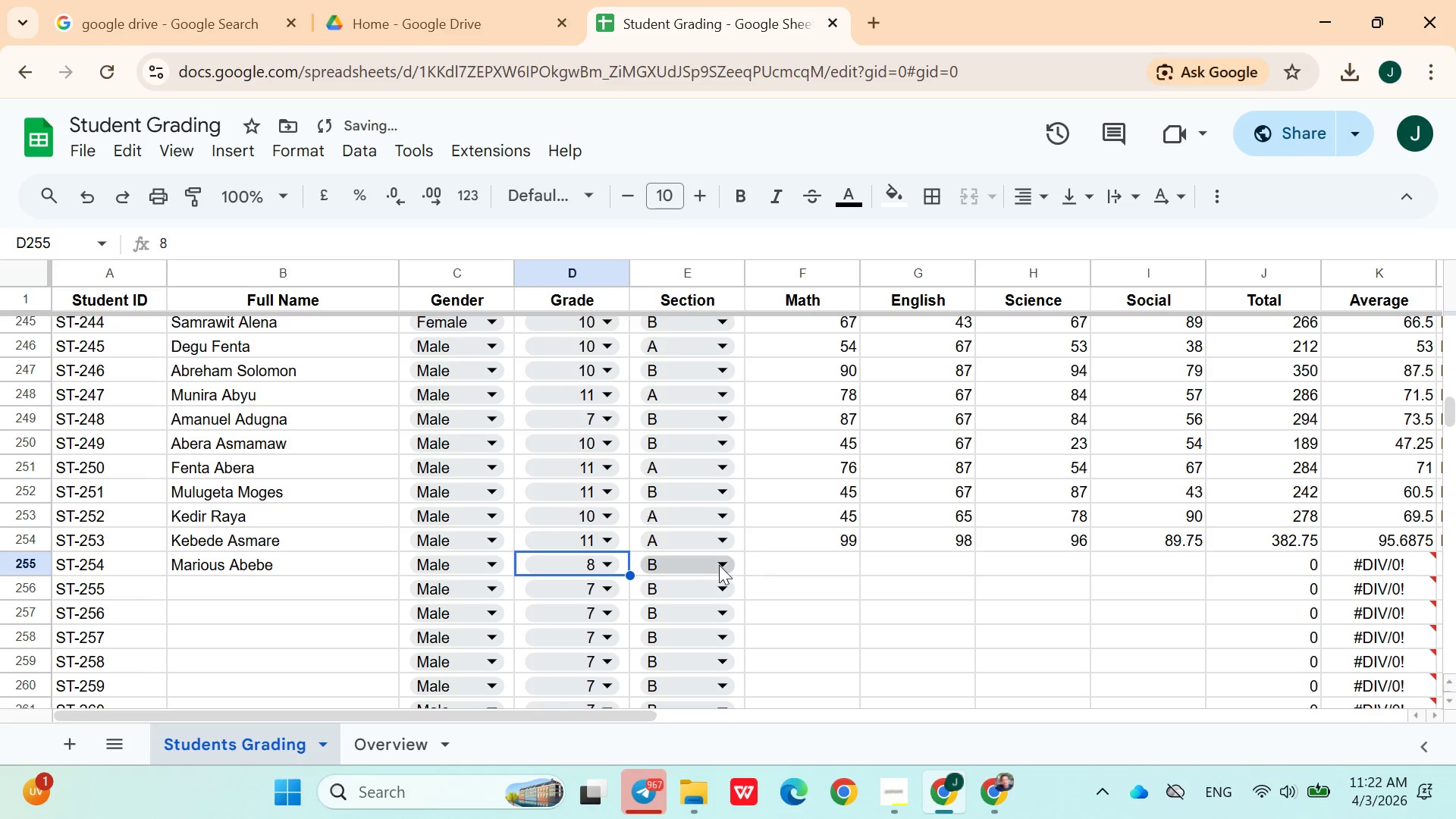 
left_click([714, 565])
 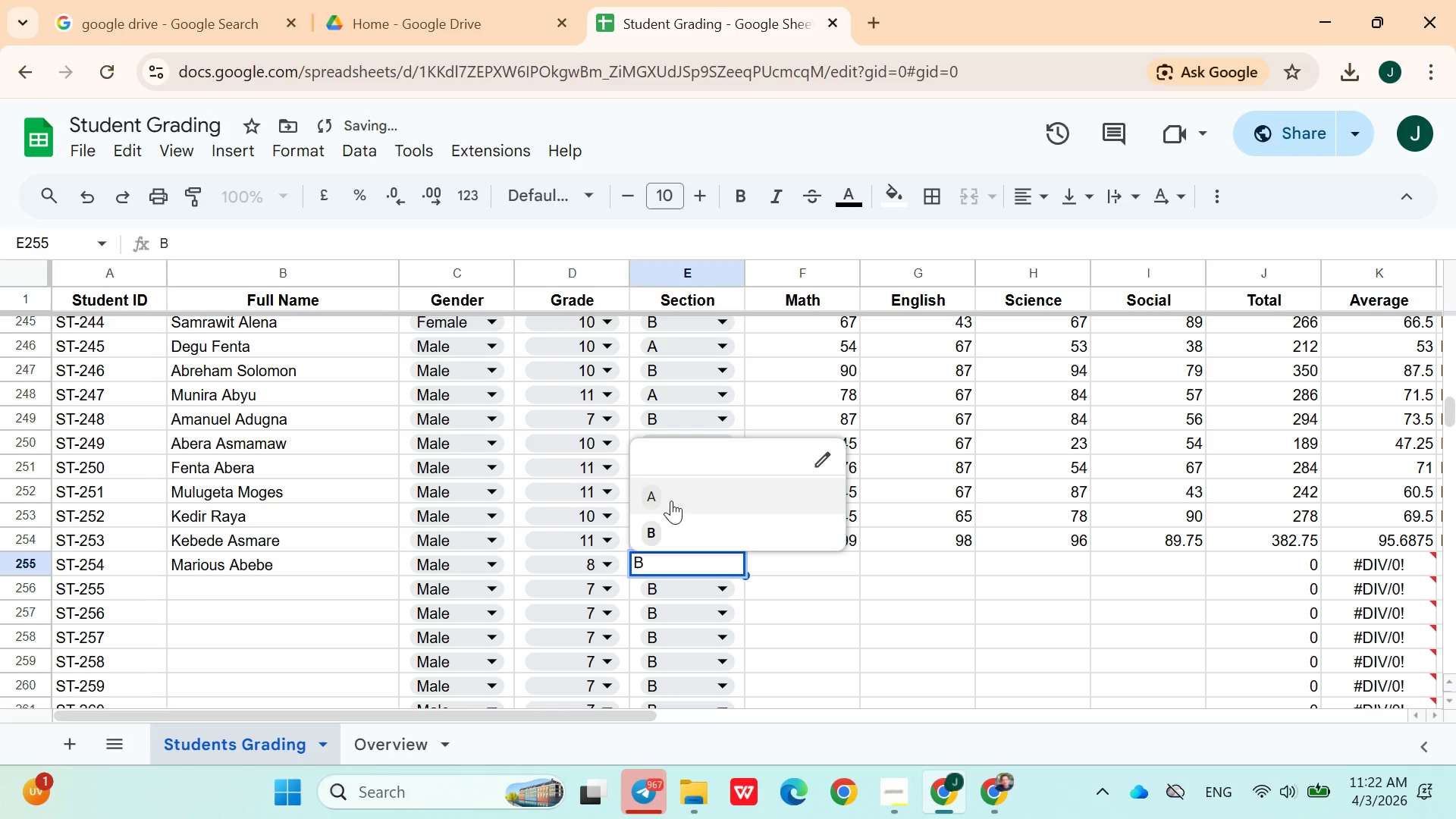 
left_click([671, 499])
 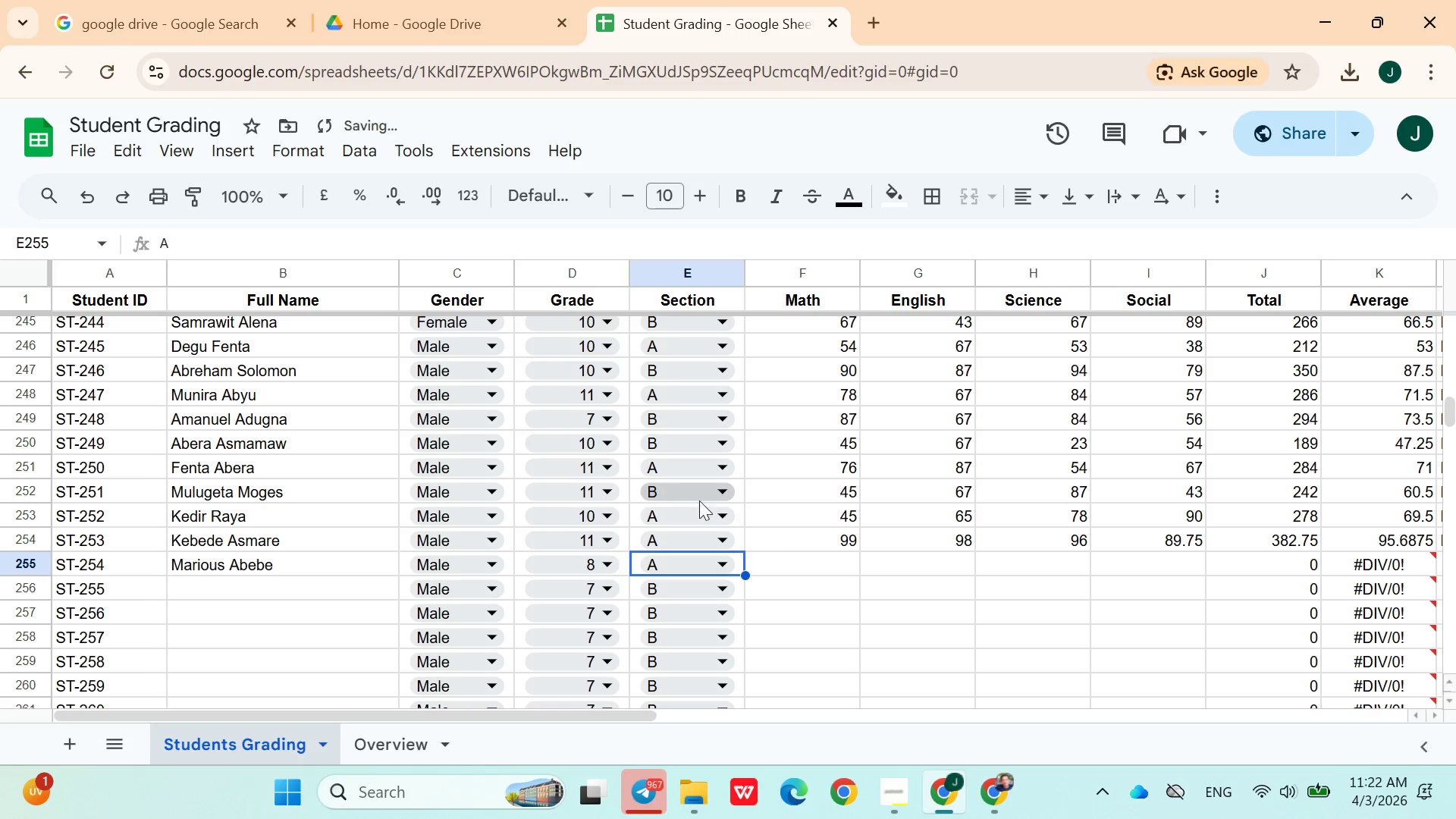 
left_click([802, 567])
 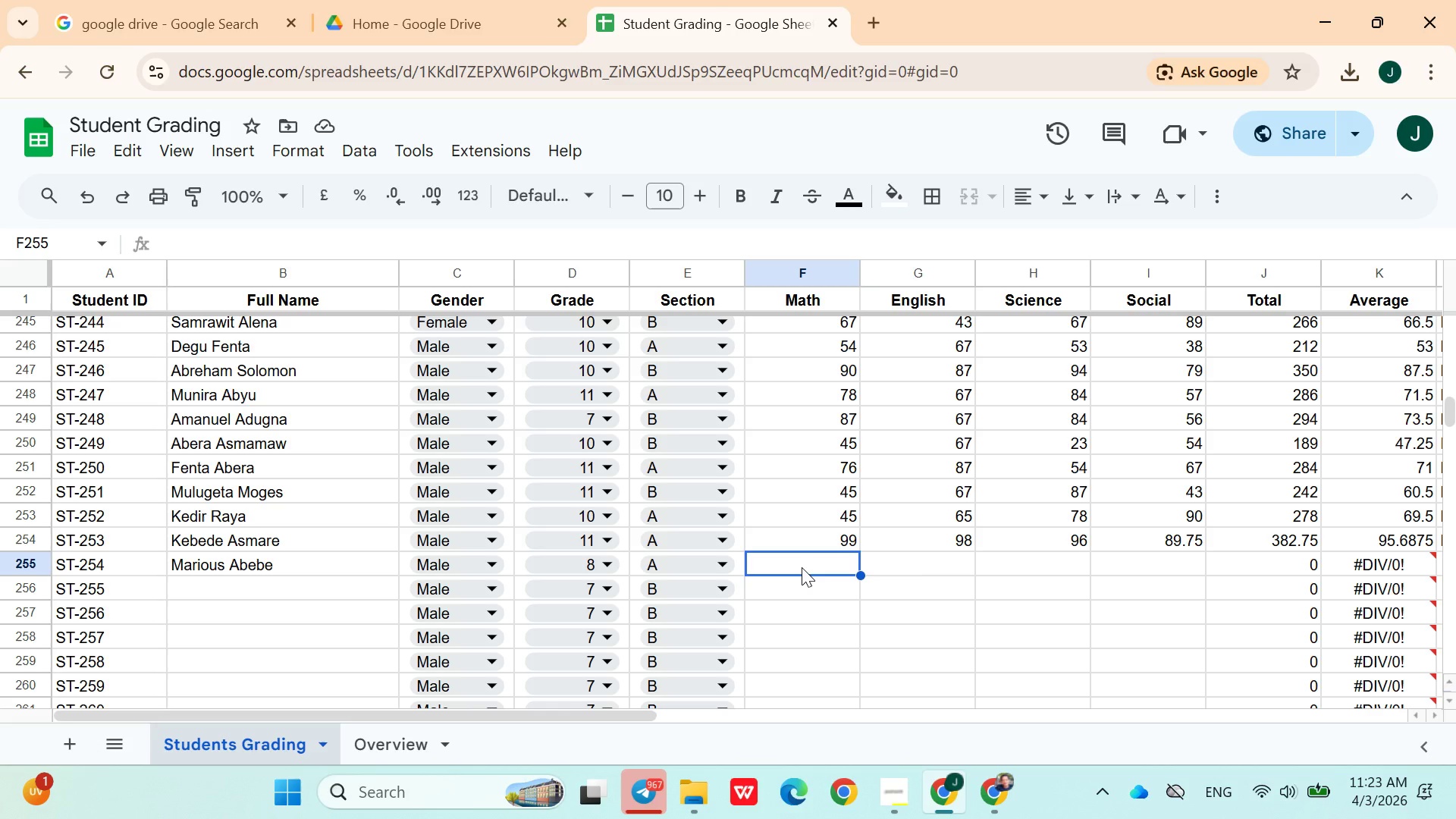 
wait(22.95)
 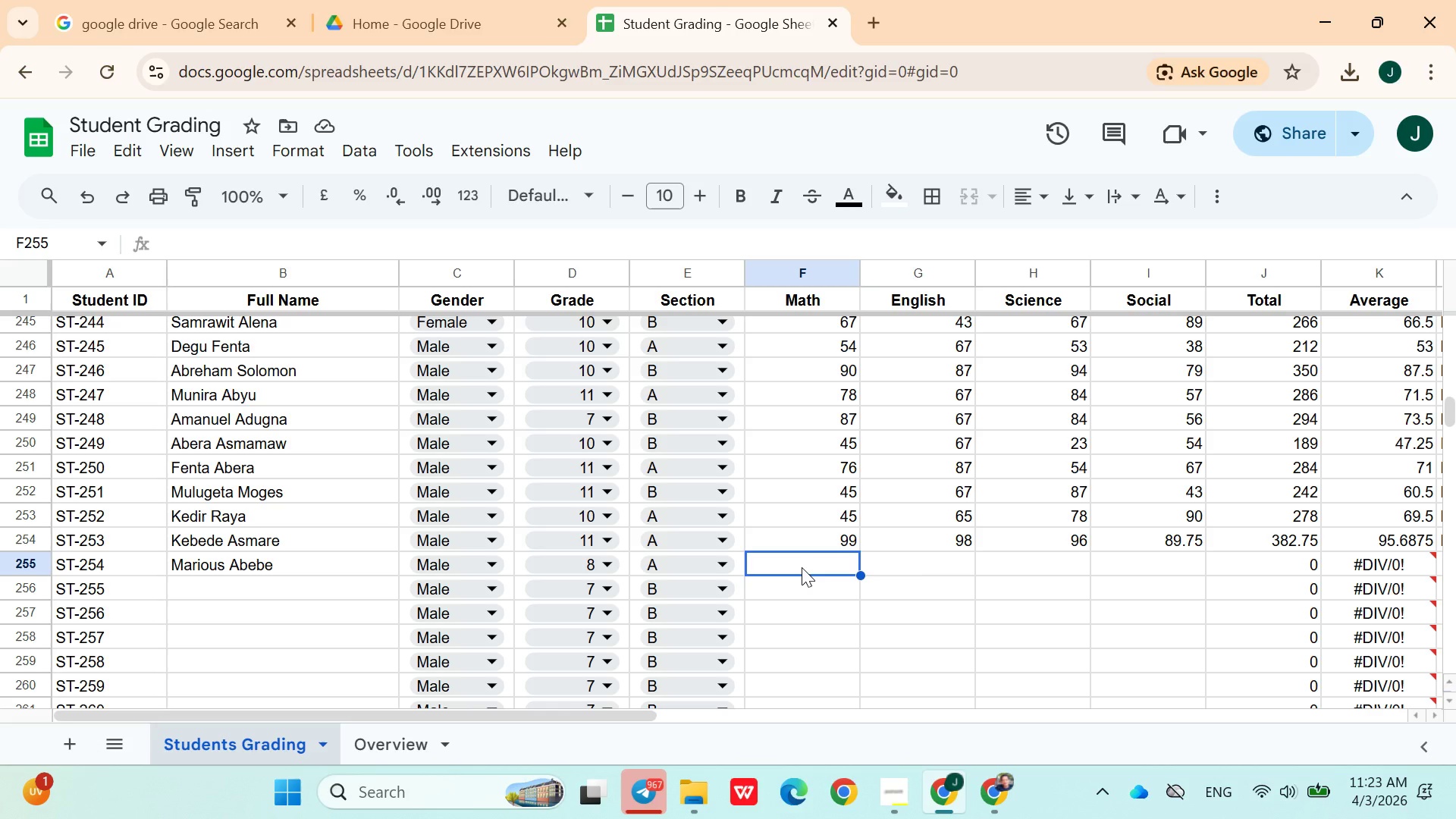 
type(56)
 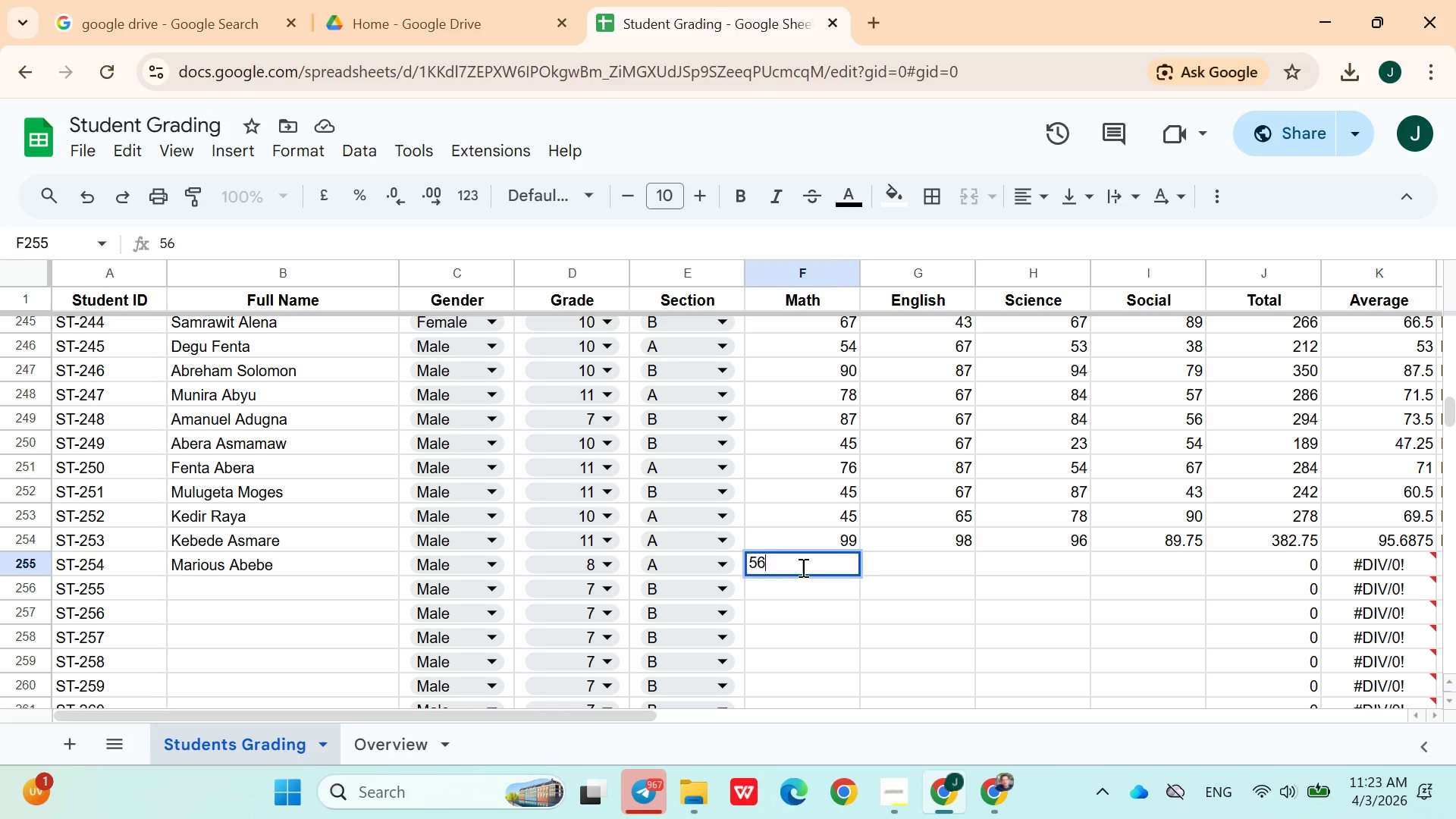 
key(ArrowRight)
 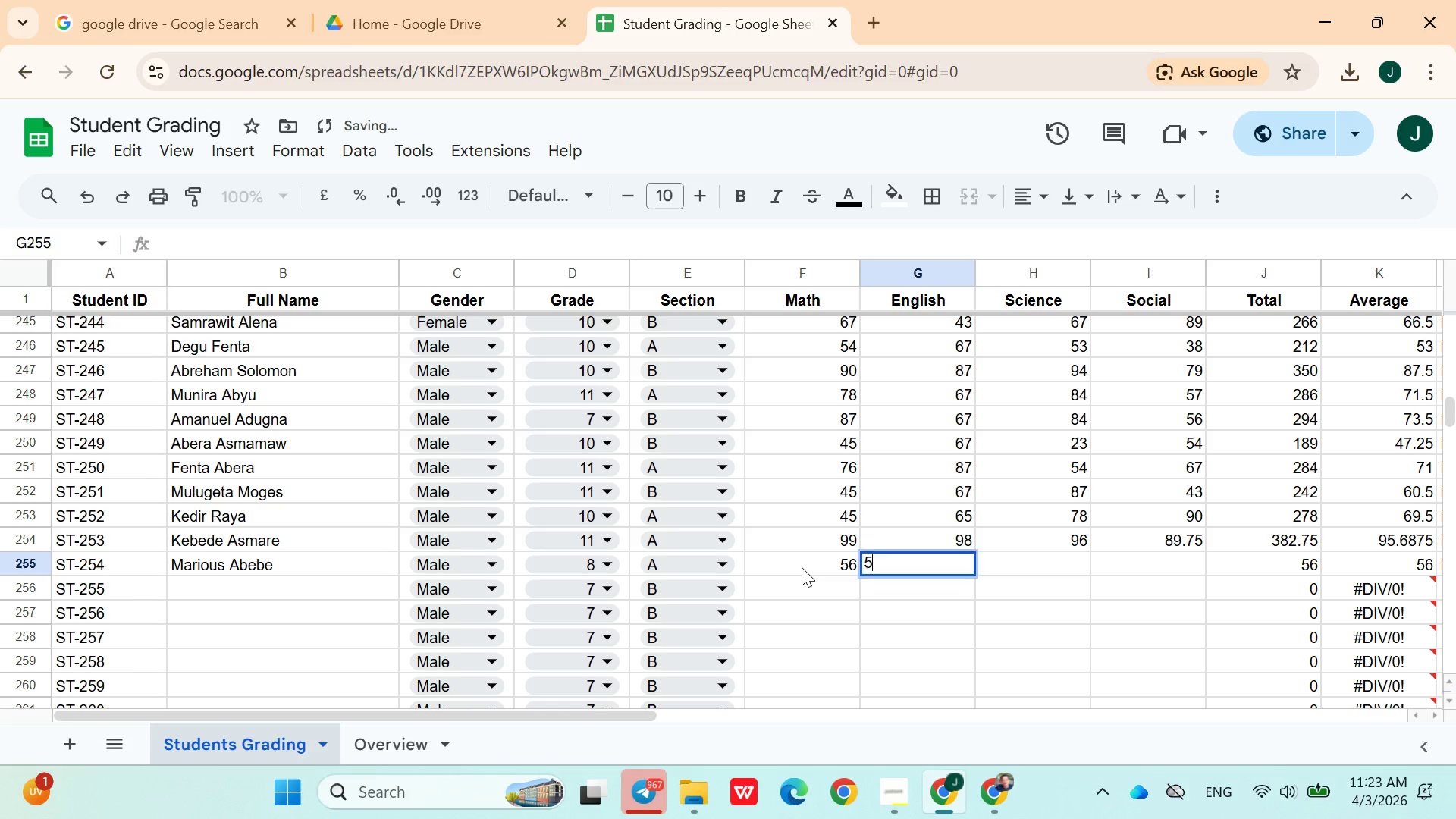 
type(54)
 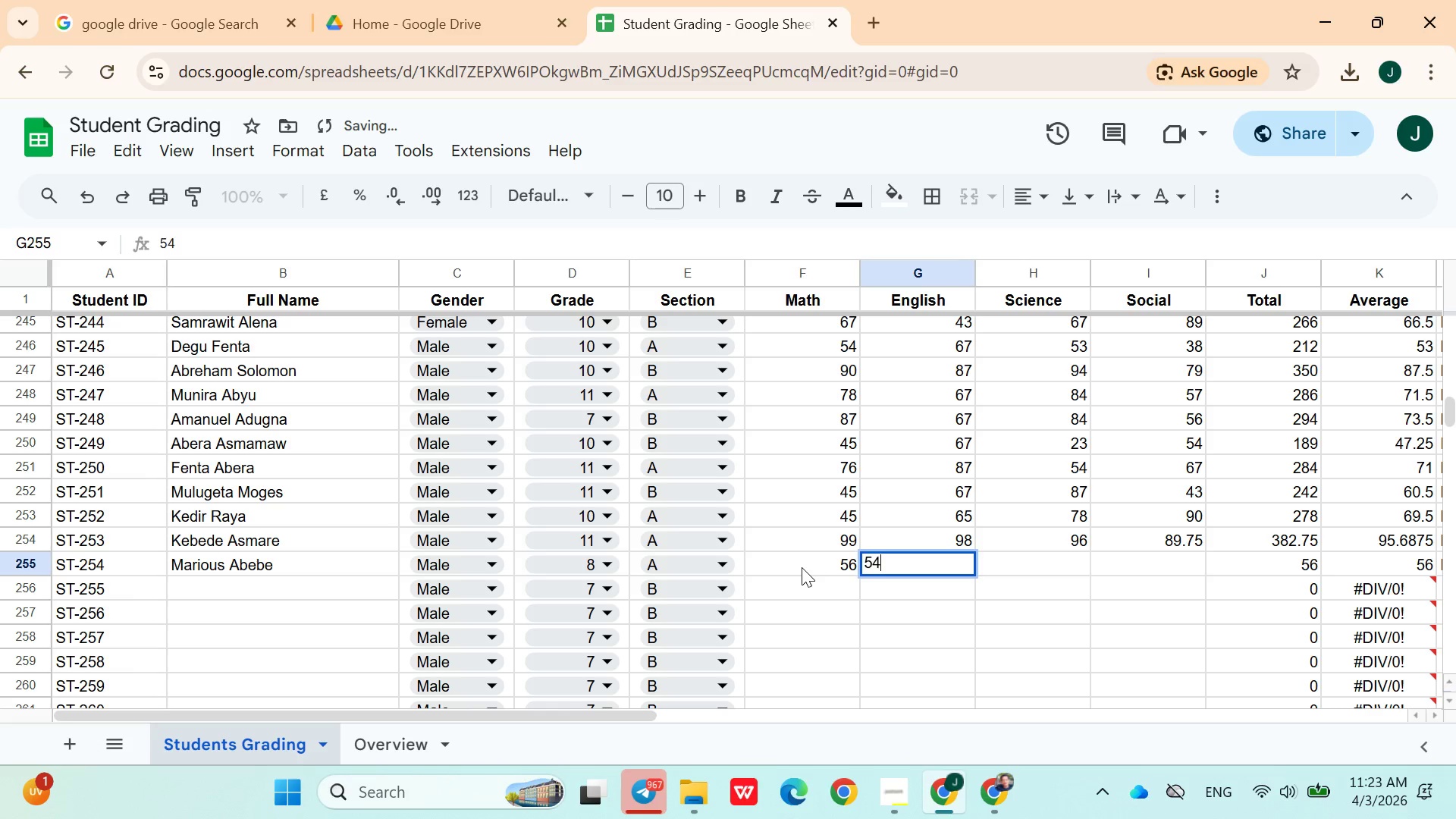 
key(ArrowRight)
 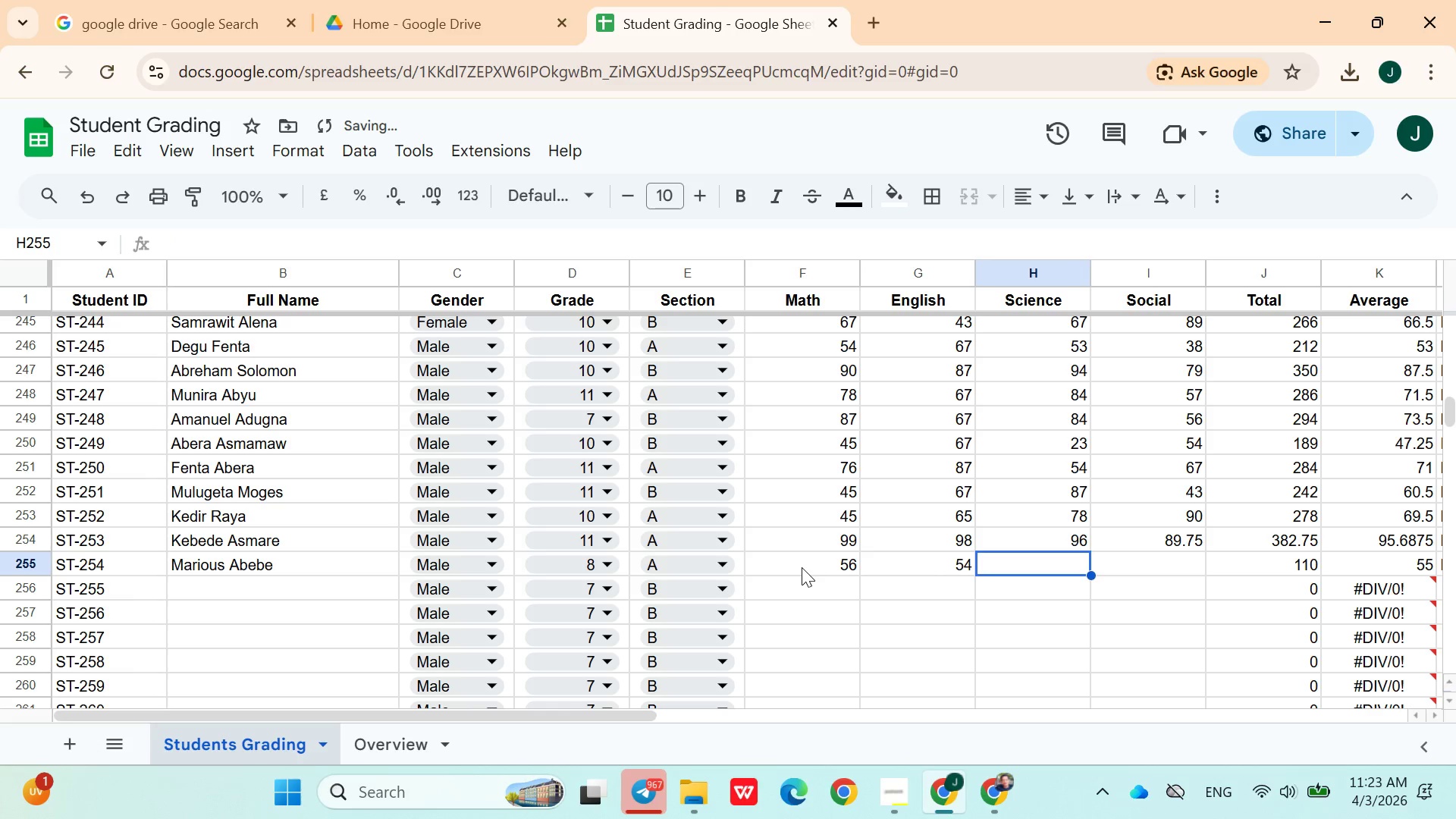 
type(67)
 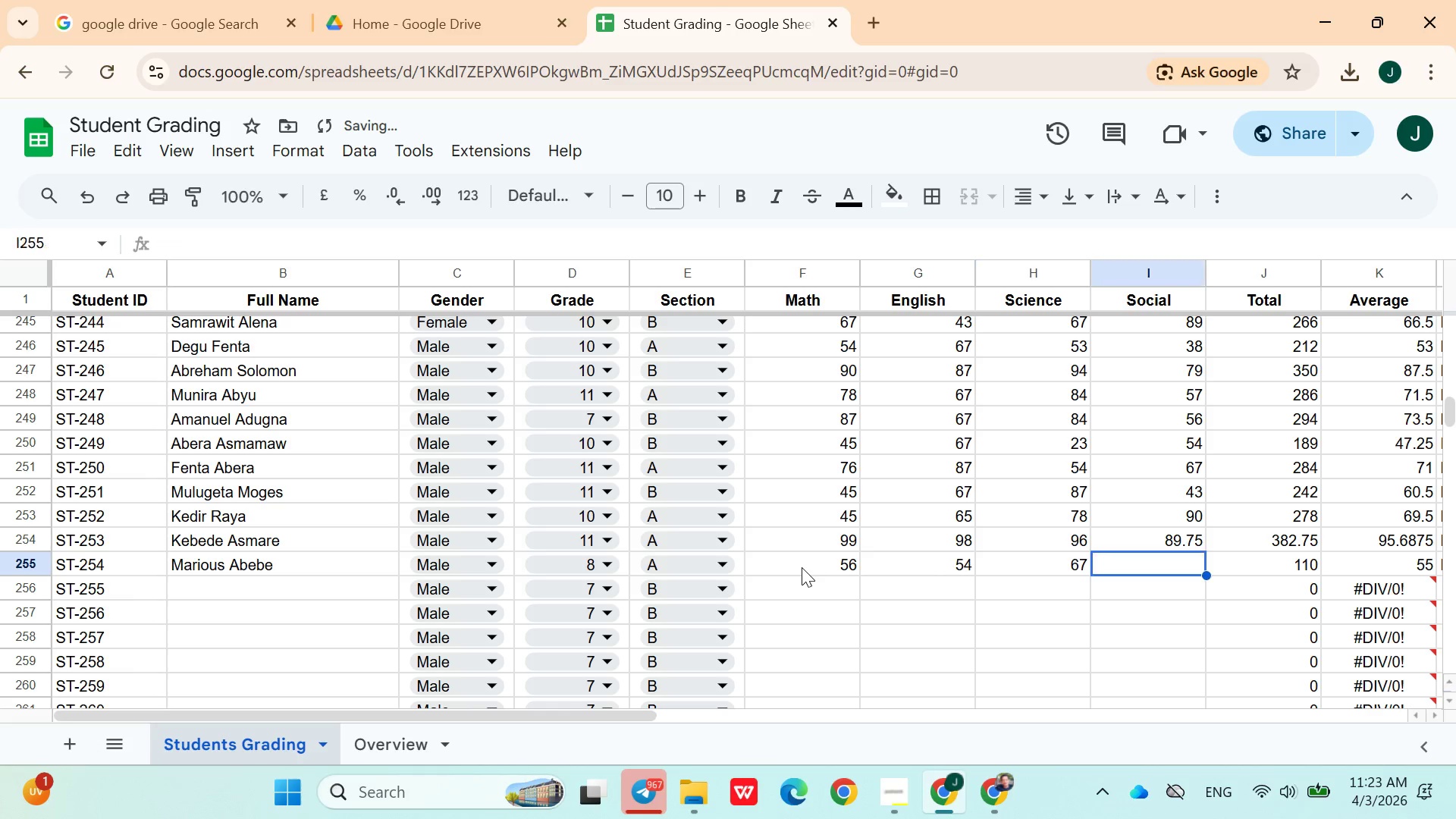 
key(ArrowRight)
 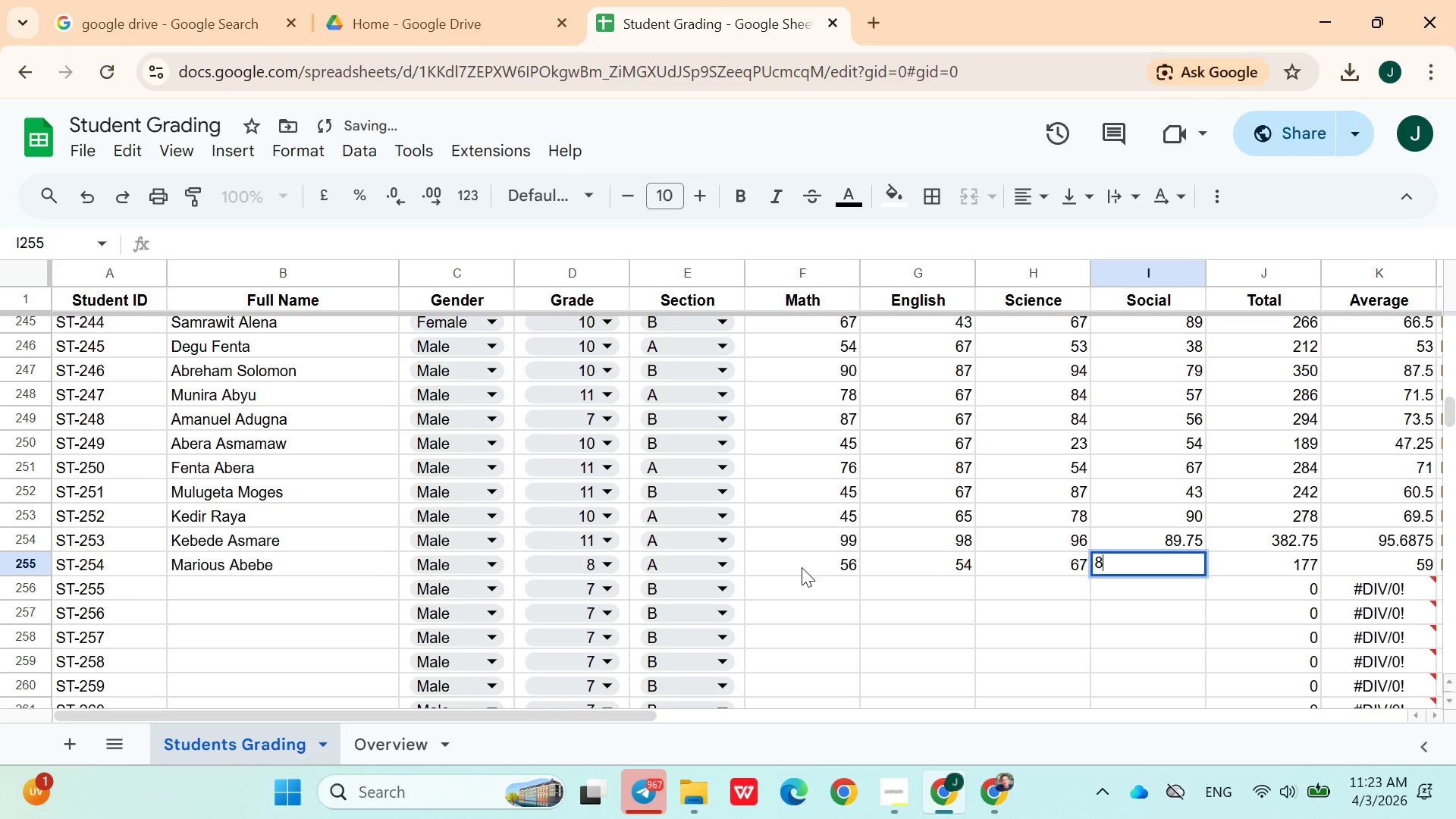 
type(89)
 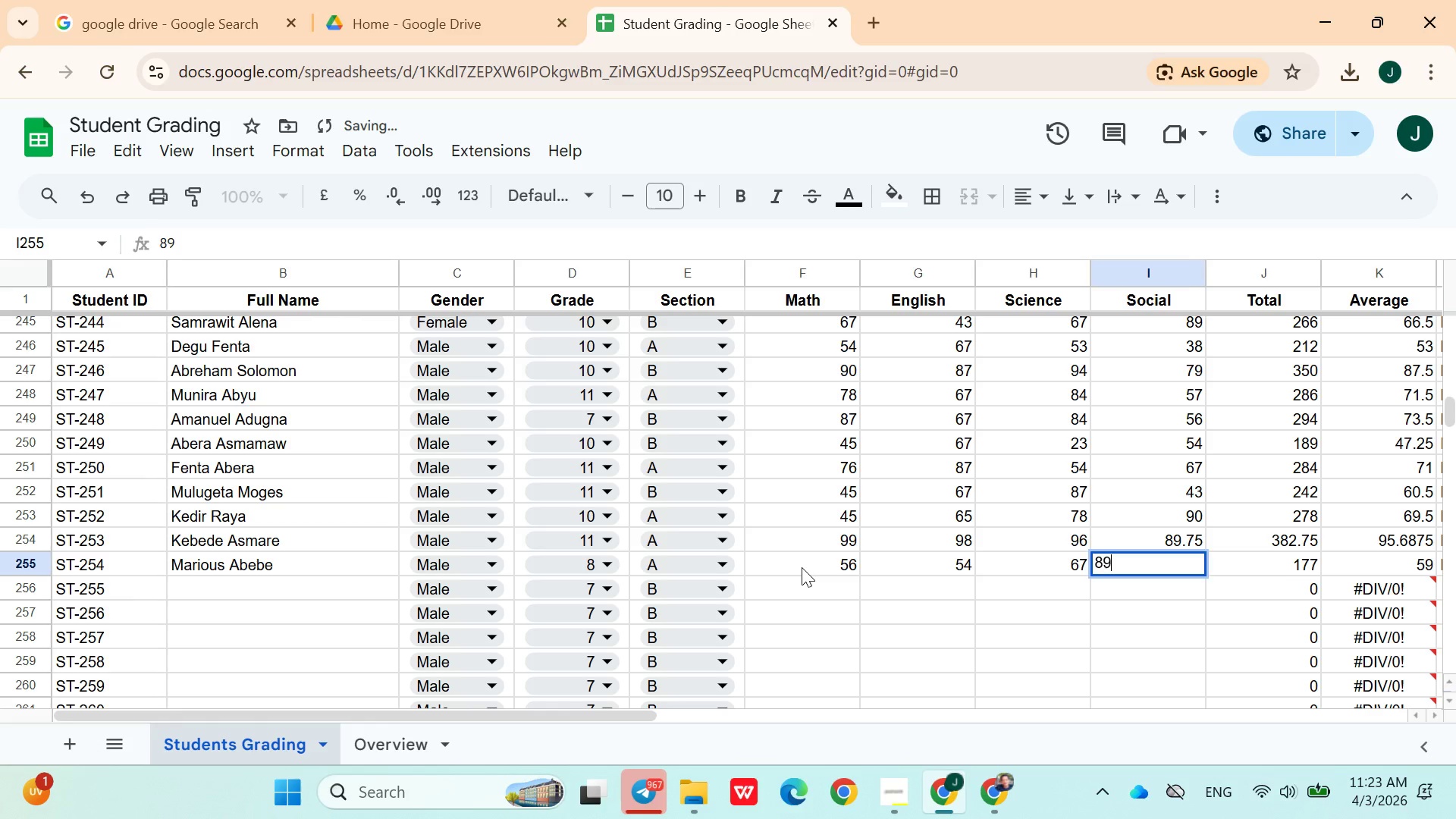 
key(ArrowRight)
 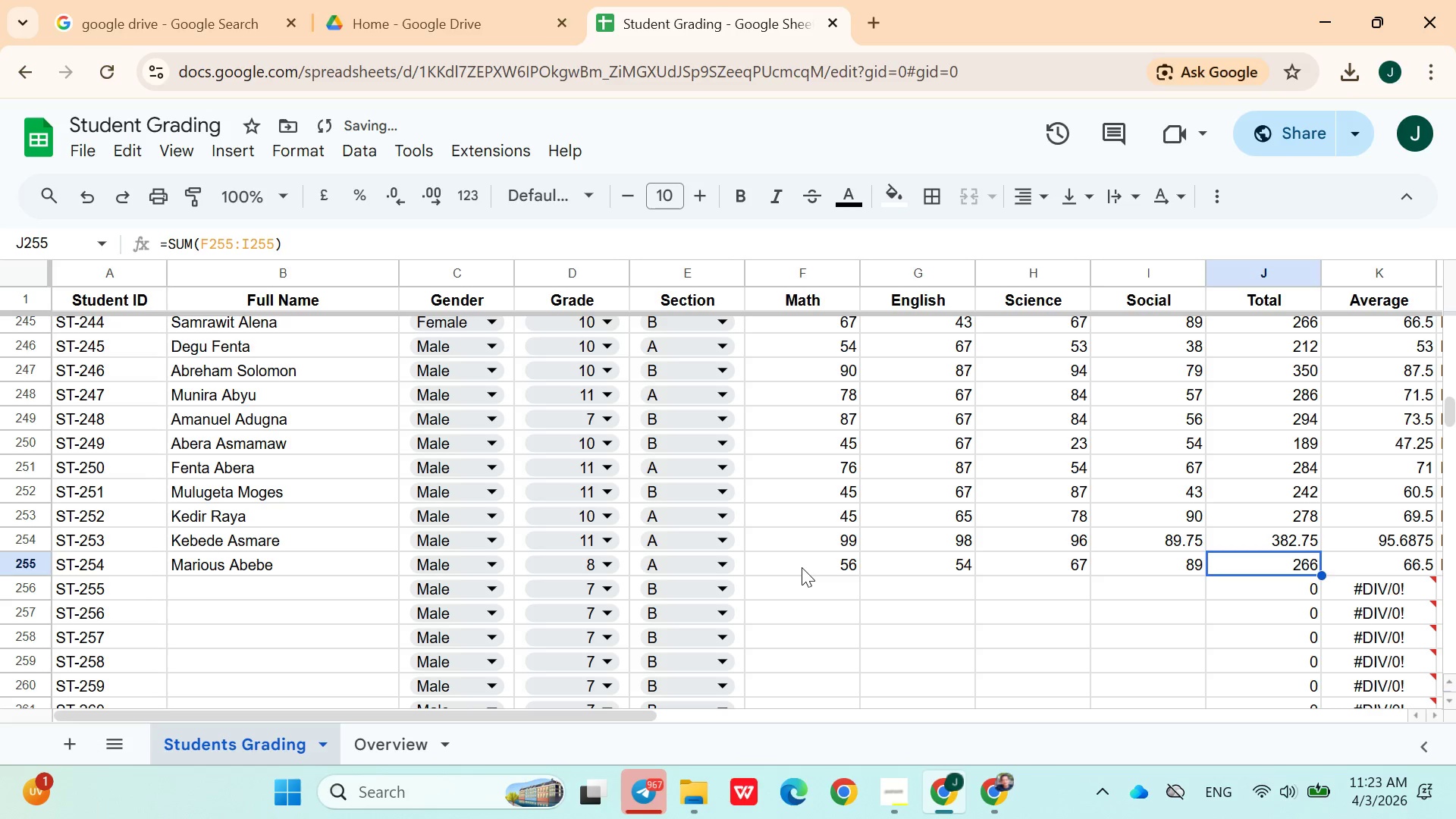 
key(ArrowDown)
 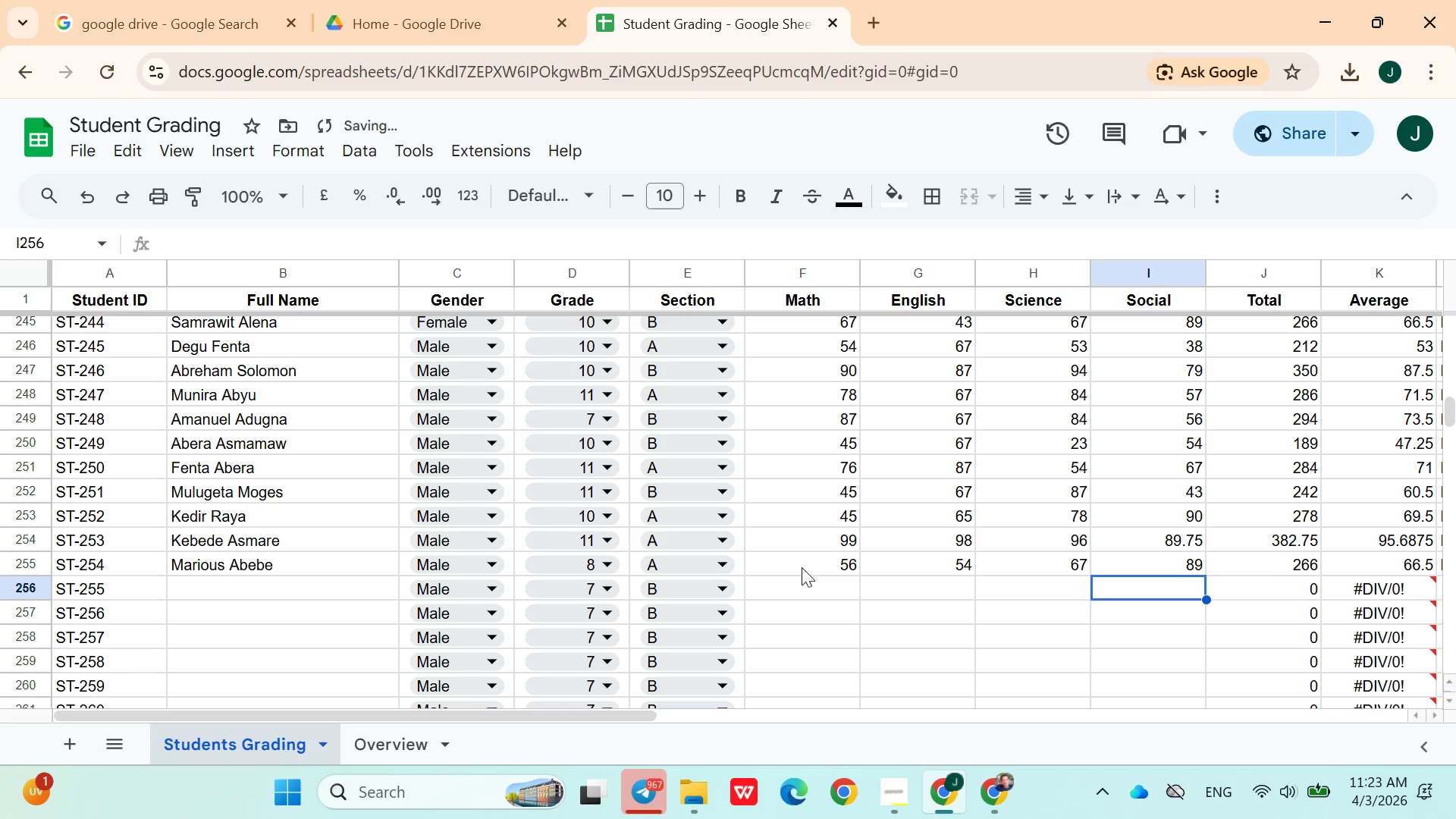 
hold_key(key=ArrowLeft, duration=0.78)
 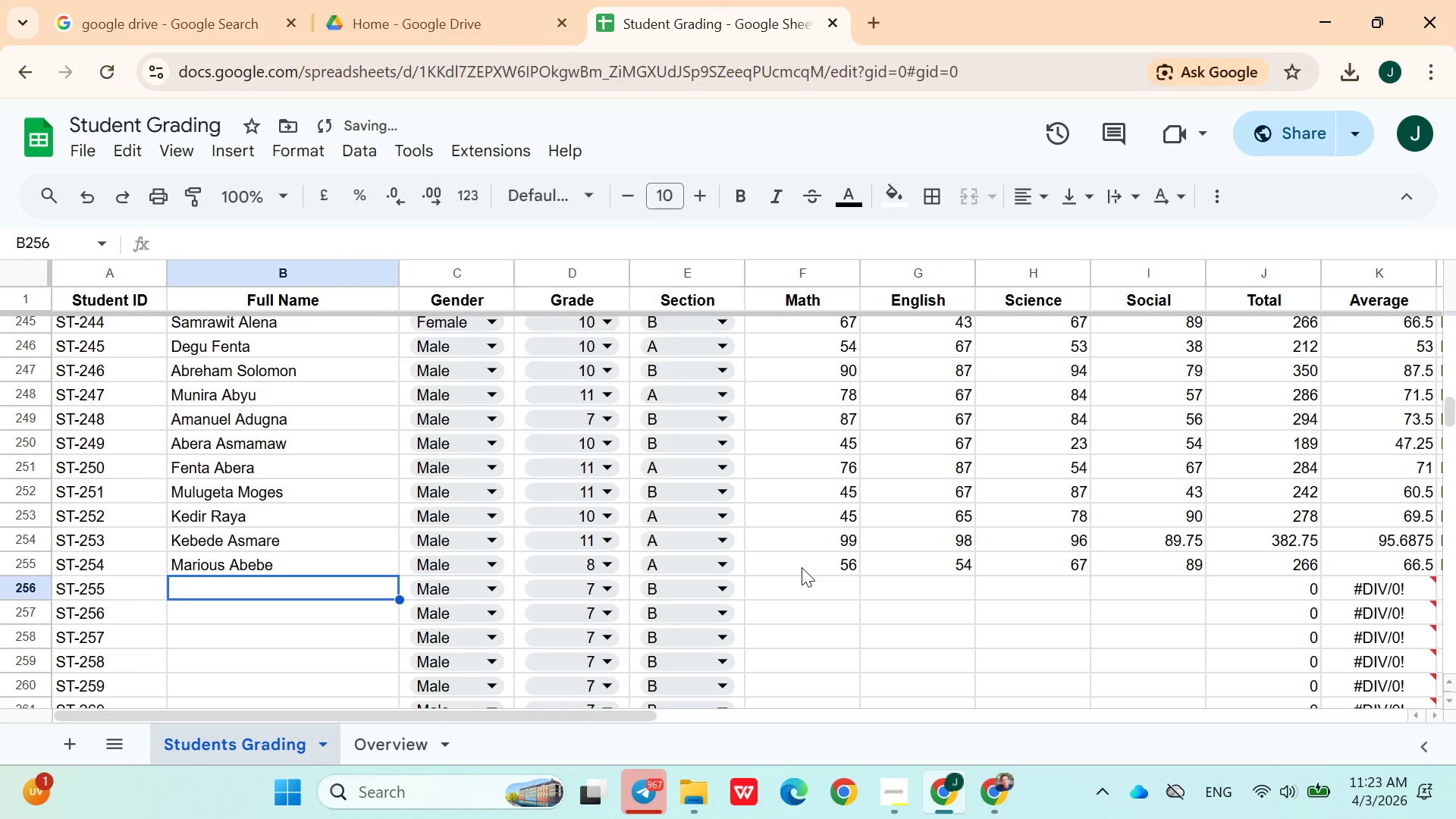 
key(ArrowRight)
 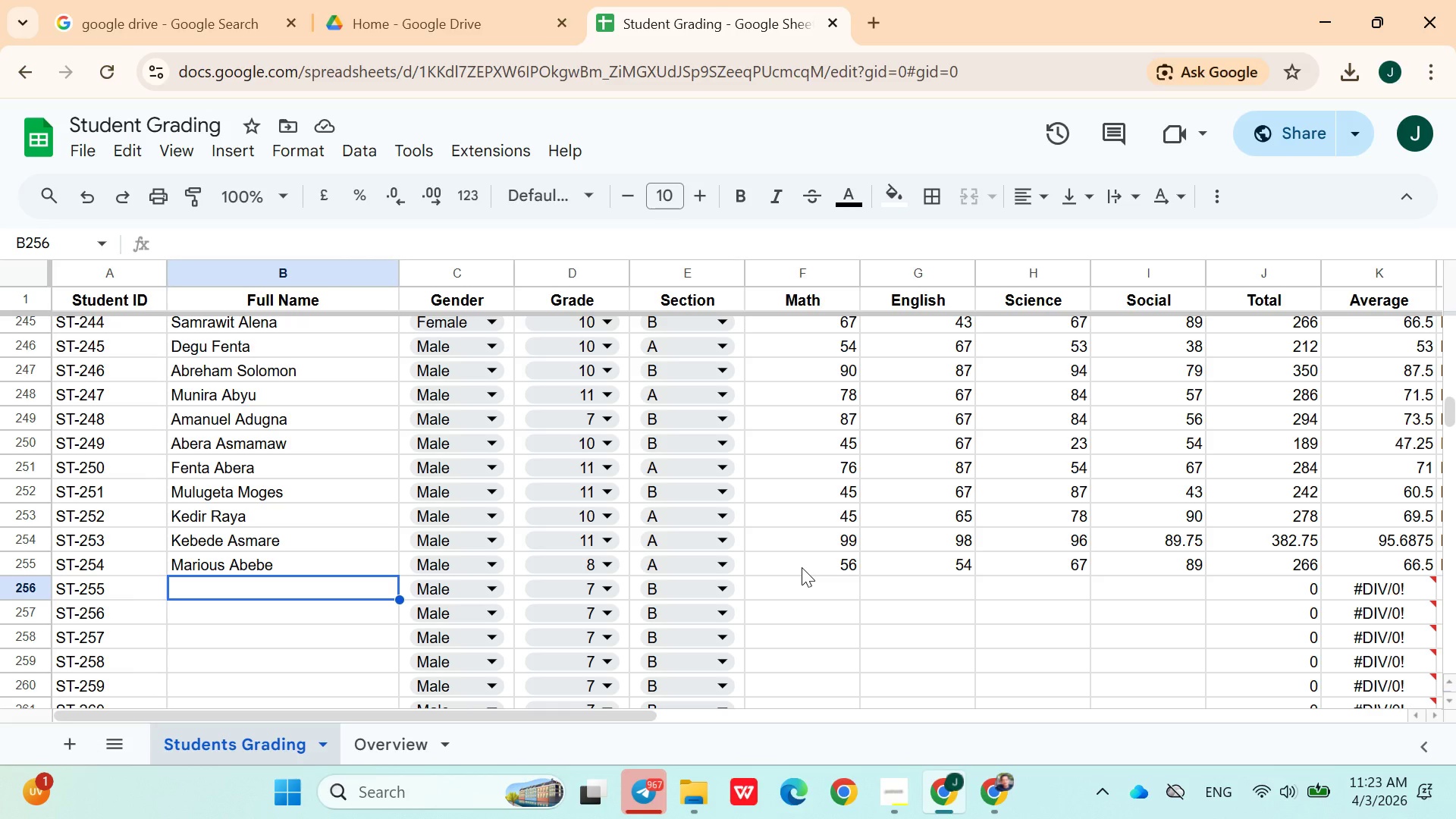 
wait(6.86)
 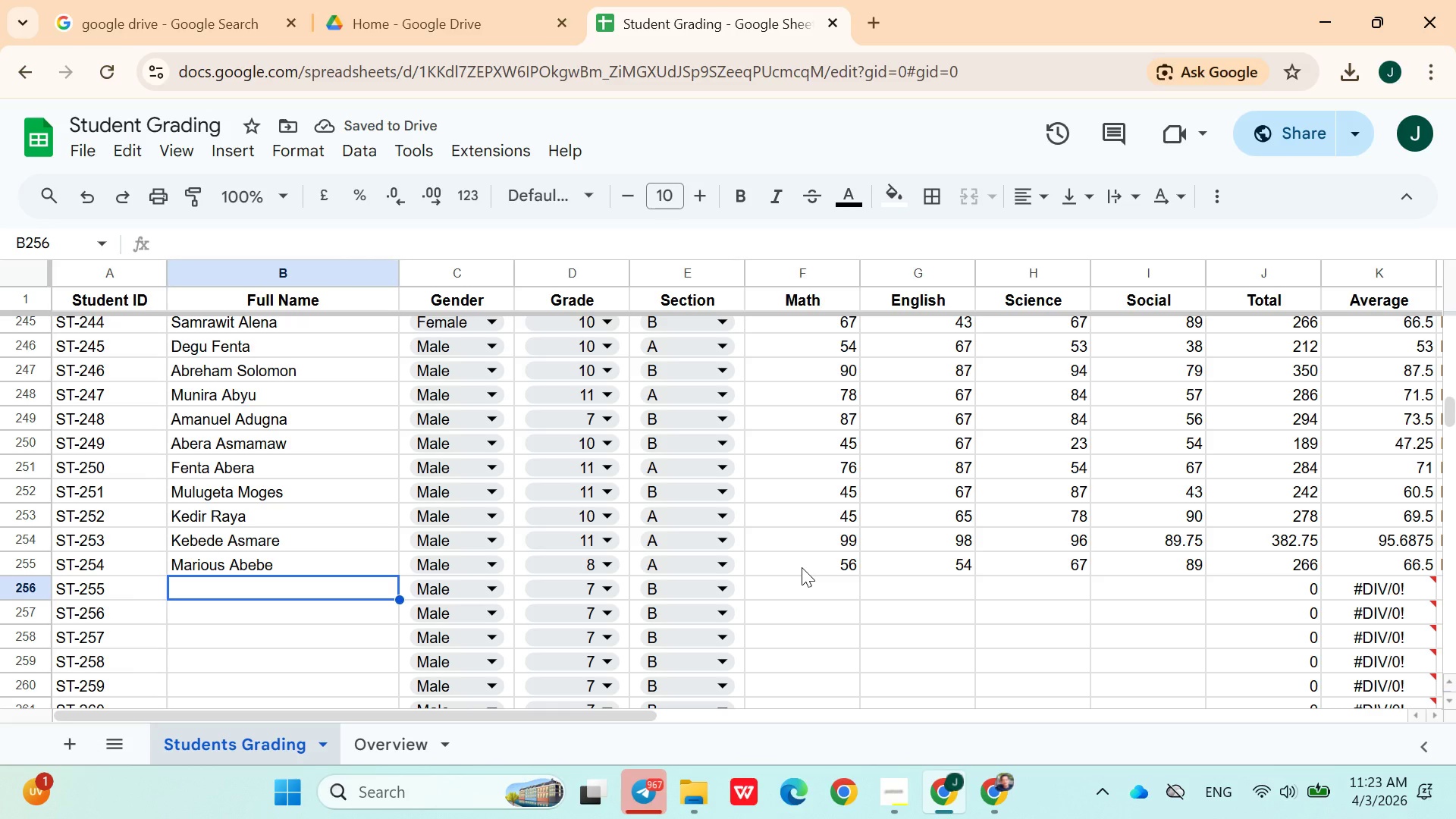 
type(Abenezer dagmawi)
 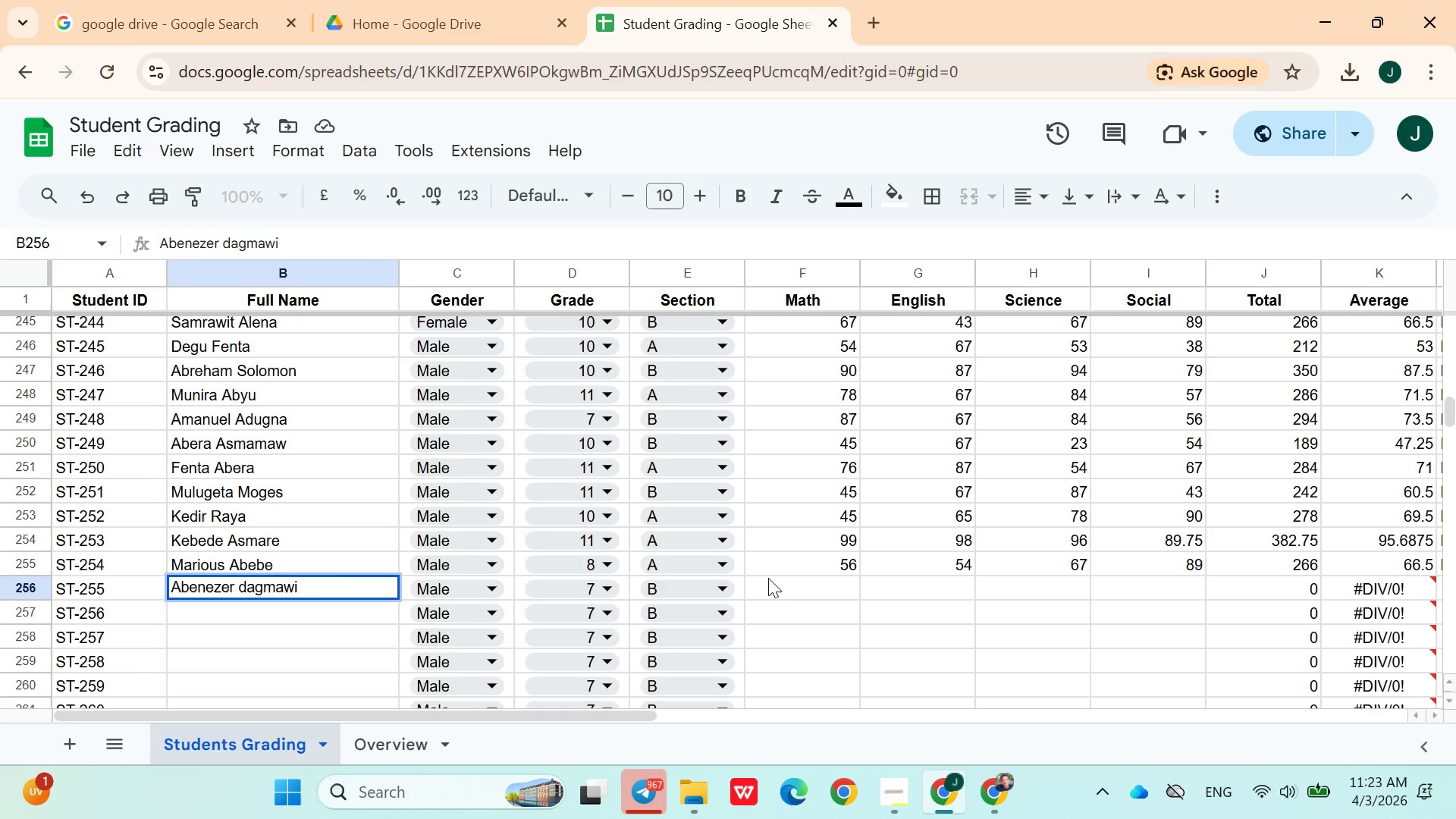 
left_click([245, 588])
 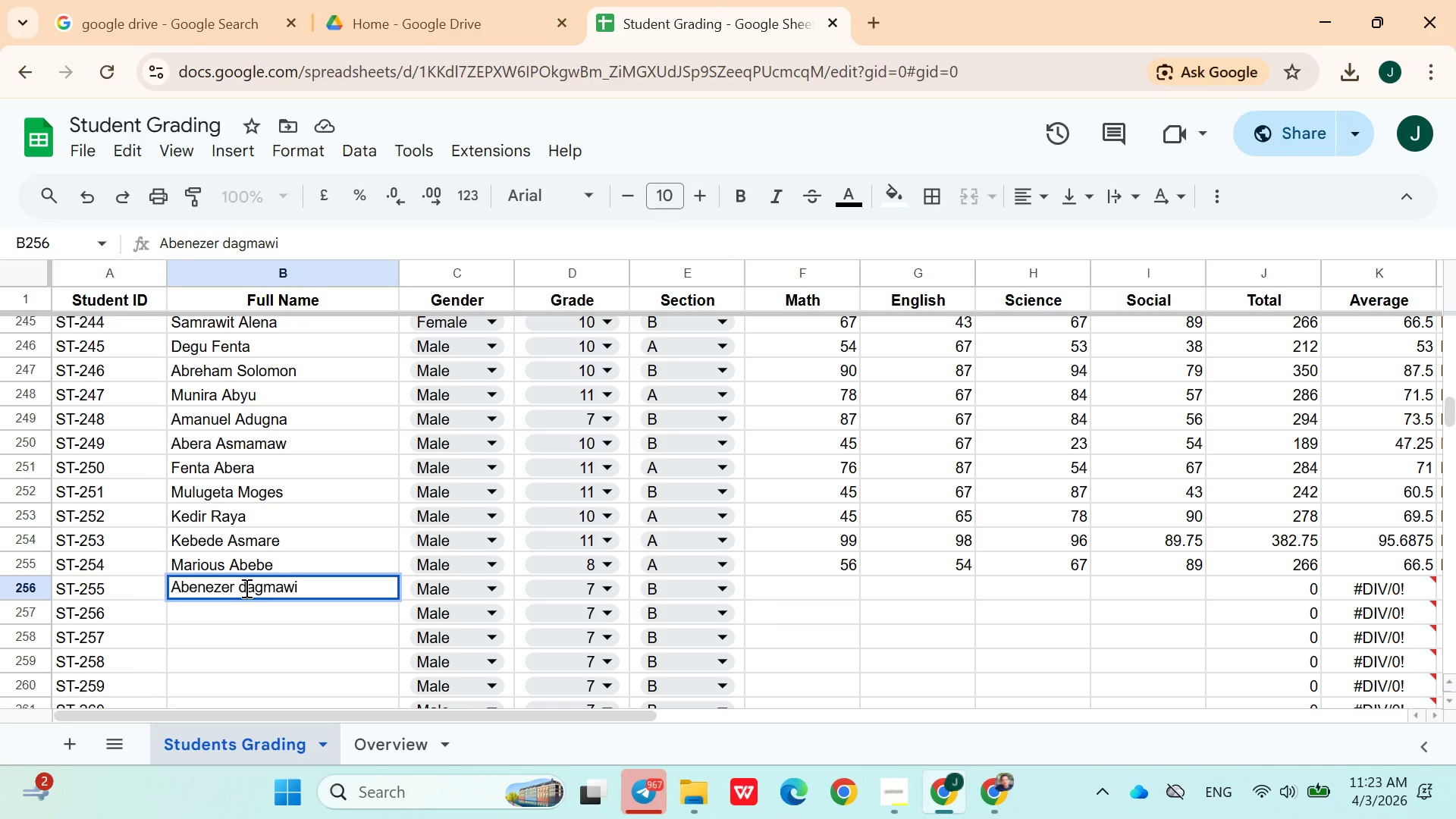 
key(Backspace)
 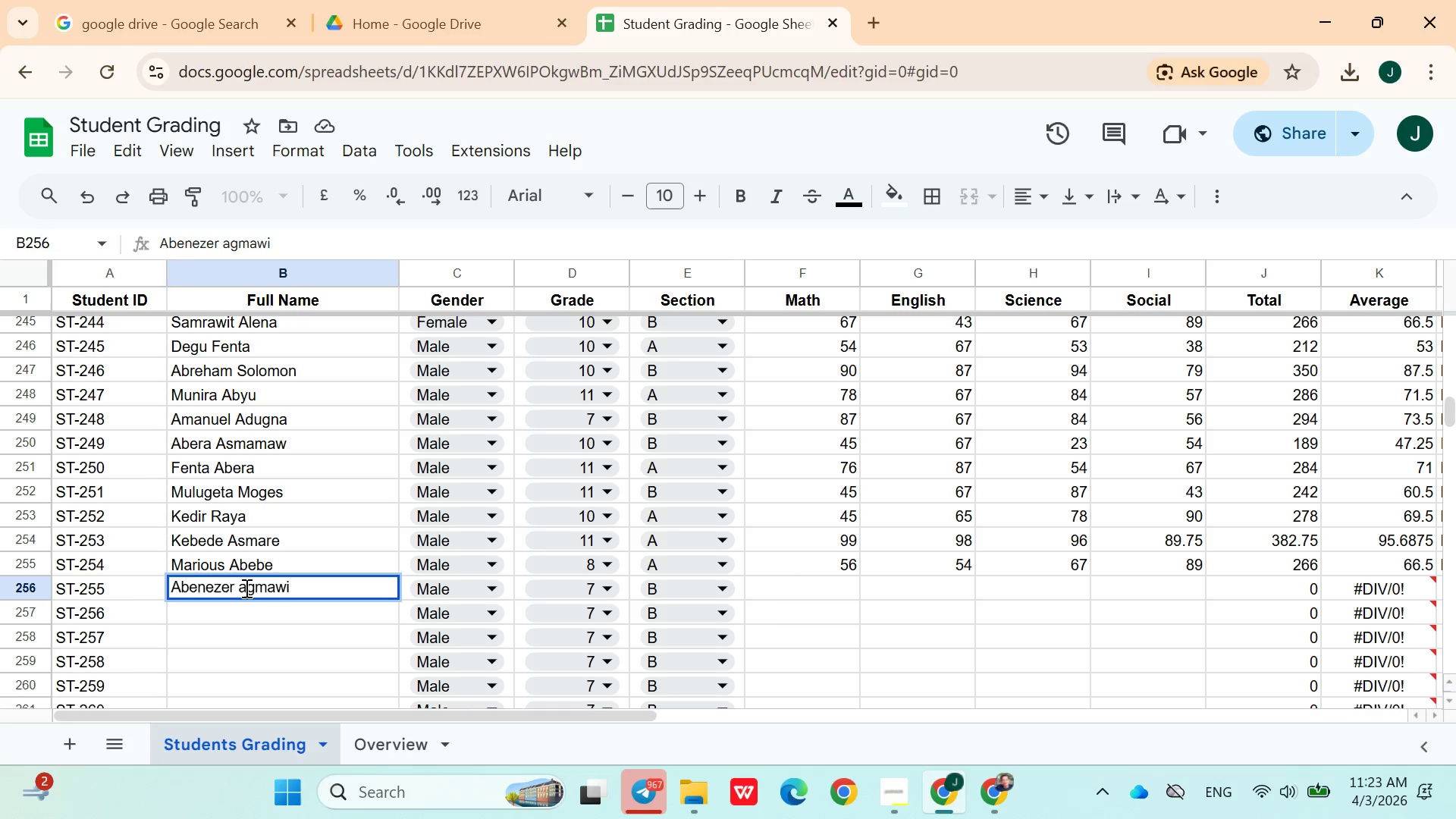 
key(Shift+D)
 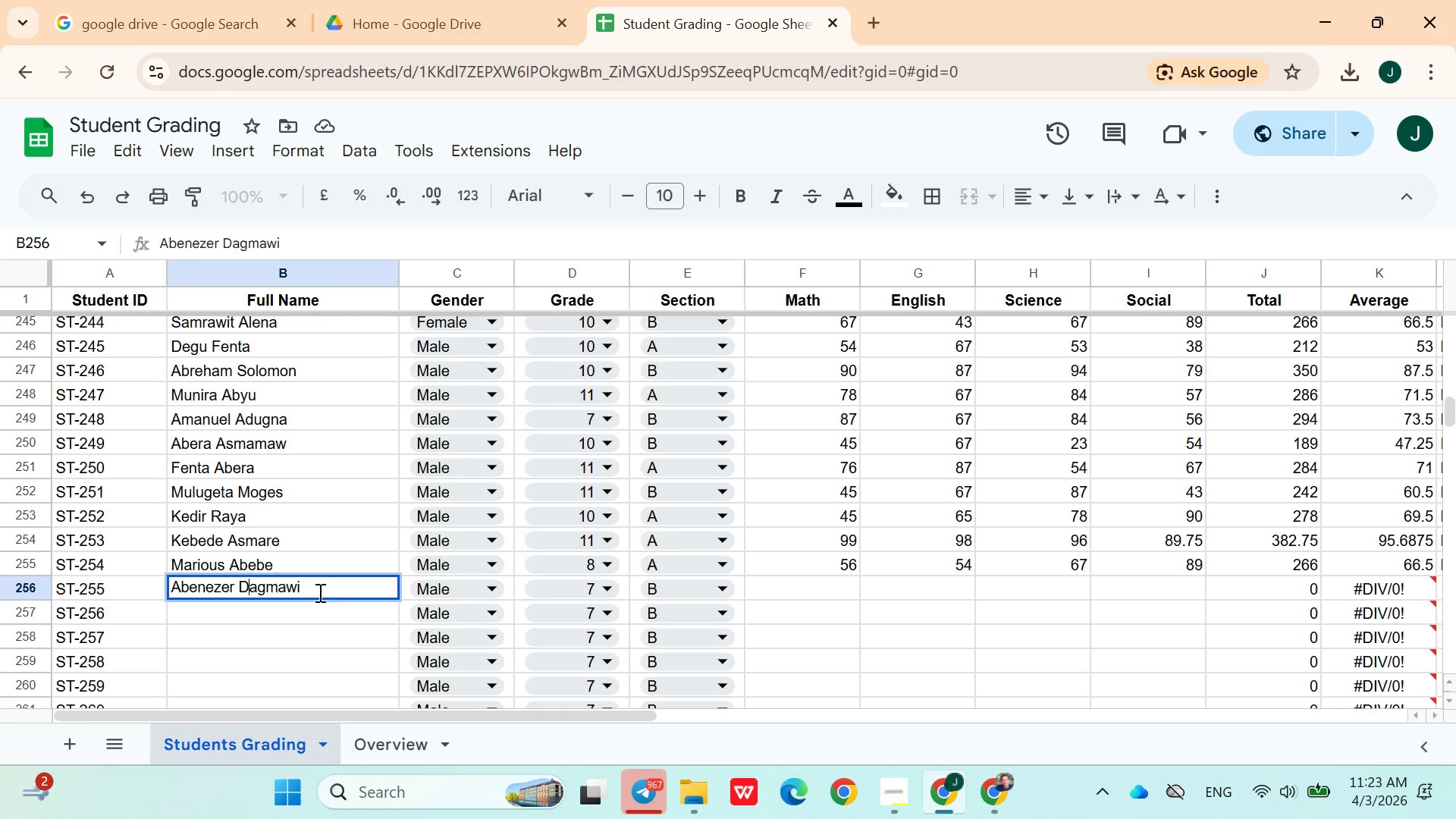 
left_click([329, 581])
 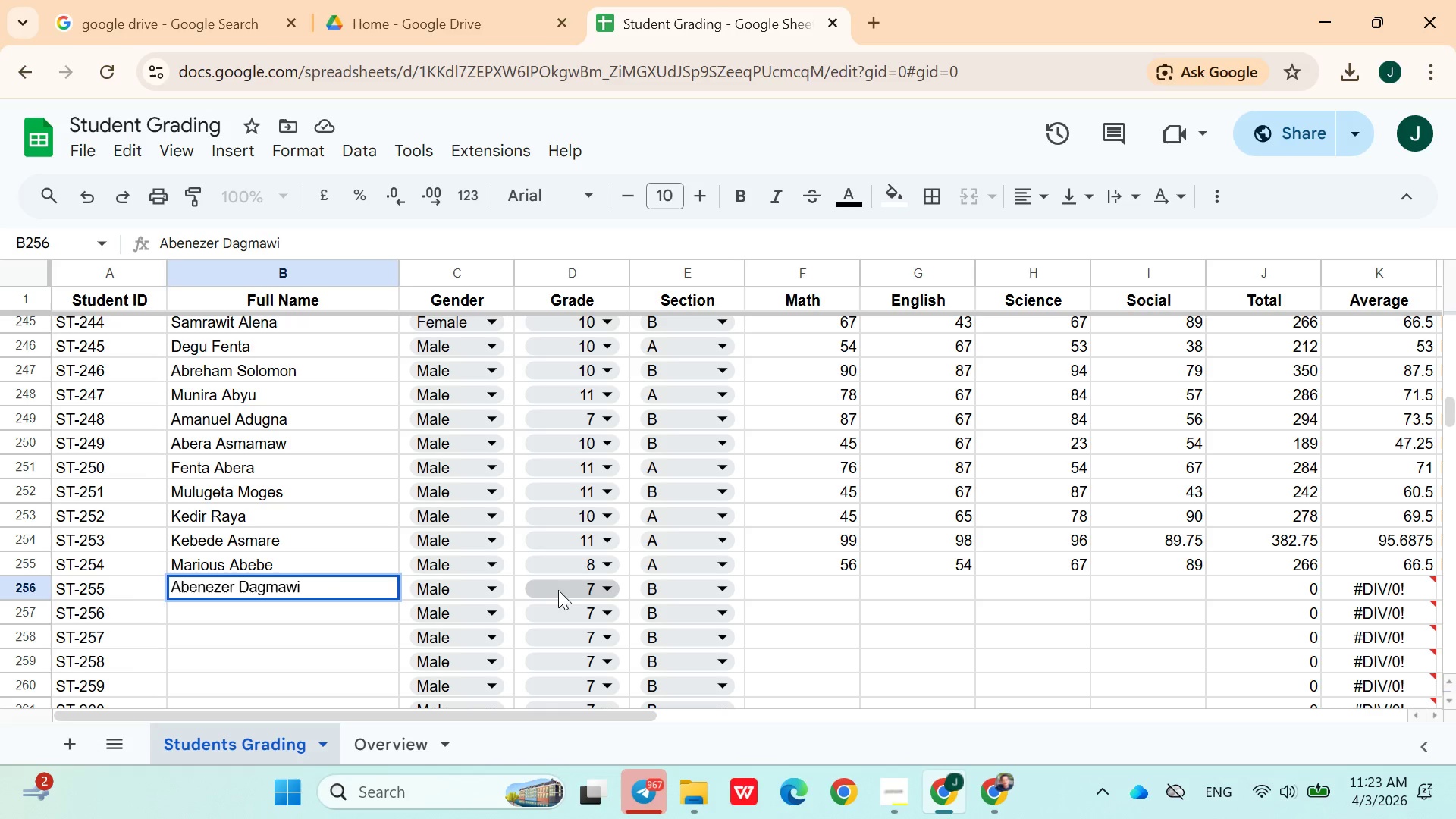 
left_click([576, 589])
 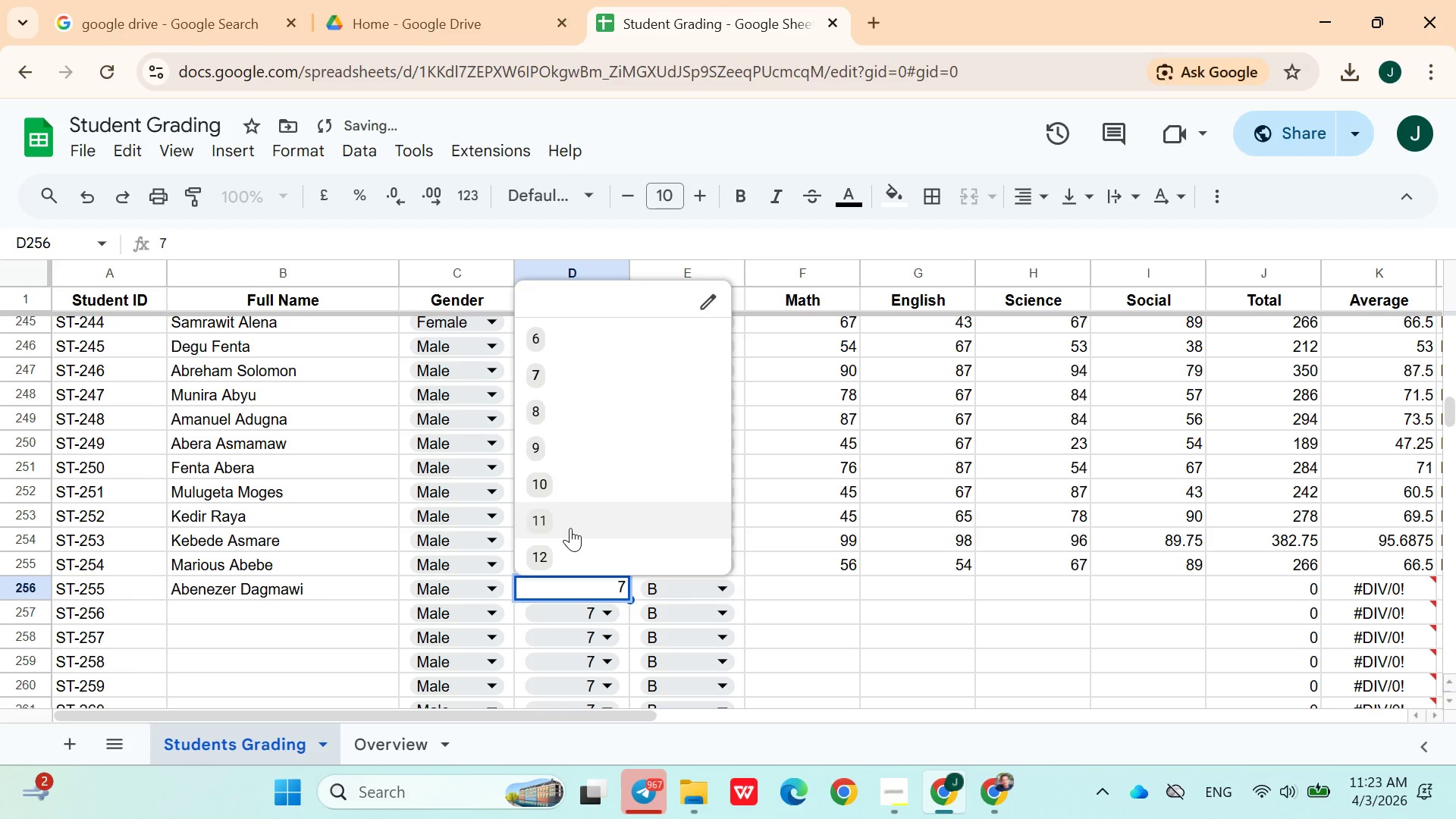 
left_click([570, 528])
 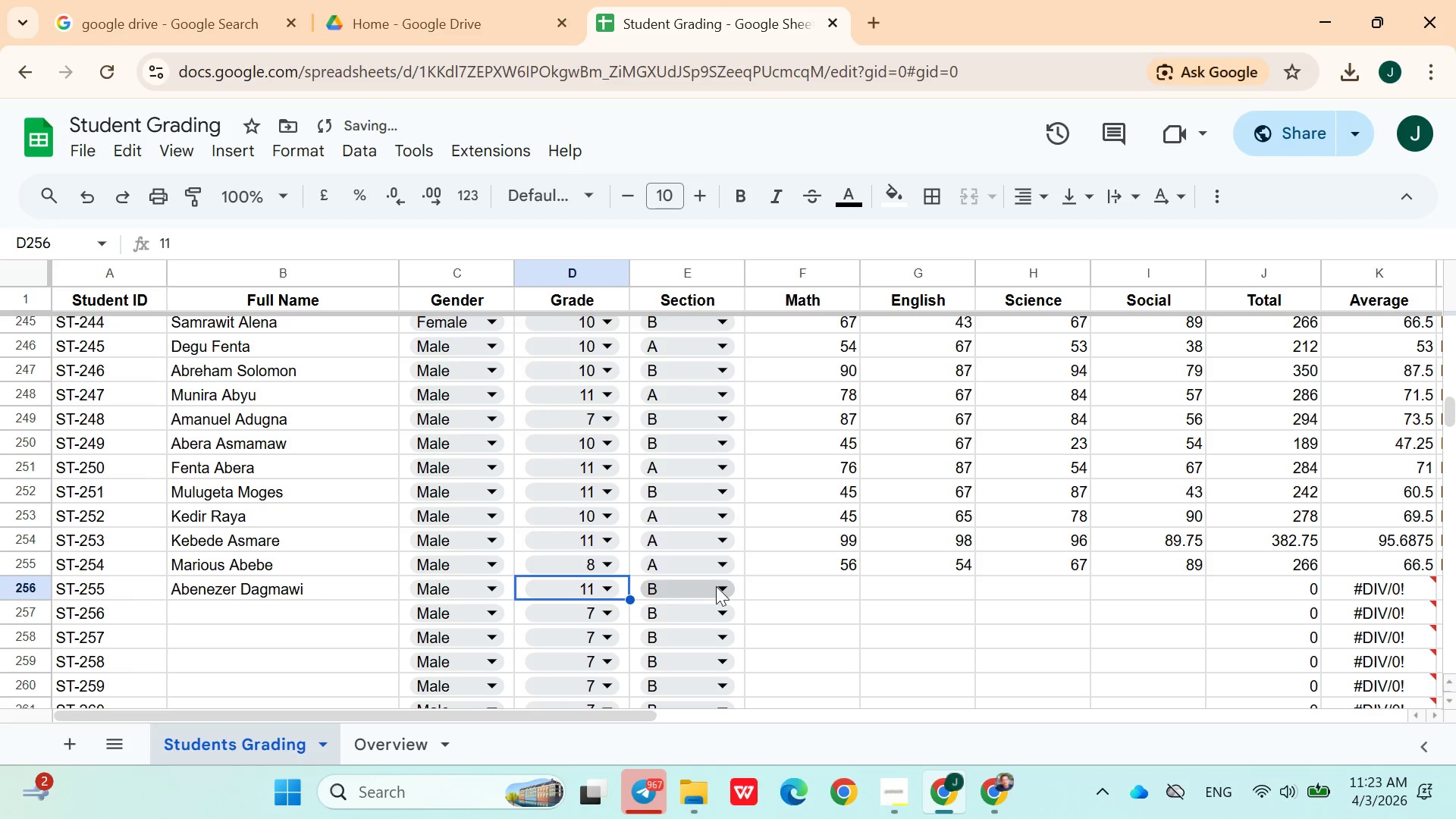 
left_click([719, 589])
 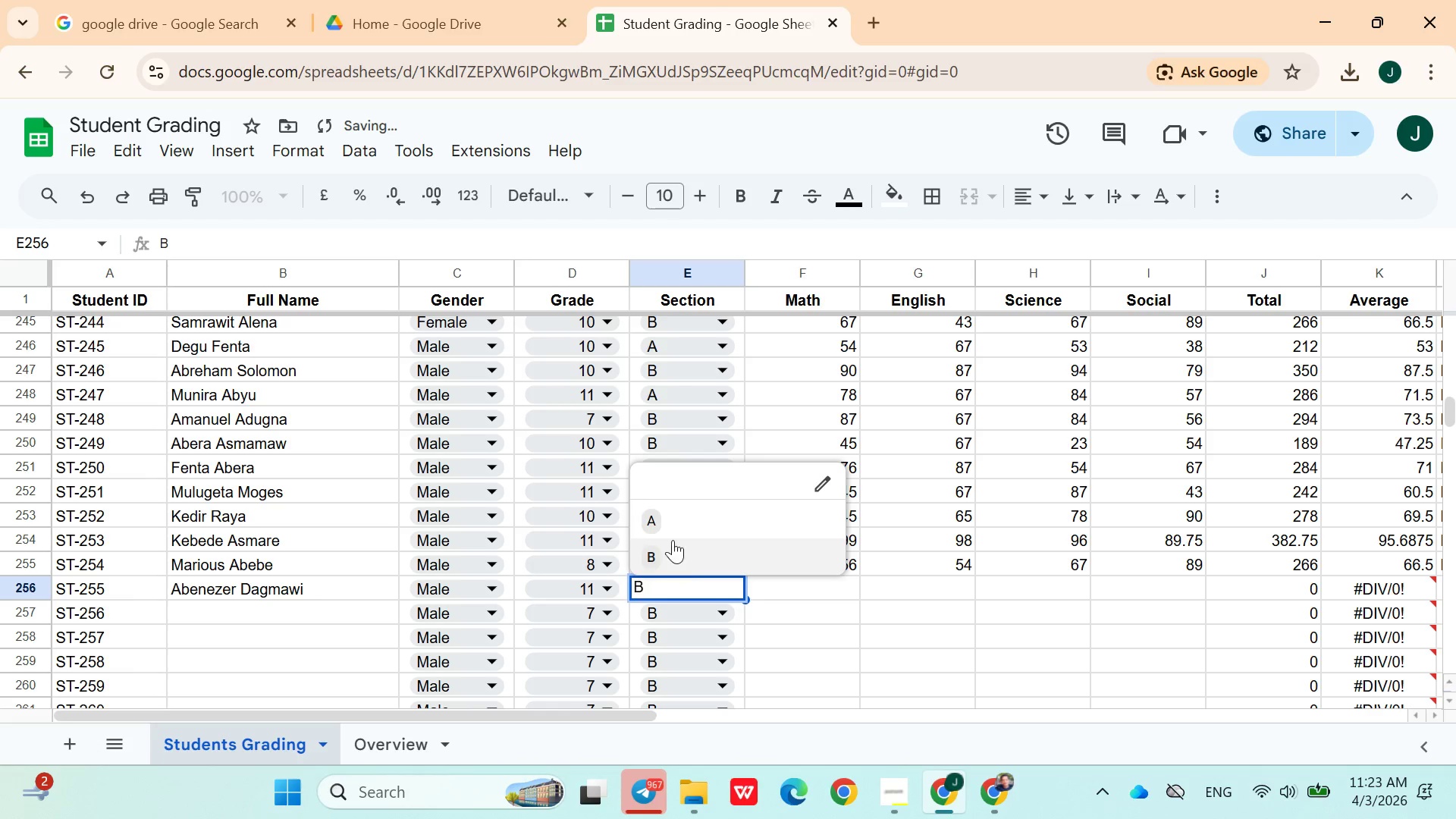 
left_click([664, 509])
 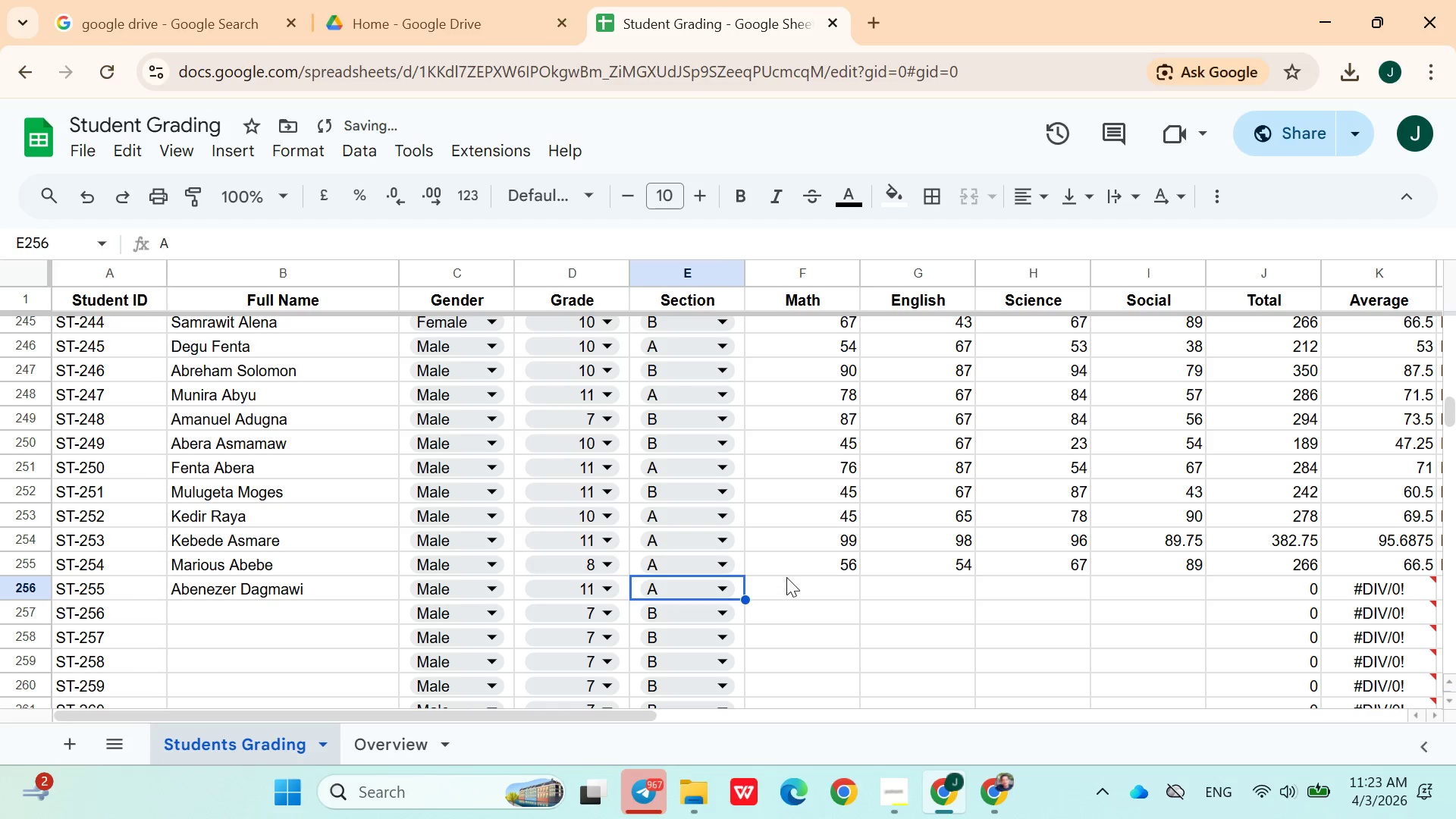 
left_click([788, 579])
 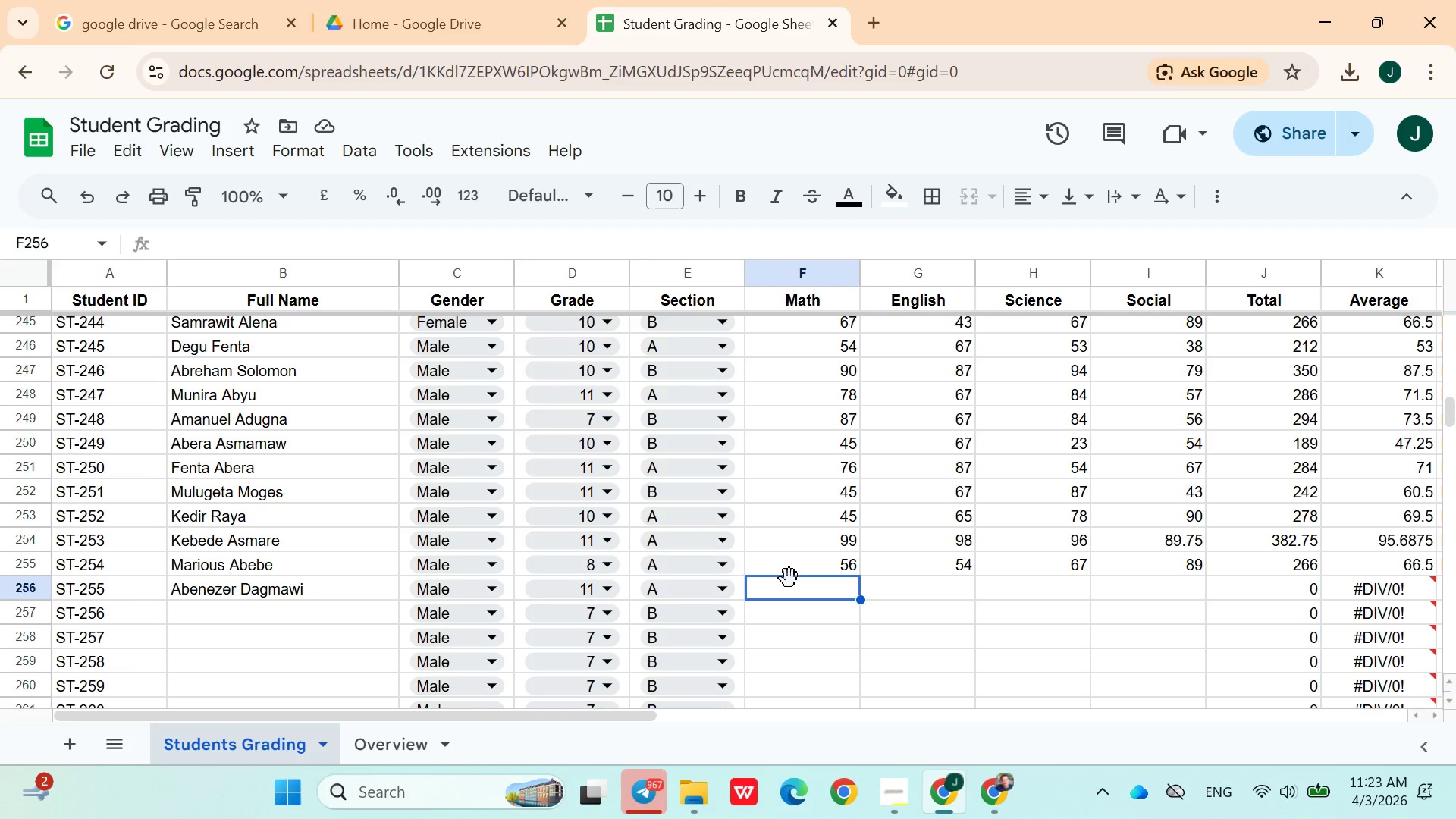 
wait(6.98)
 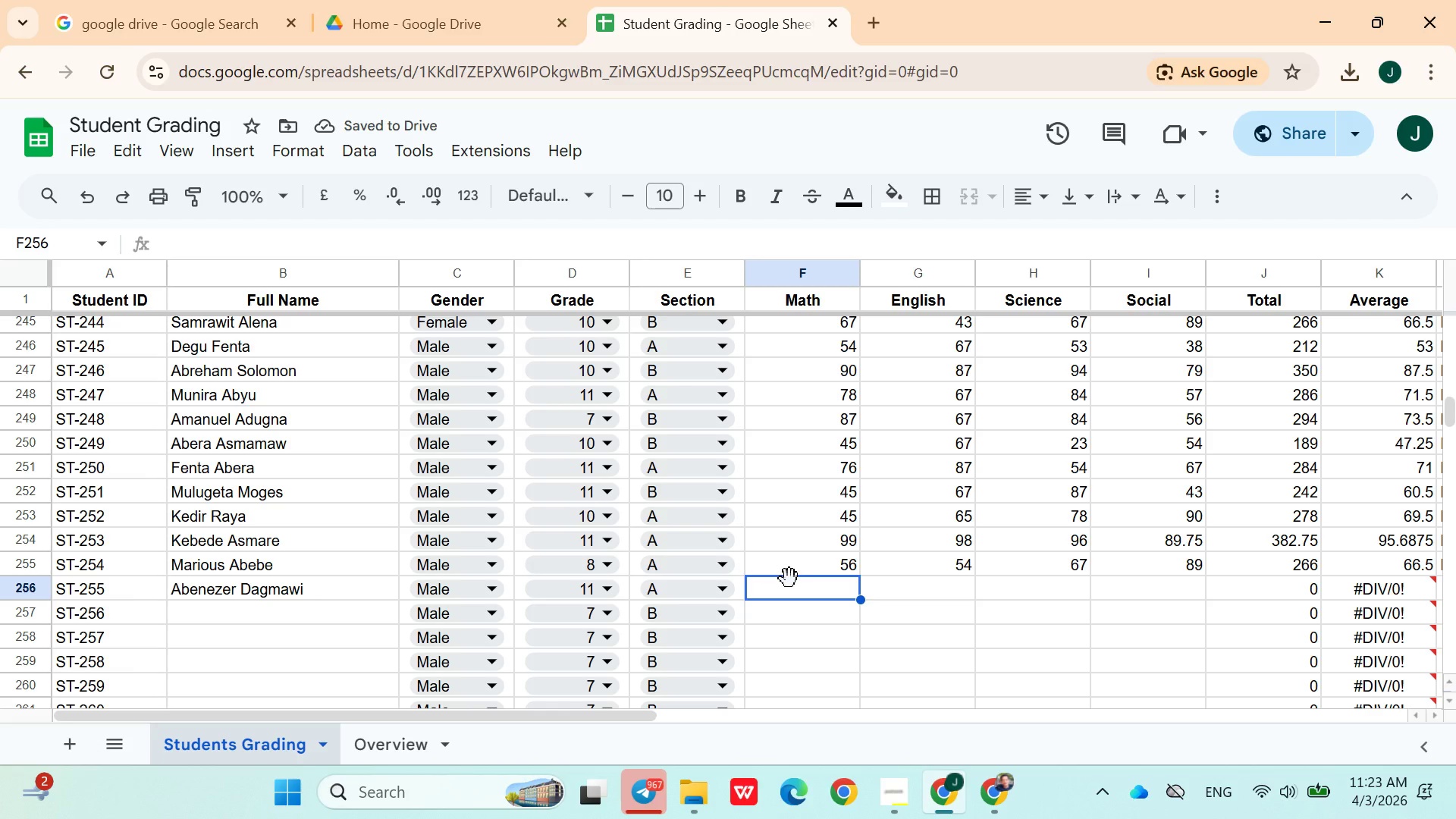 
type(89)
 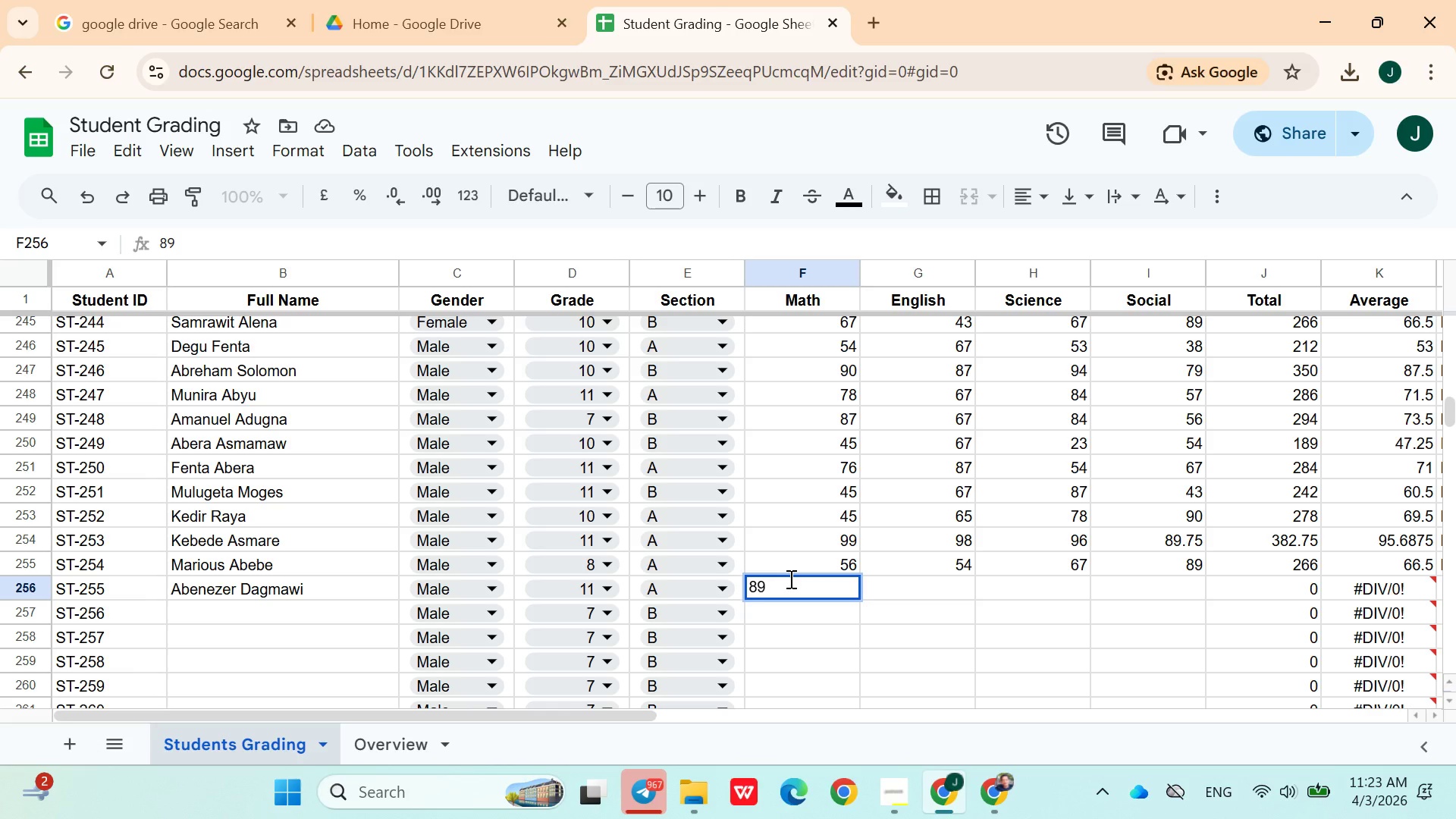 
key(ArrowRight)
 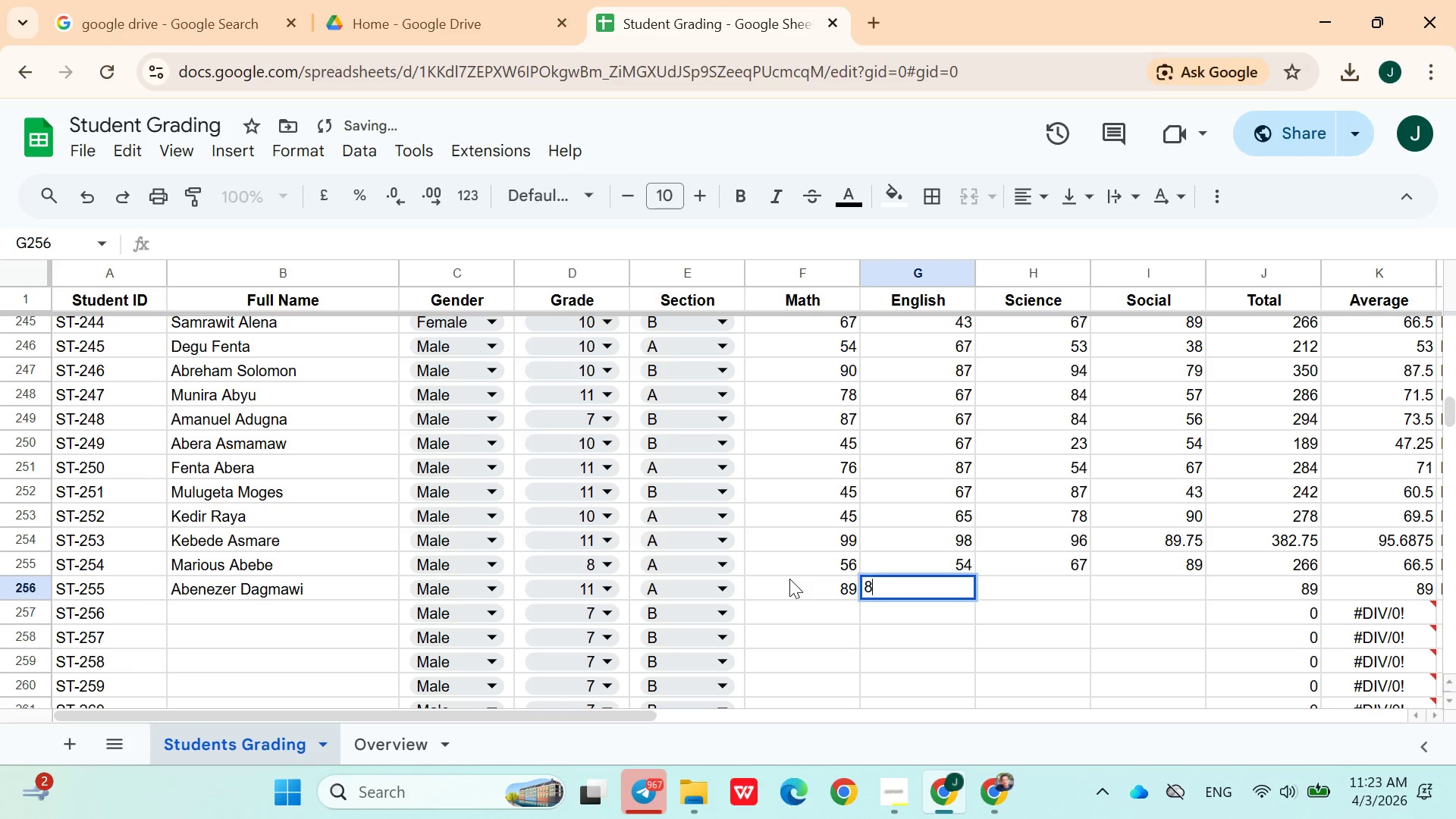 
type(87)
 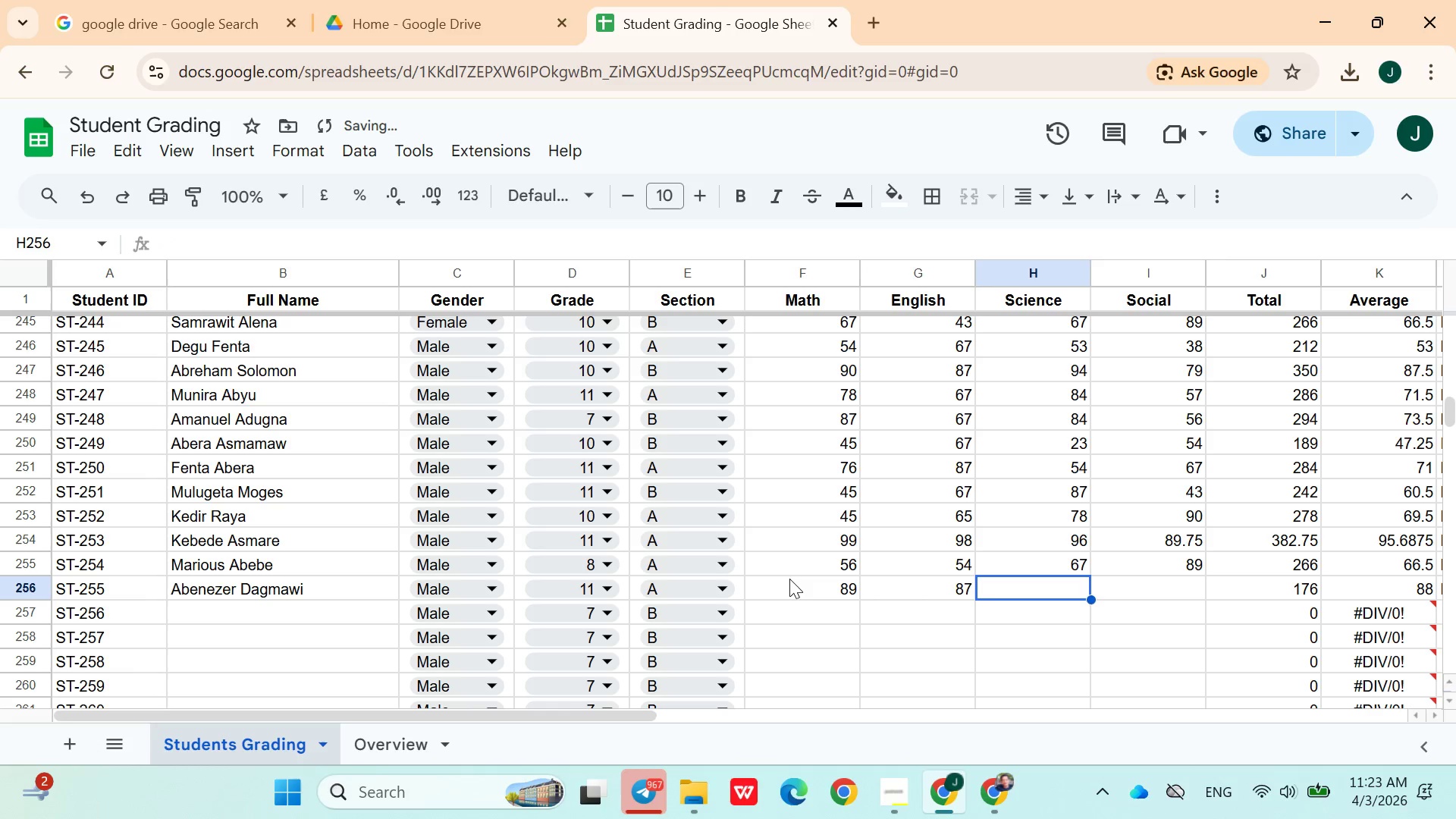 
key(ArrowRight)
 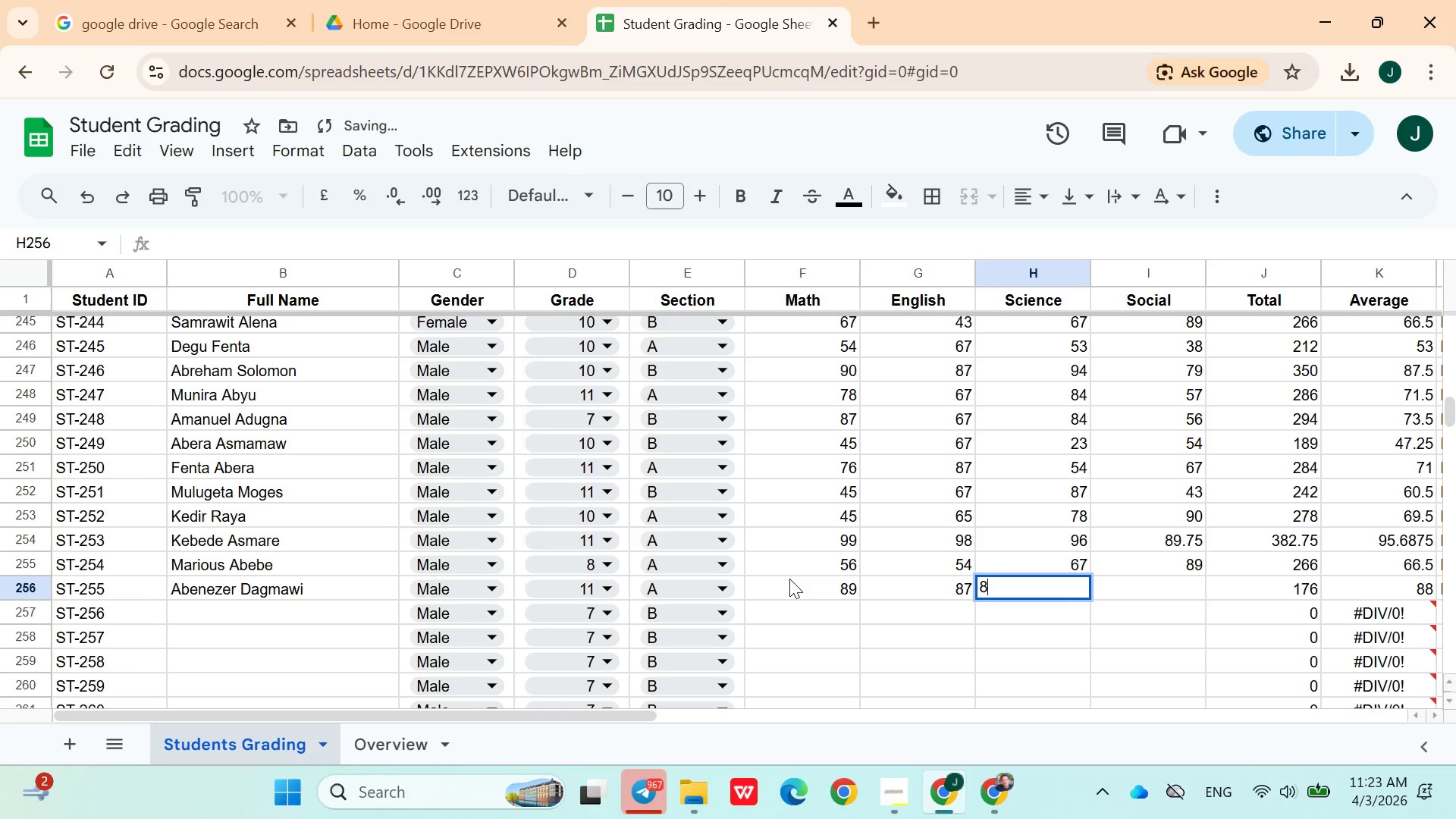 
type(80)
 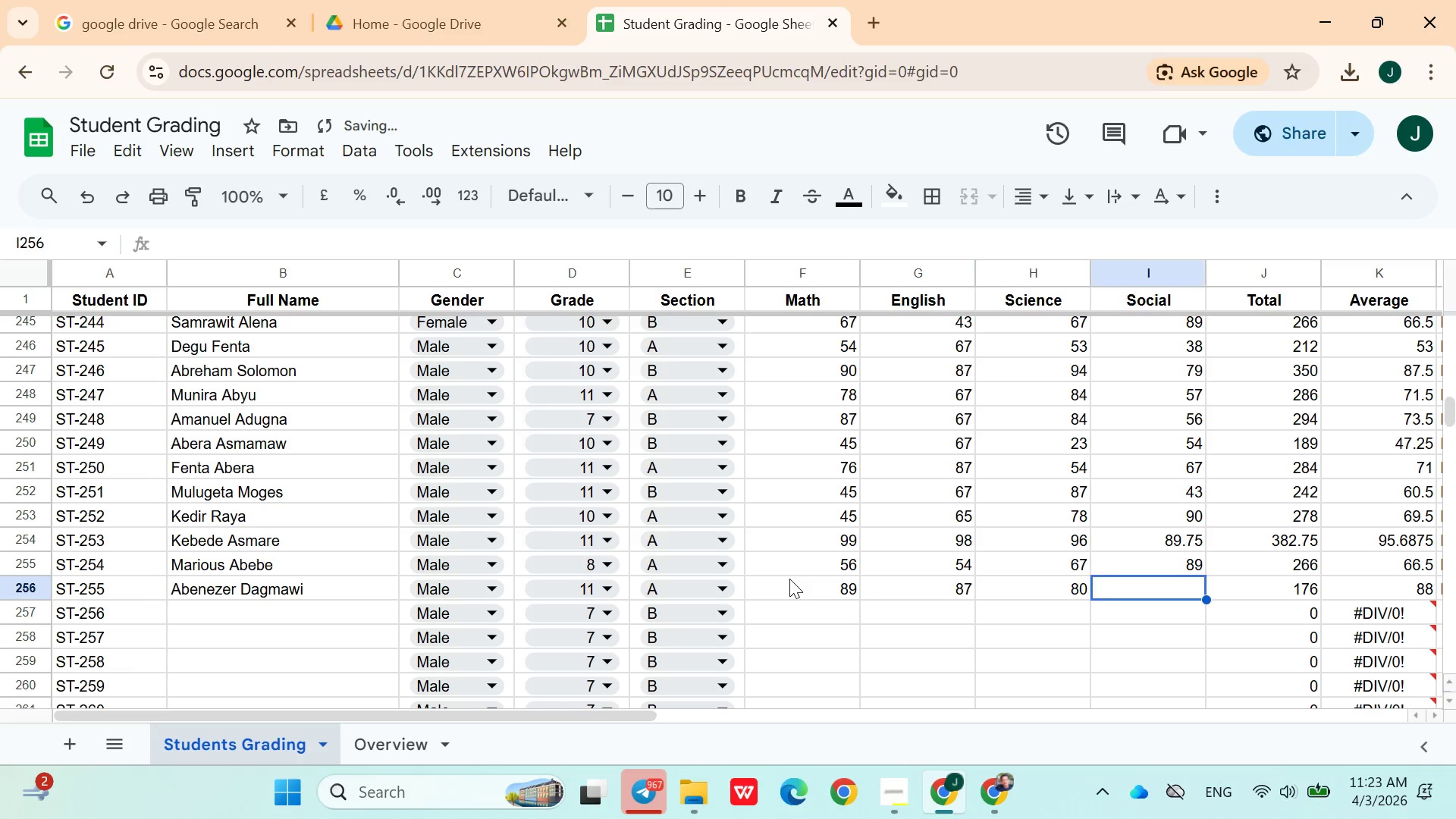 
key(ArrowRight)
 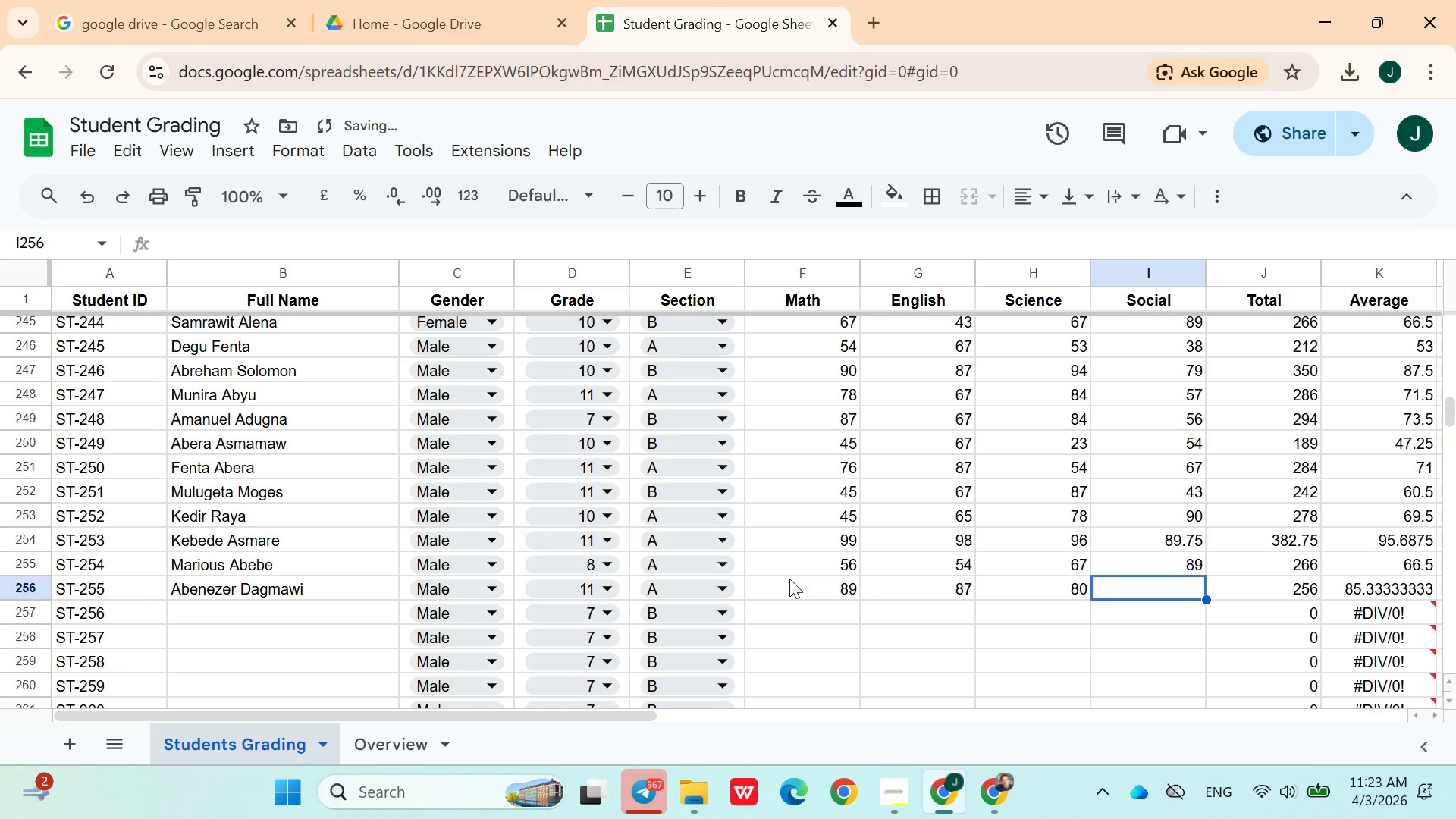 
type(54)
 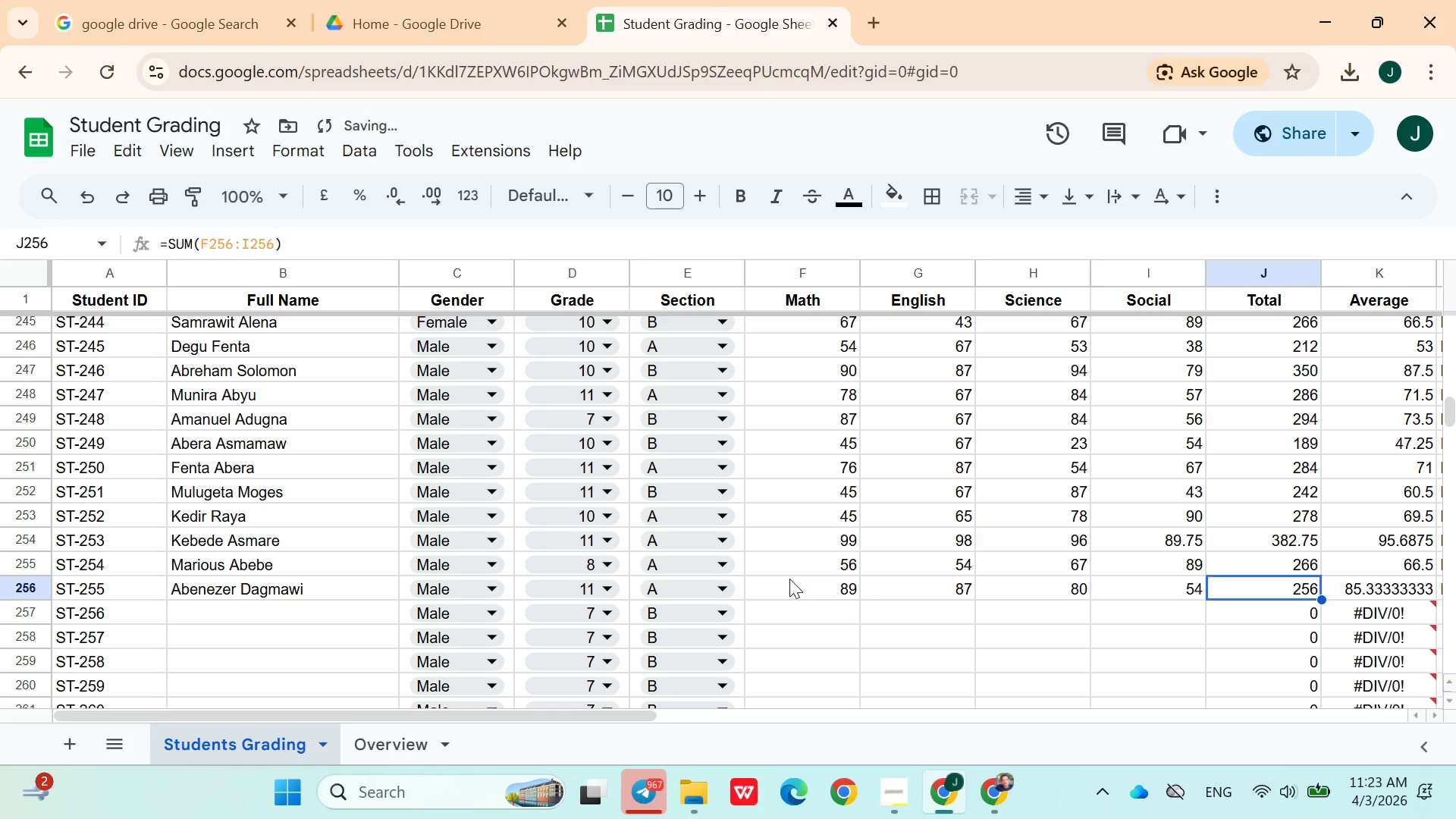 
key(ArrowRight)
 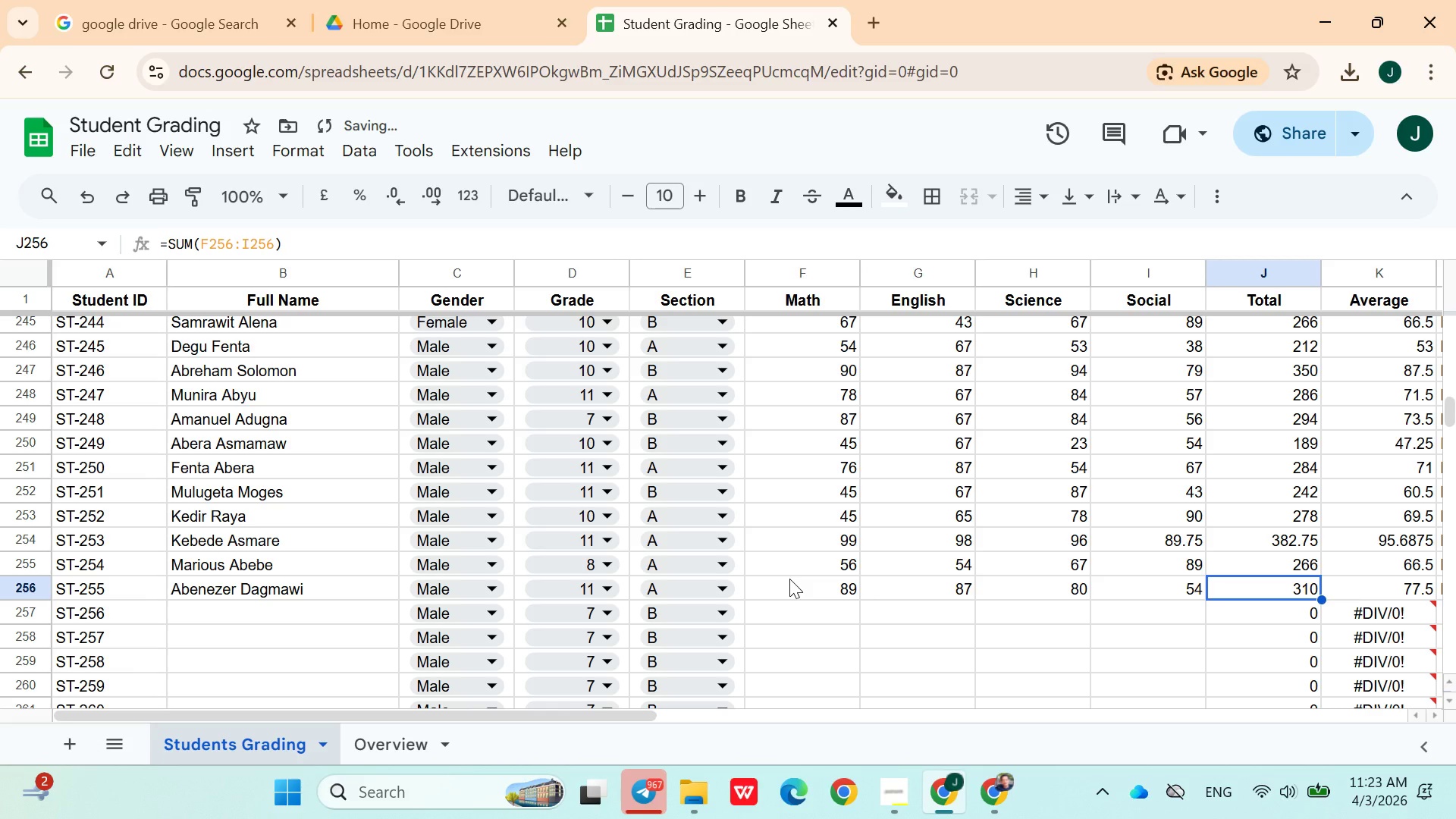 
hold_key(key=ArrowDown, duration=0.58)
 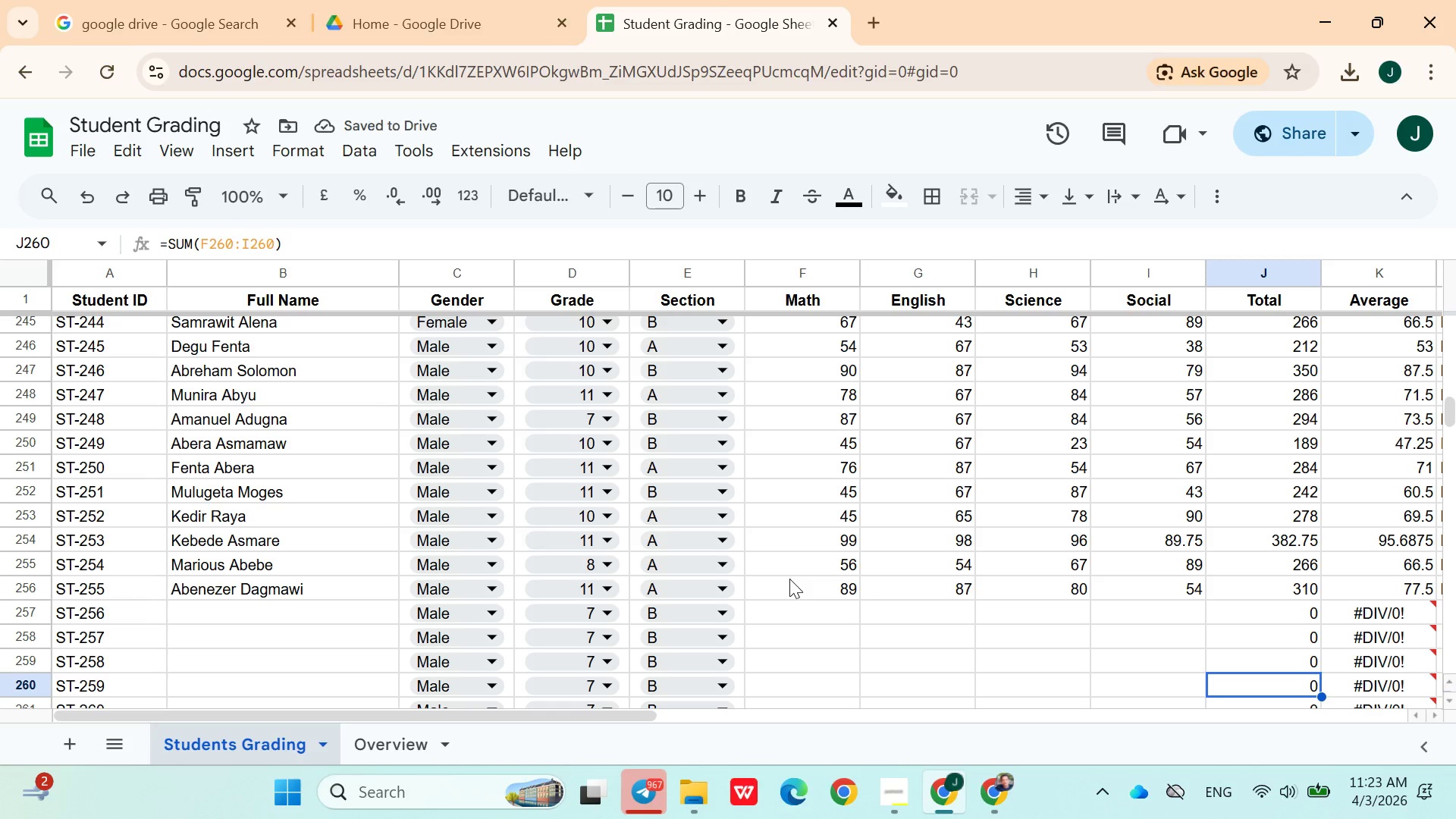 
key(ArrowUp)
 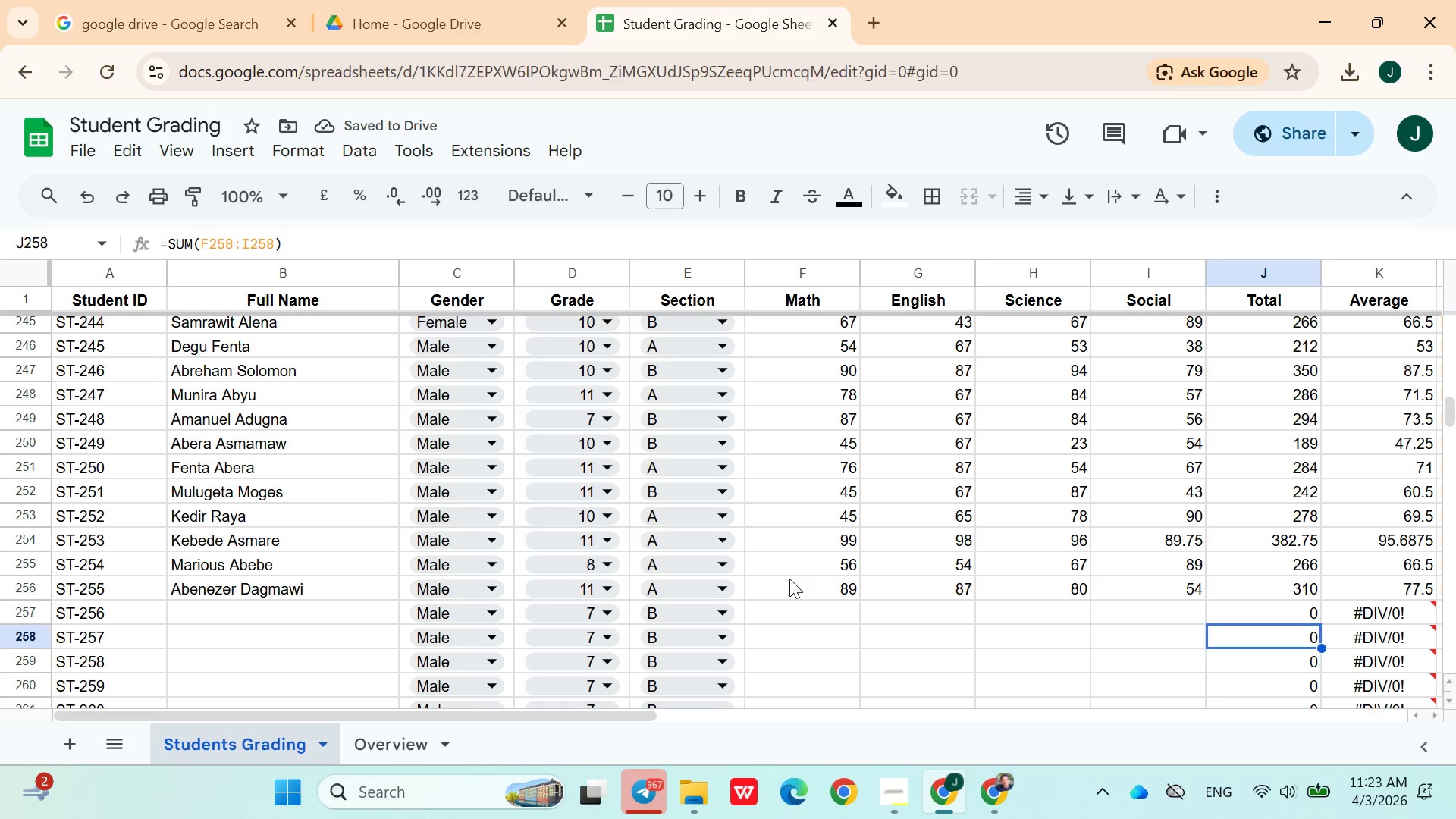 
key(ArrowUp)
 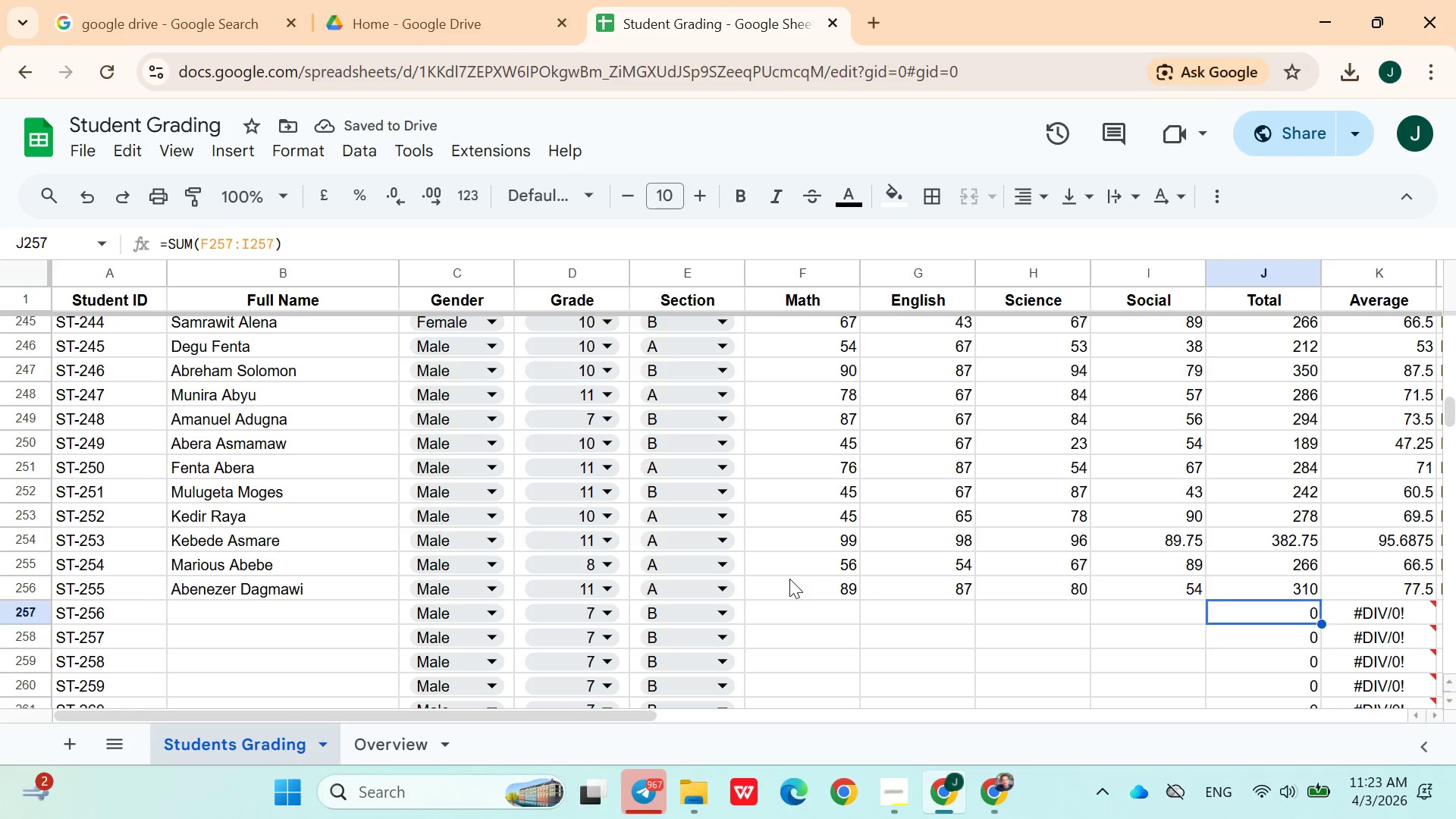 
key(ArrowUp)
 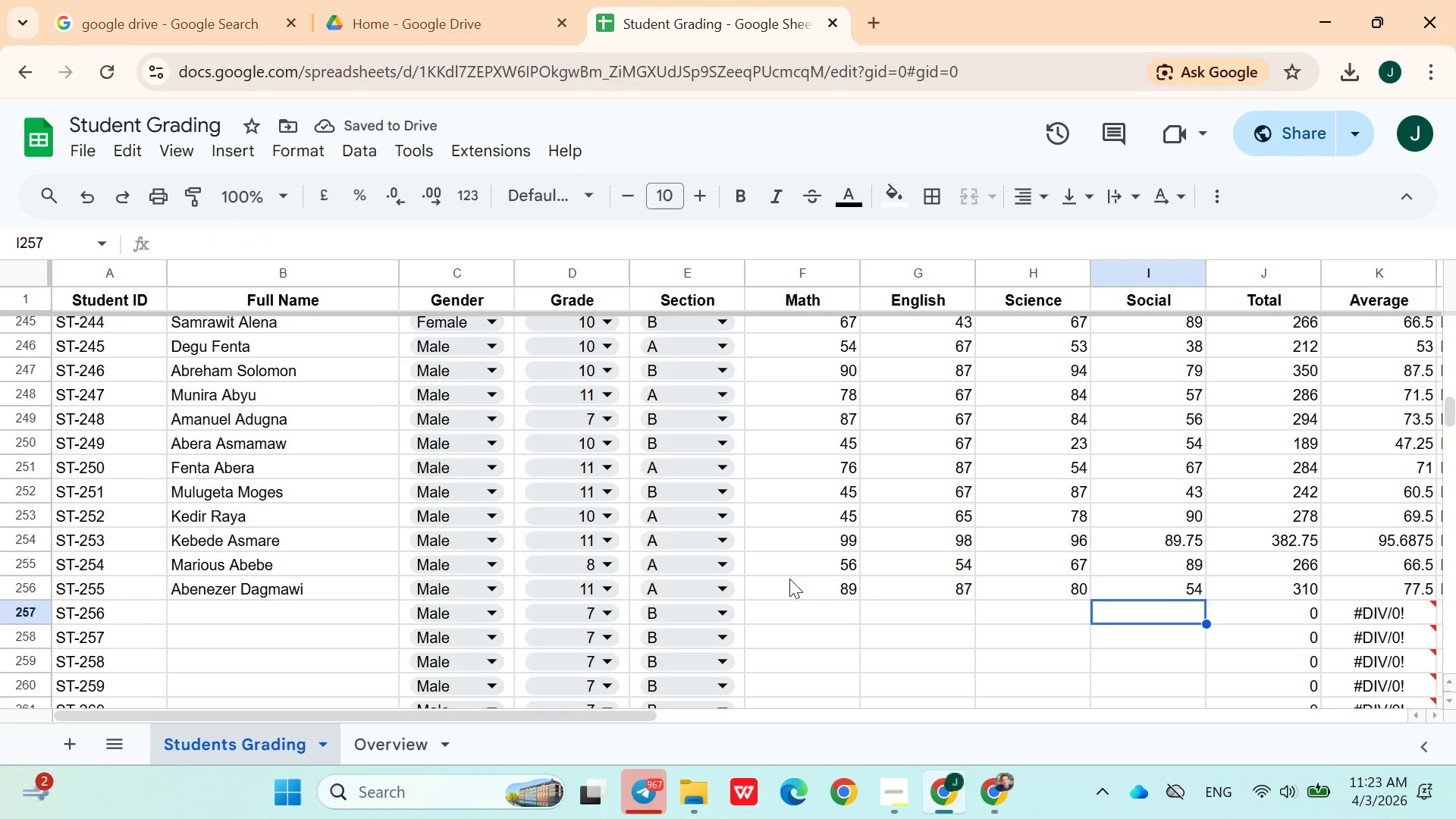 
hold_key(key=ArrowLeft, duration=0.91)
 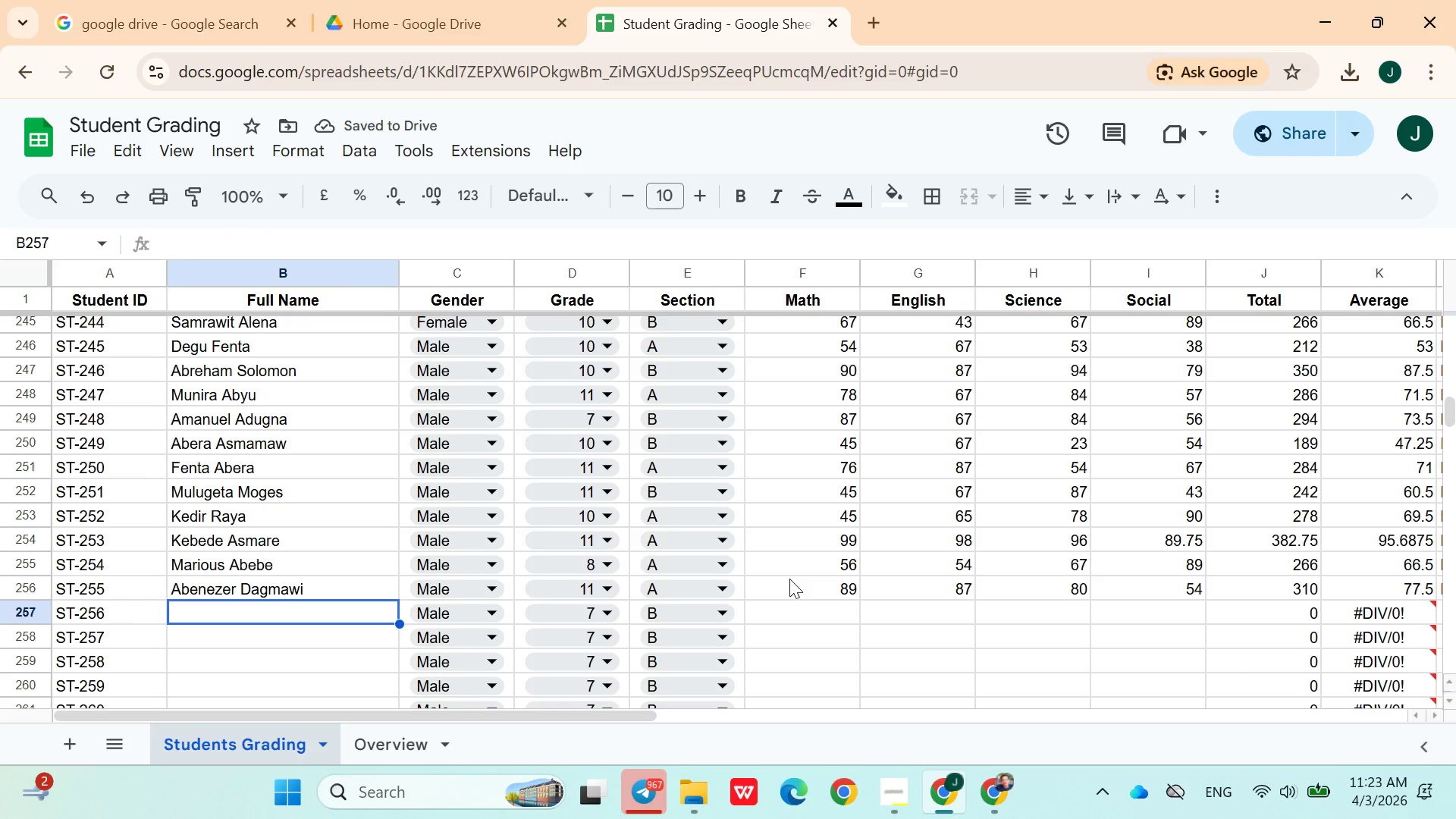 
key(ArrowRight)
 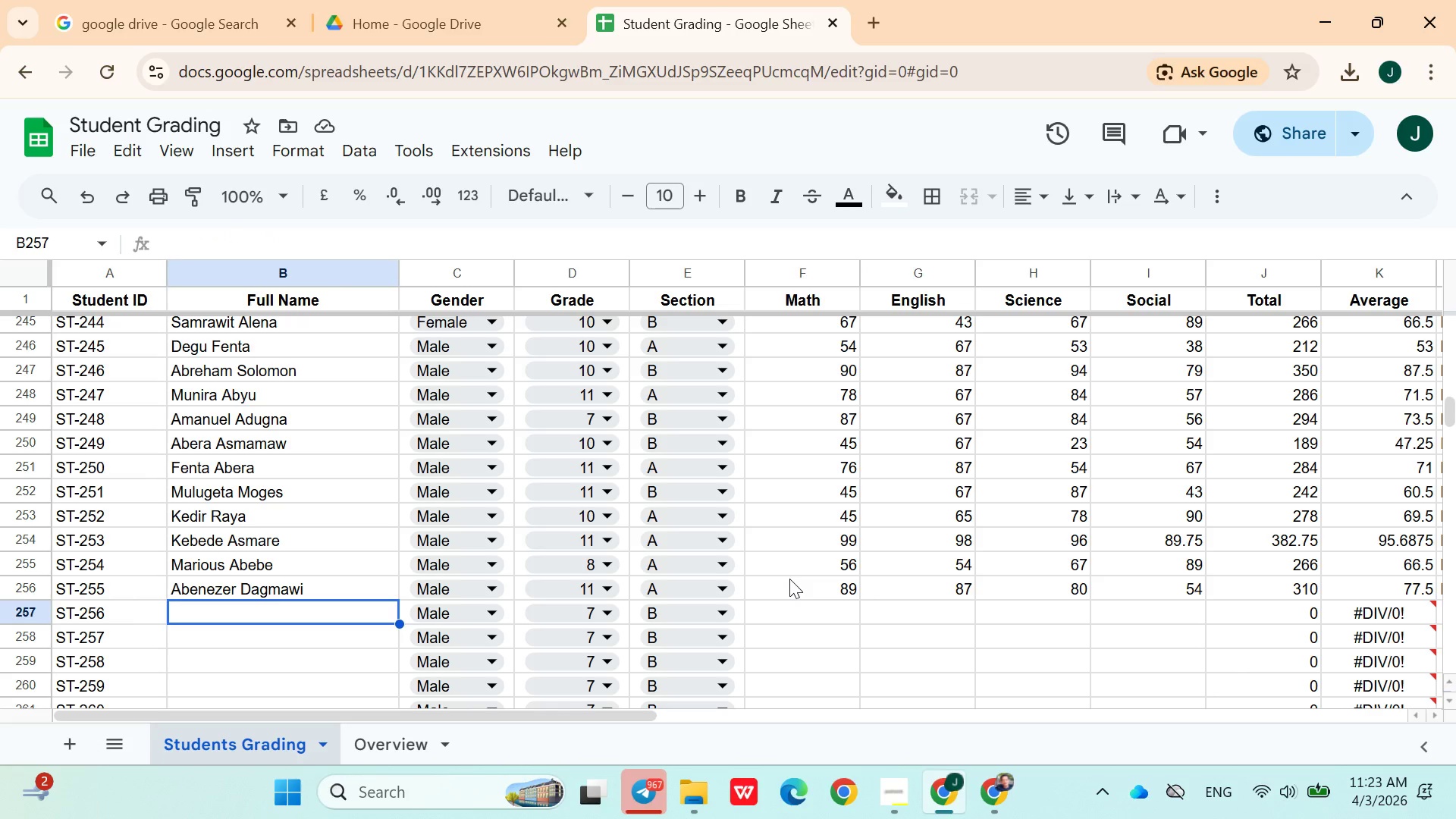 
type(de)
key(Backspace)
key(Backspace)
type(Debebe Amare)
 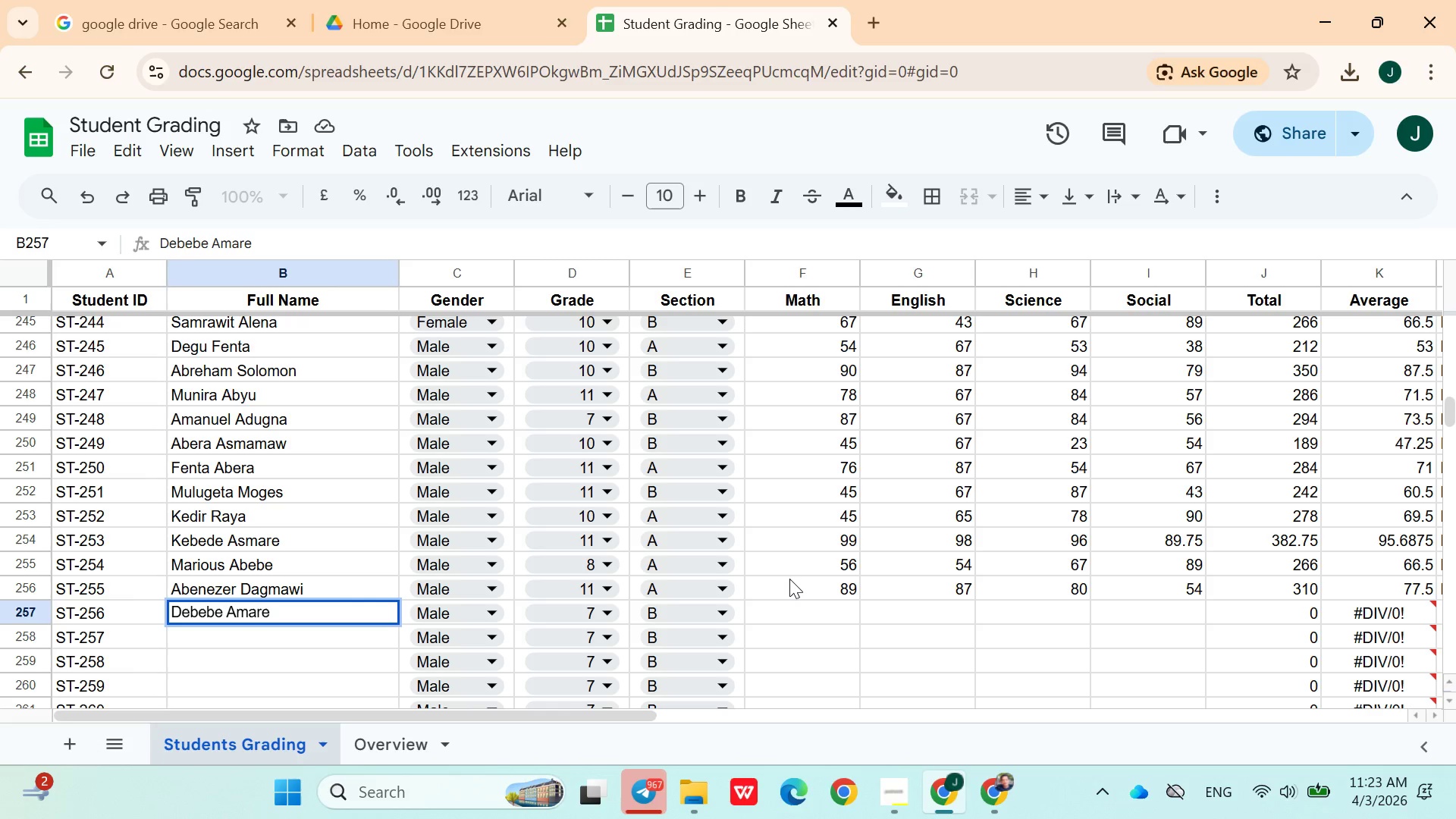 
left_click([447, 614])
 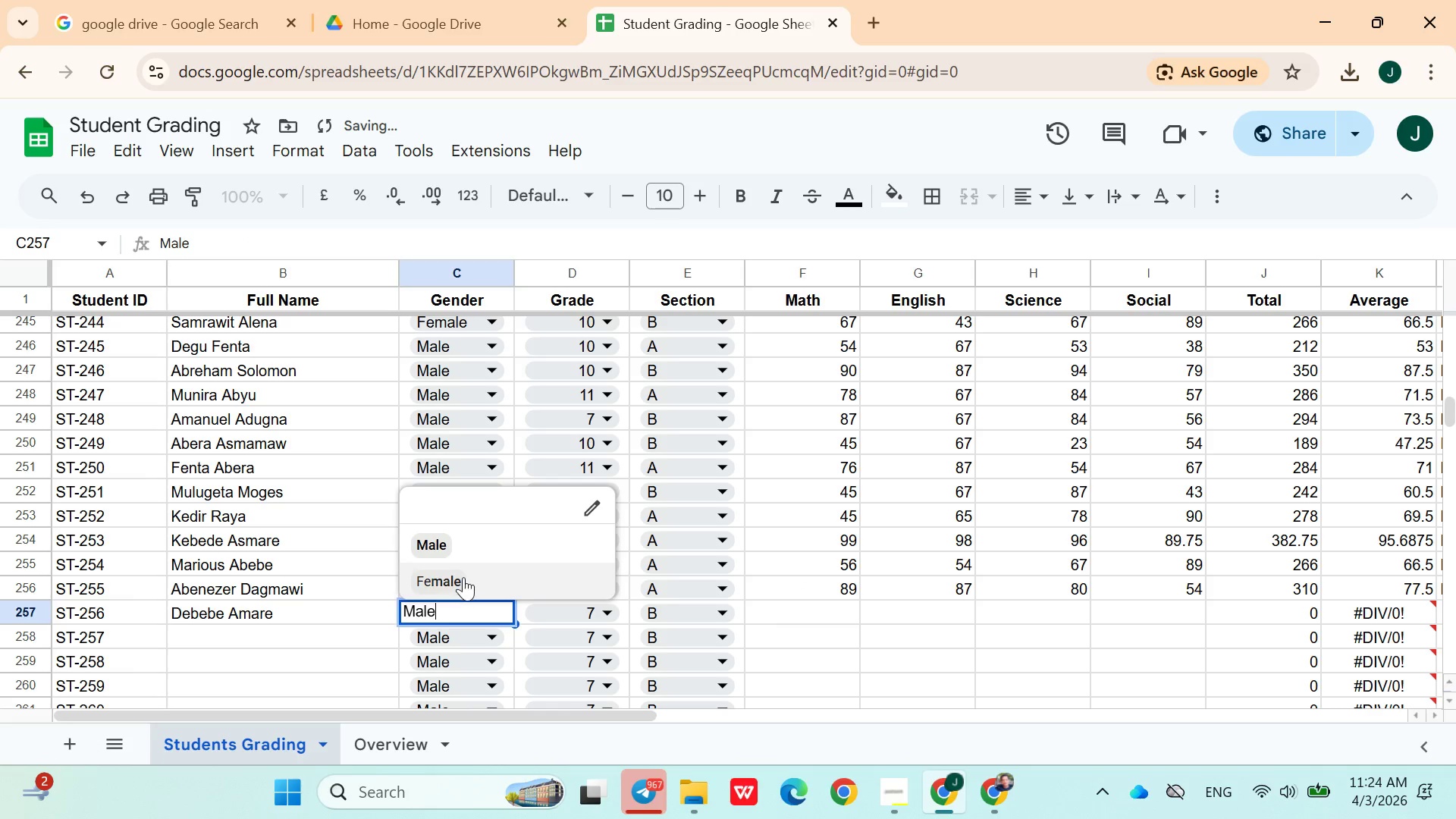 
left_click([463, 576])
 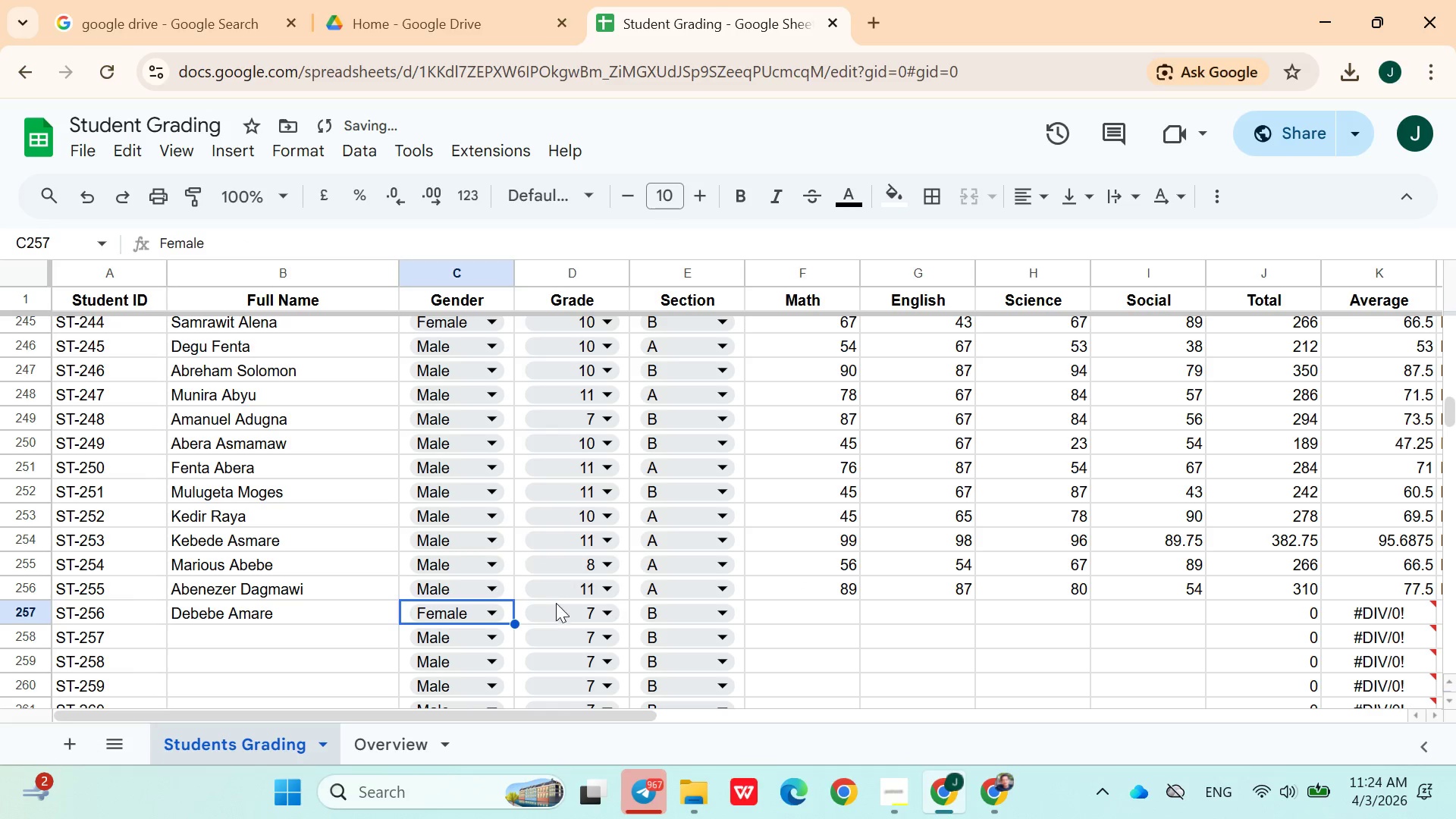 
left_click([559, 608])
 